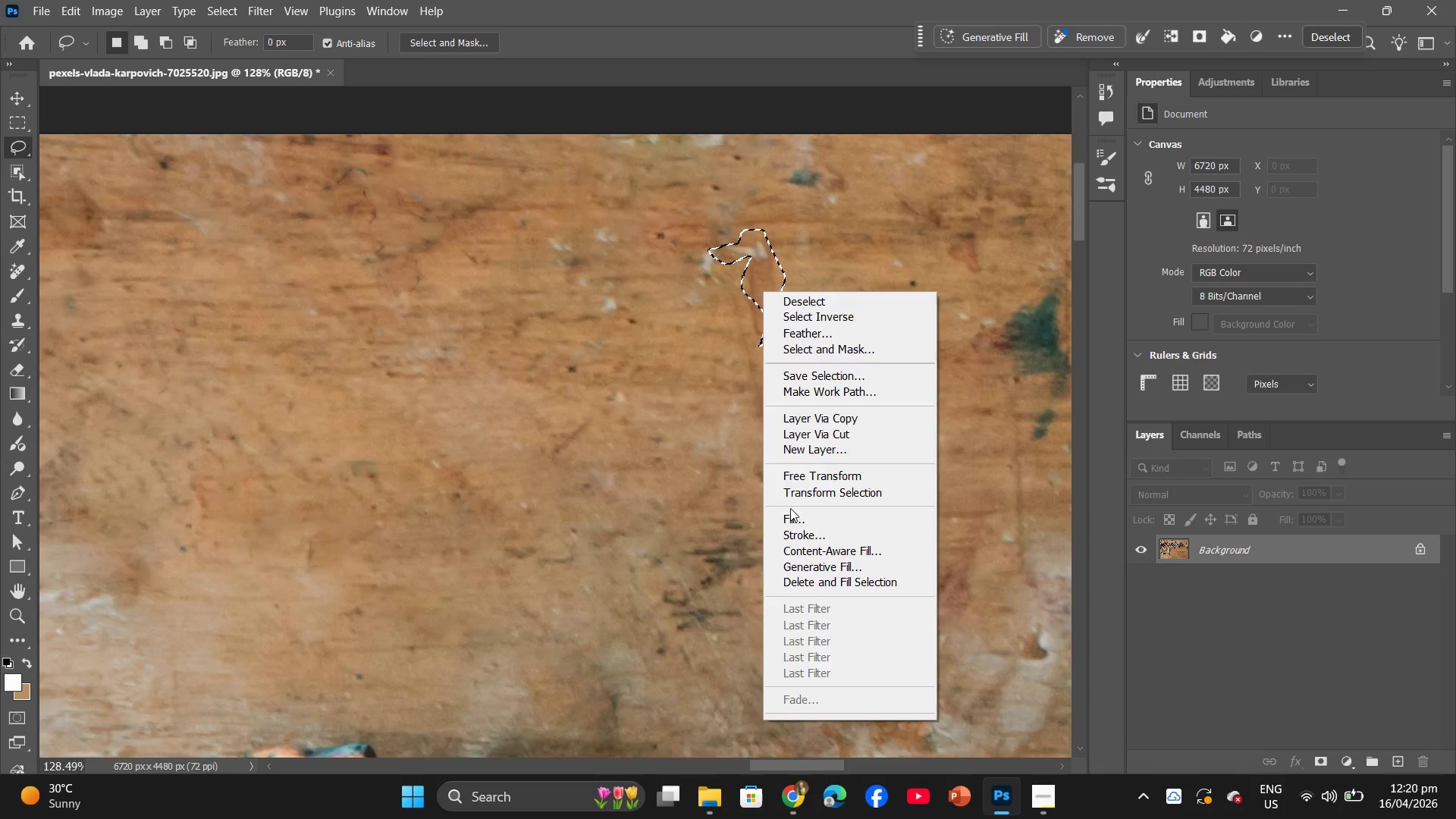 
left_click_drag(start_coordinate=[789, 509], to_coordinate=[789, 513])
 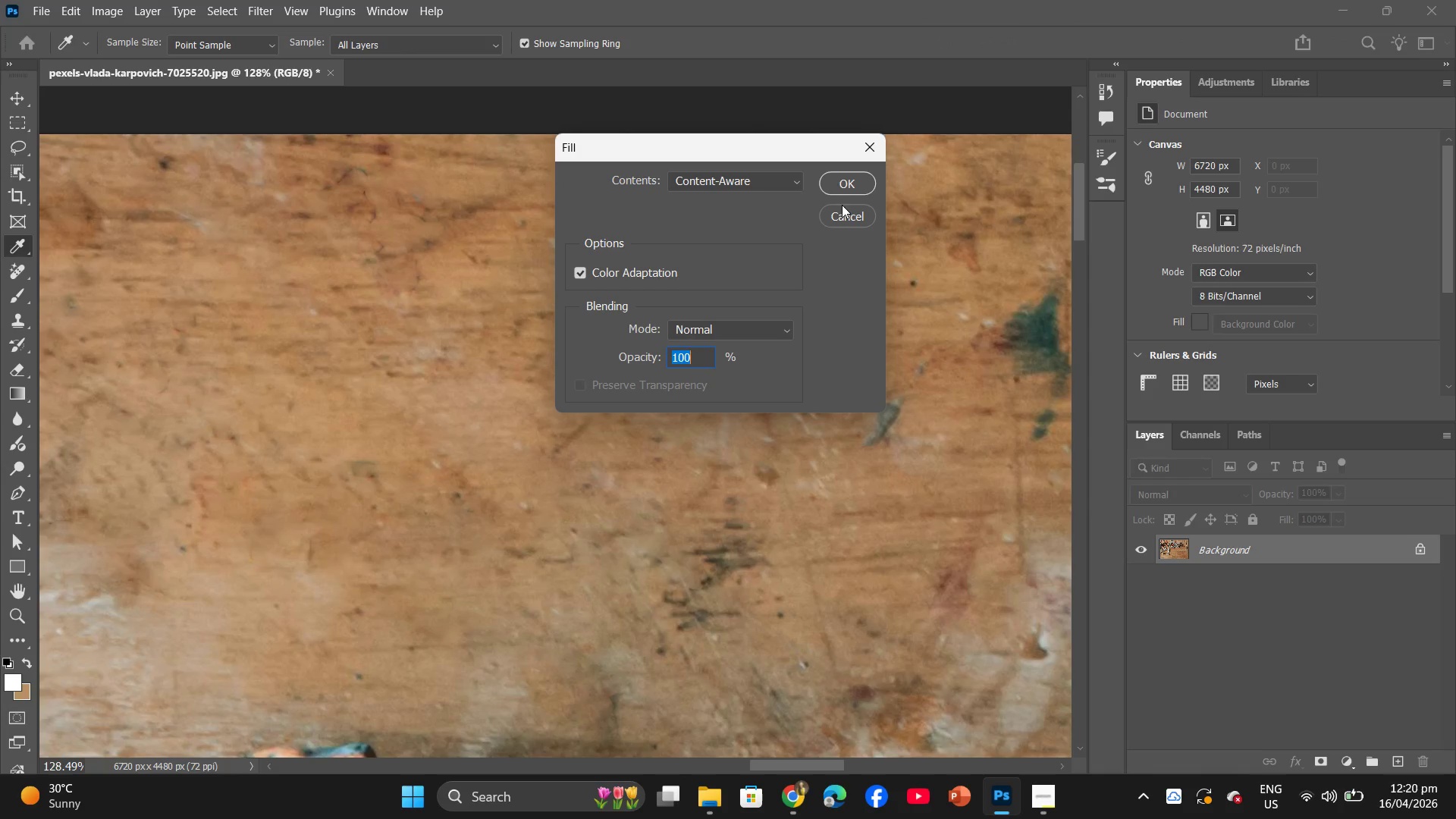 
left_click([844, 177])
 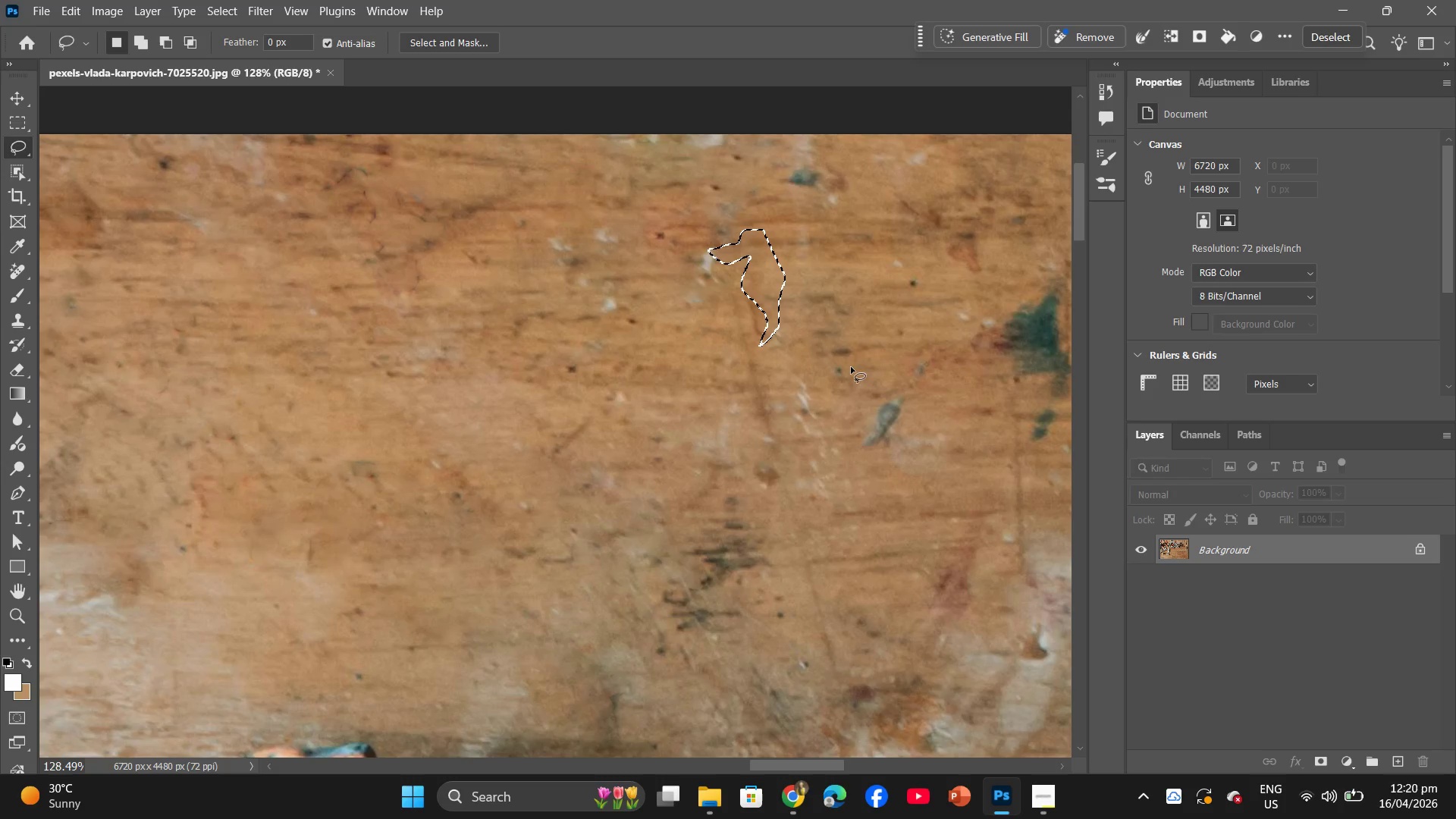 
left_click([843, 360])
 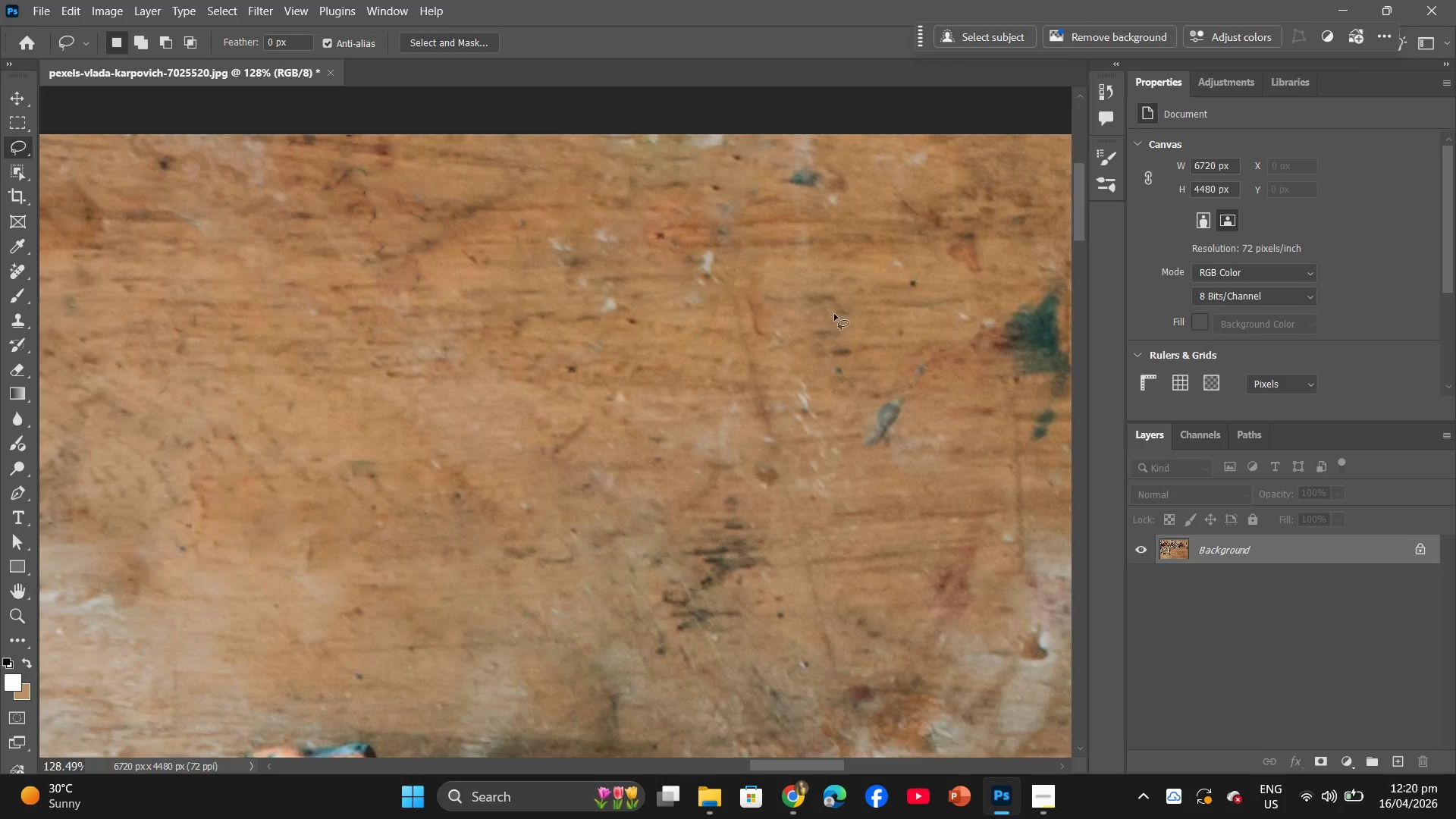 
hold_key(key=AltLeft, duration=1.02)
scroll: coordinate [873, 300], scroll_direction: up, amount: 6.0
 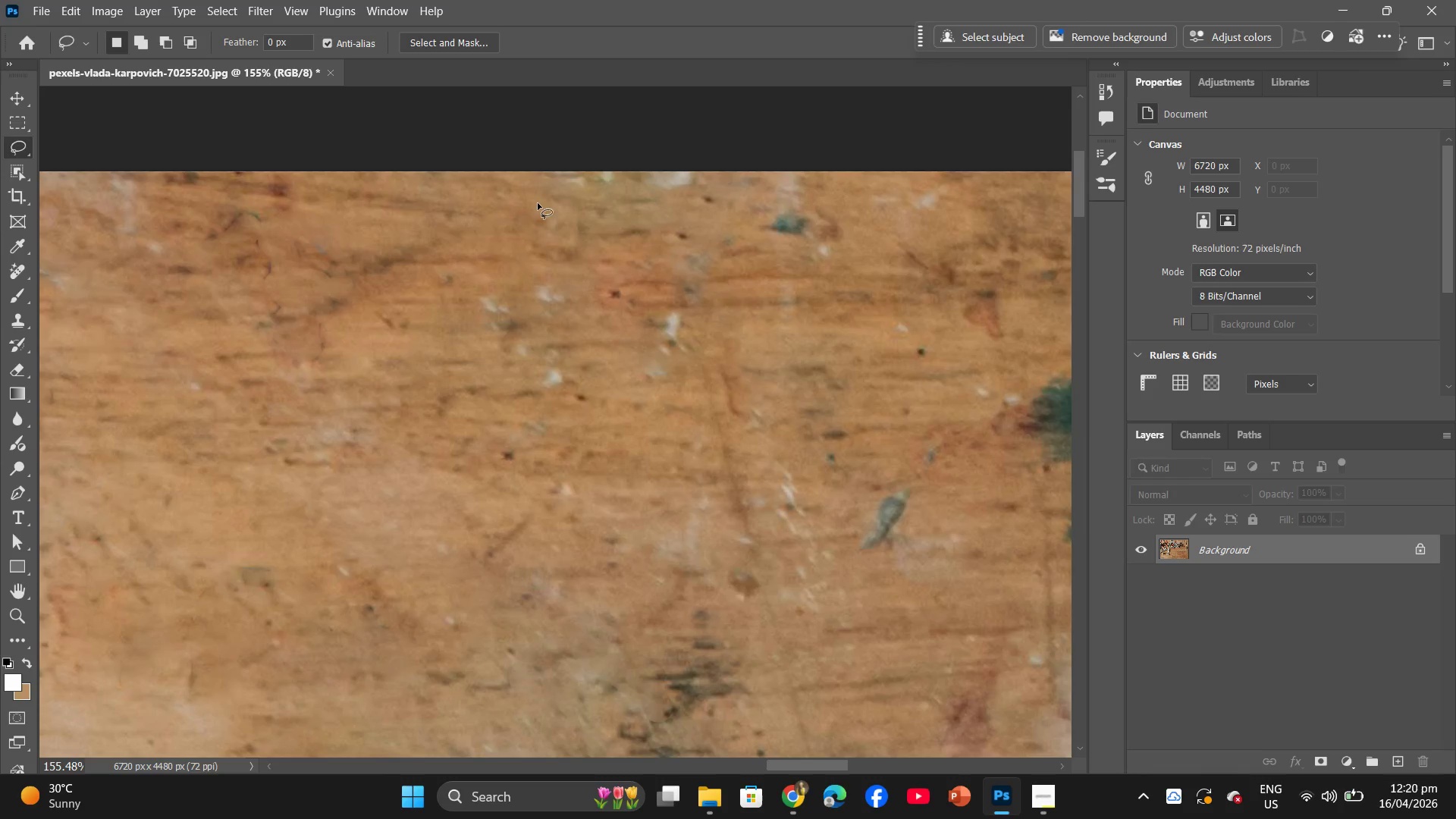 
wait(7.29)
 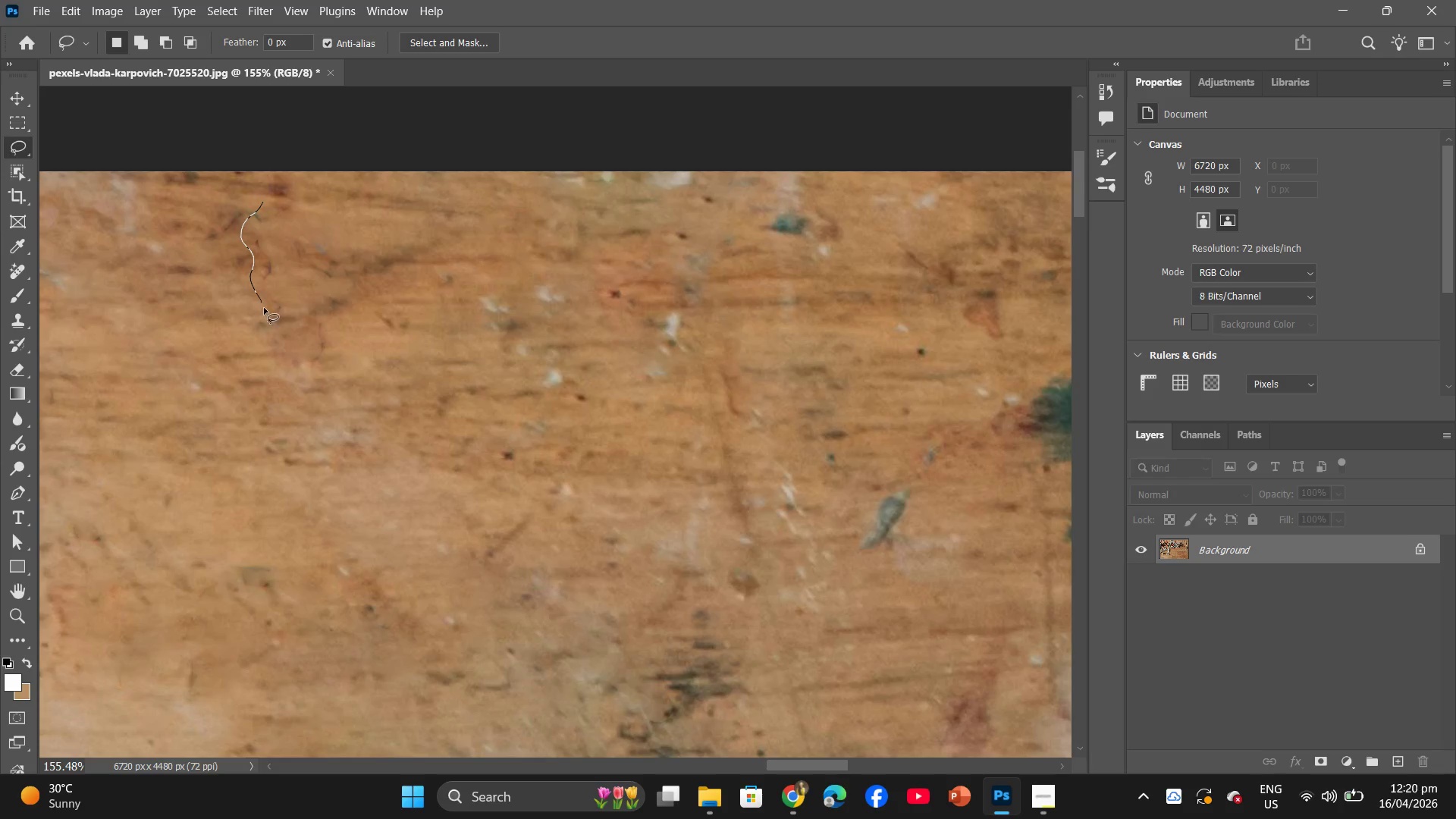 
left_click([389, 297])
 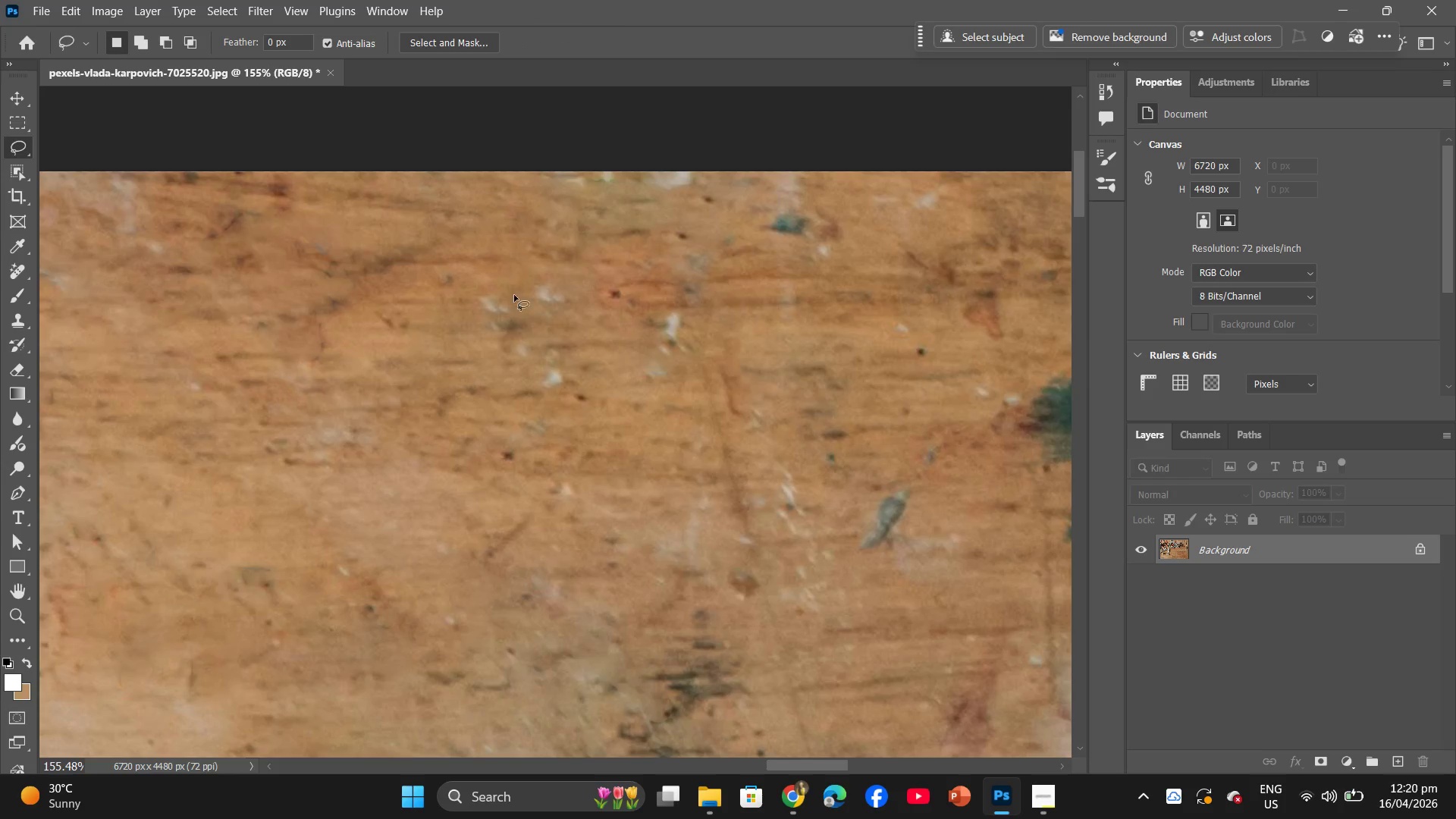 
hold_key(key=AltLeft, duration=0.73)
scroll: coordinate [676, 354], scroll_direction: down, amount: 16.0
 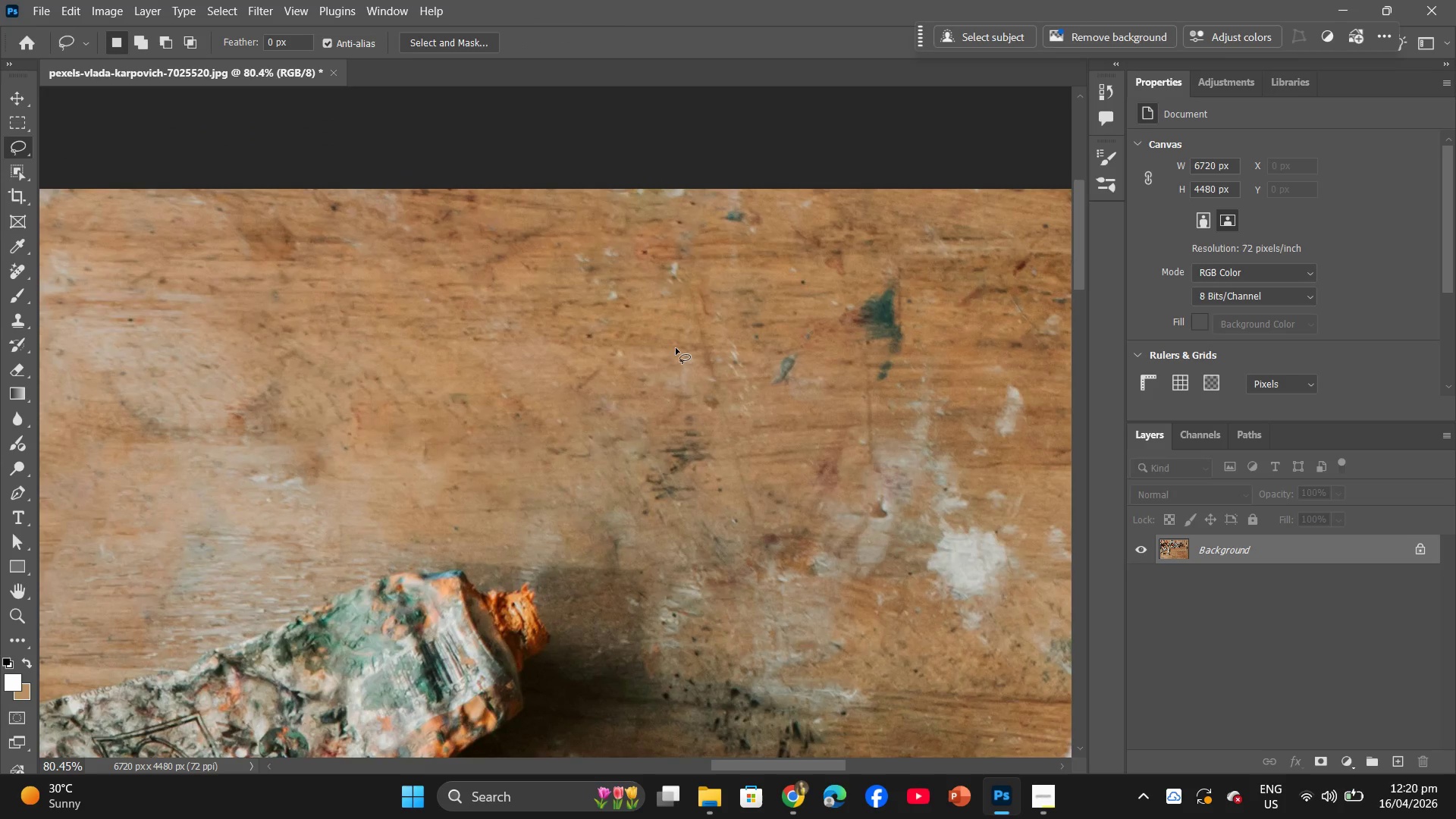 
key(Alt+AltLeft)
 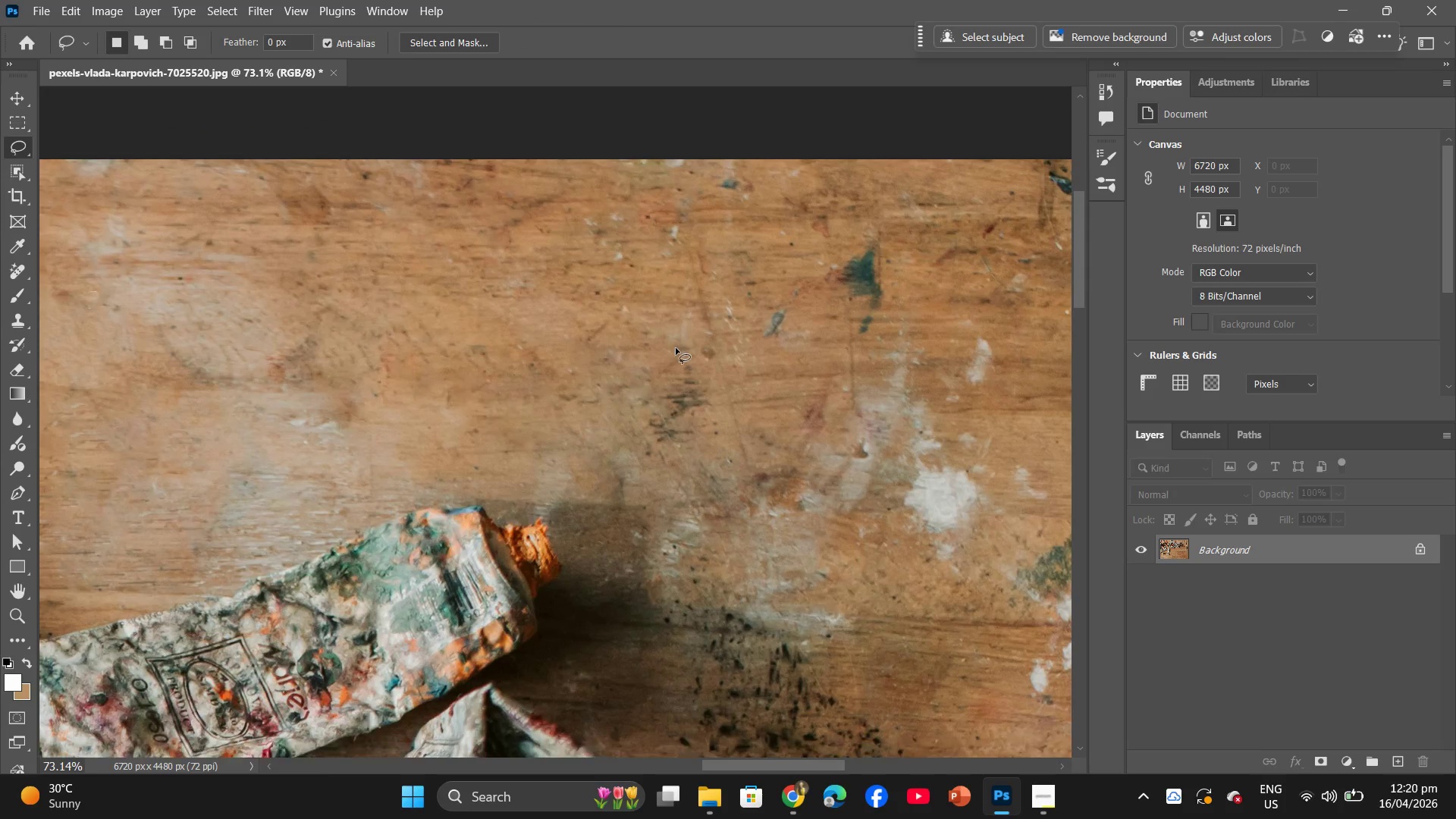 
hold_key(key=Space, duration=0.47)
 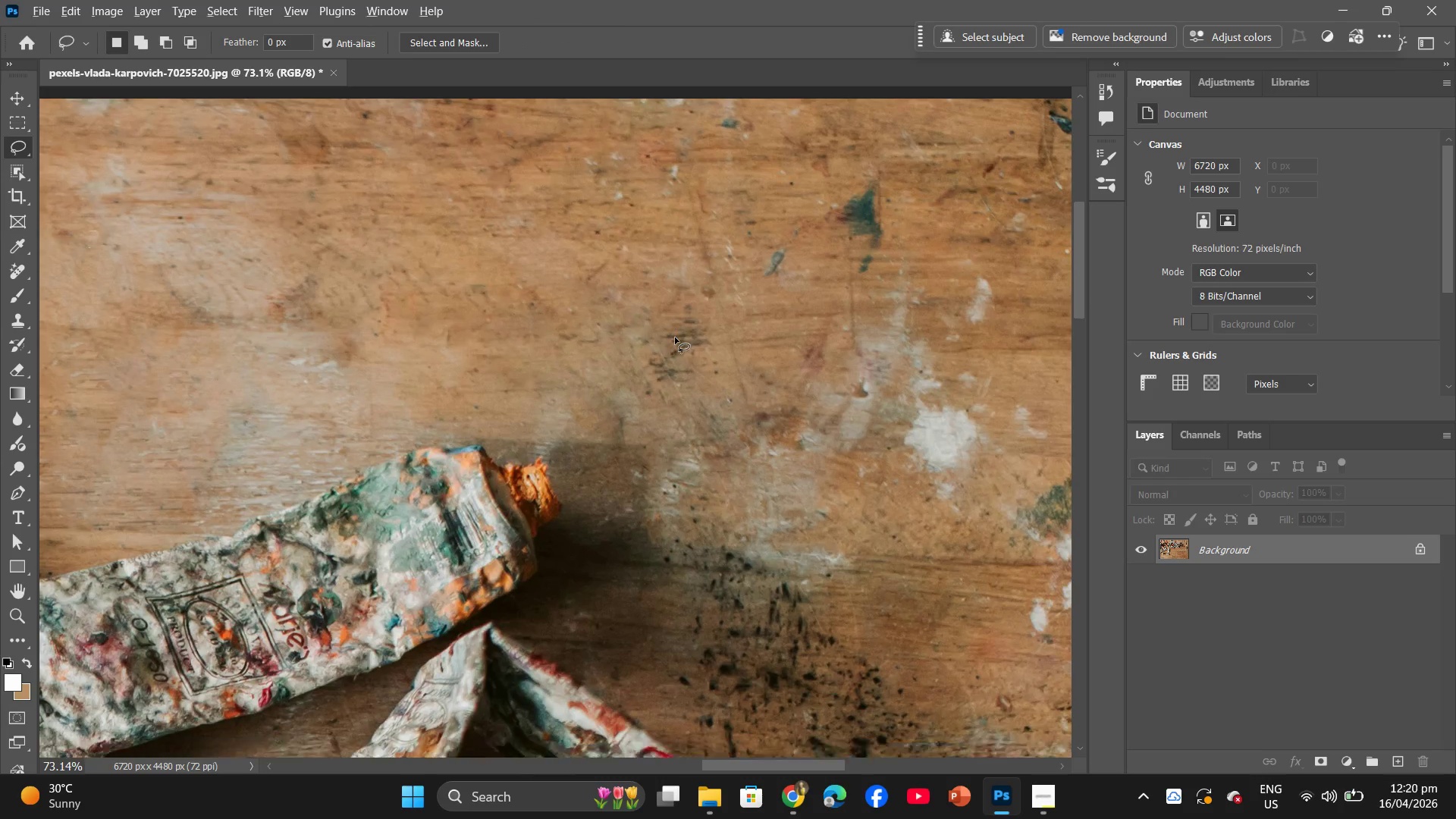 
hold_key(key=AltLeft, duration=0.36)
scroll: coordinate [675, 337], scroll_direction: down, amount: 12.0
 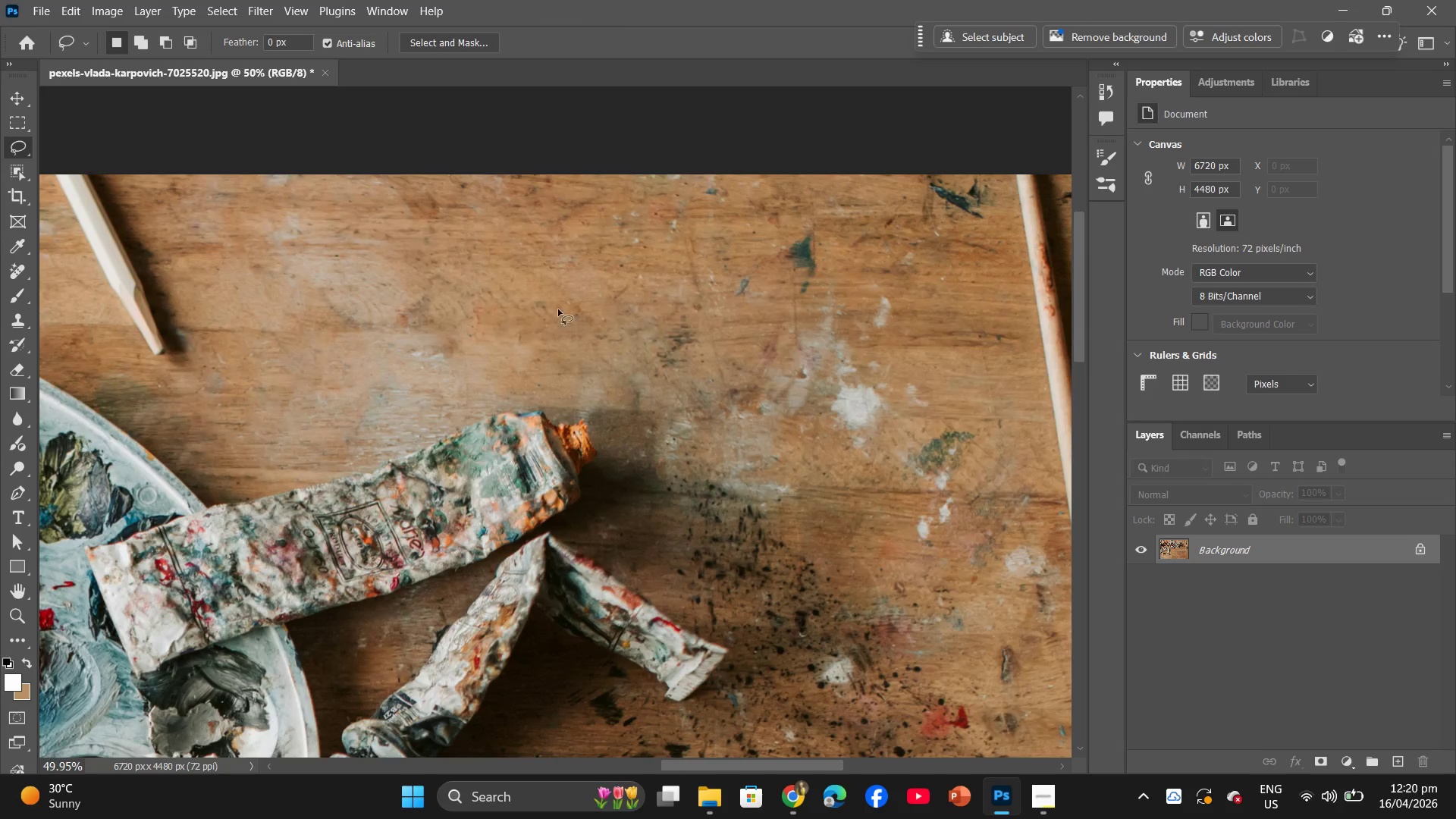 
hold_key(key=Space, duration=0.61)
 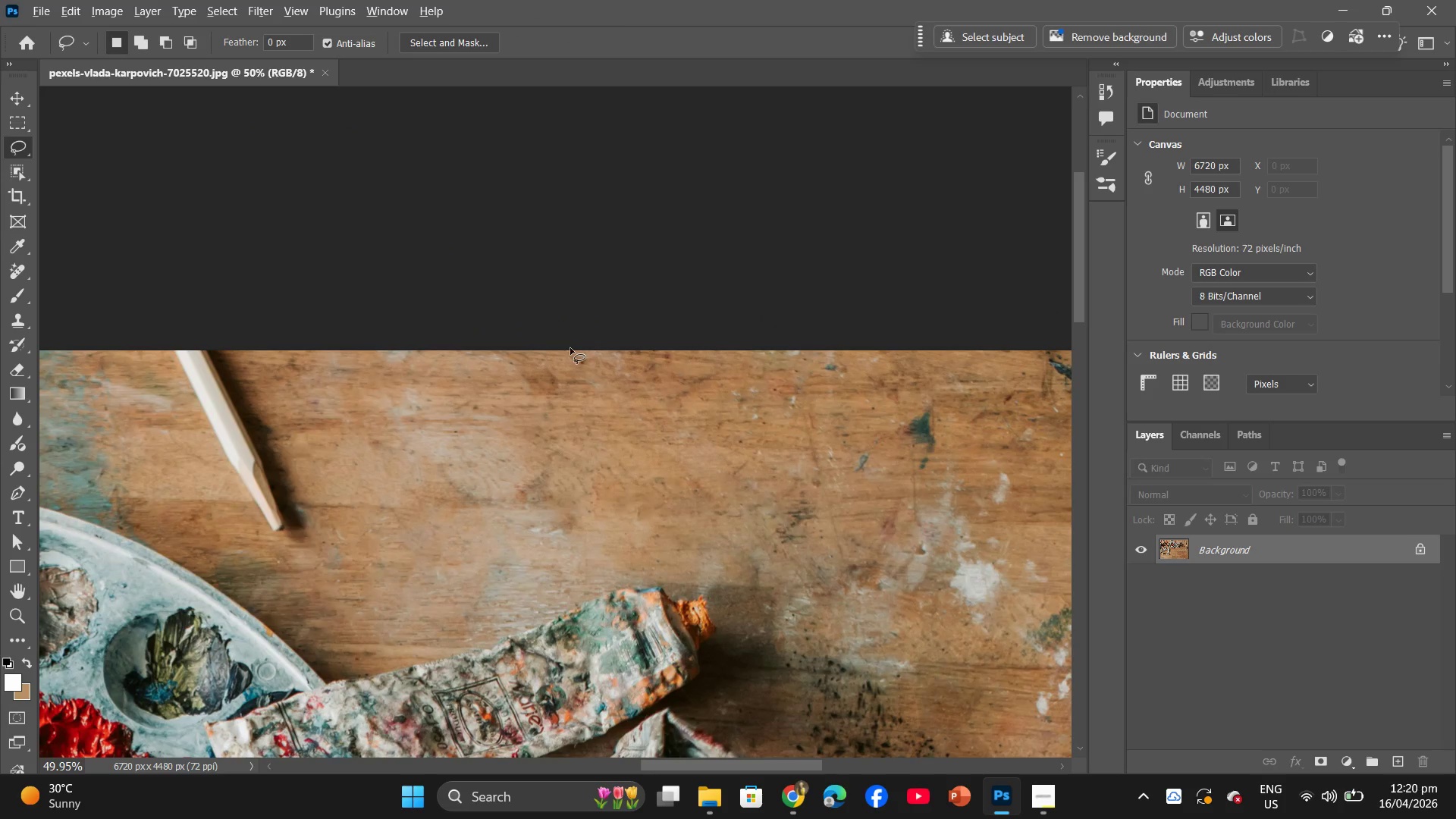 
left_click_drag(start_coordinate=[558, 309], to_coordinate=[677, 394])
 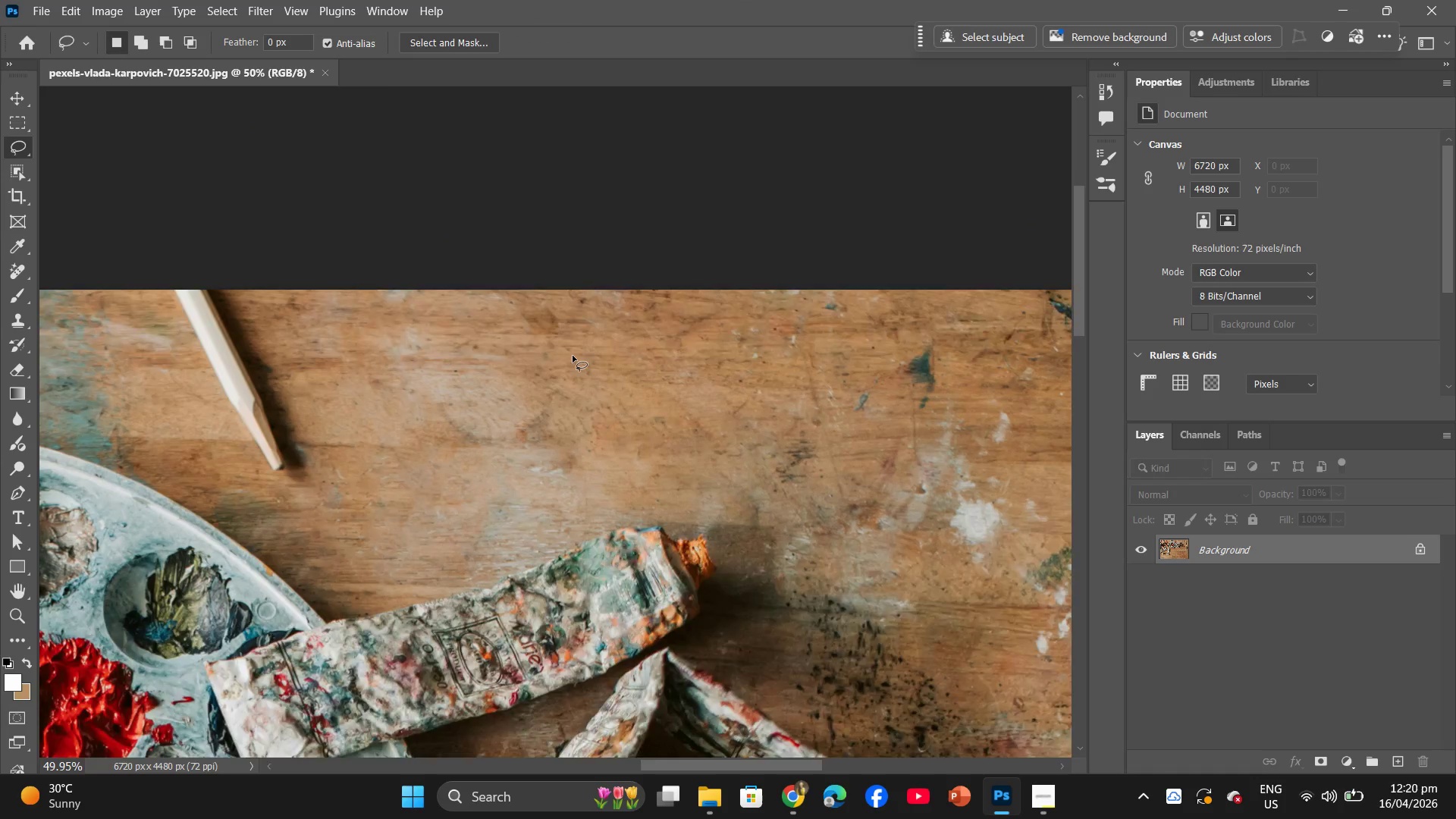 
hold_key(key=AltLeft, duration=1.22)
scroll: coordinate [638, 403], scroll_direction: up, amount: 18.0
 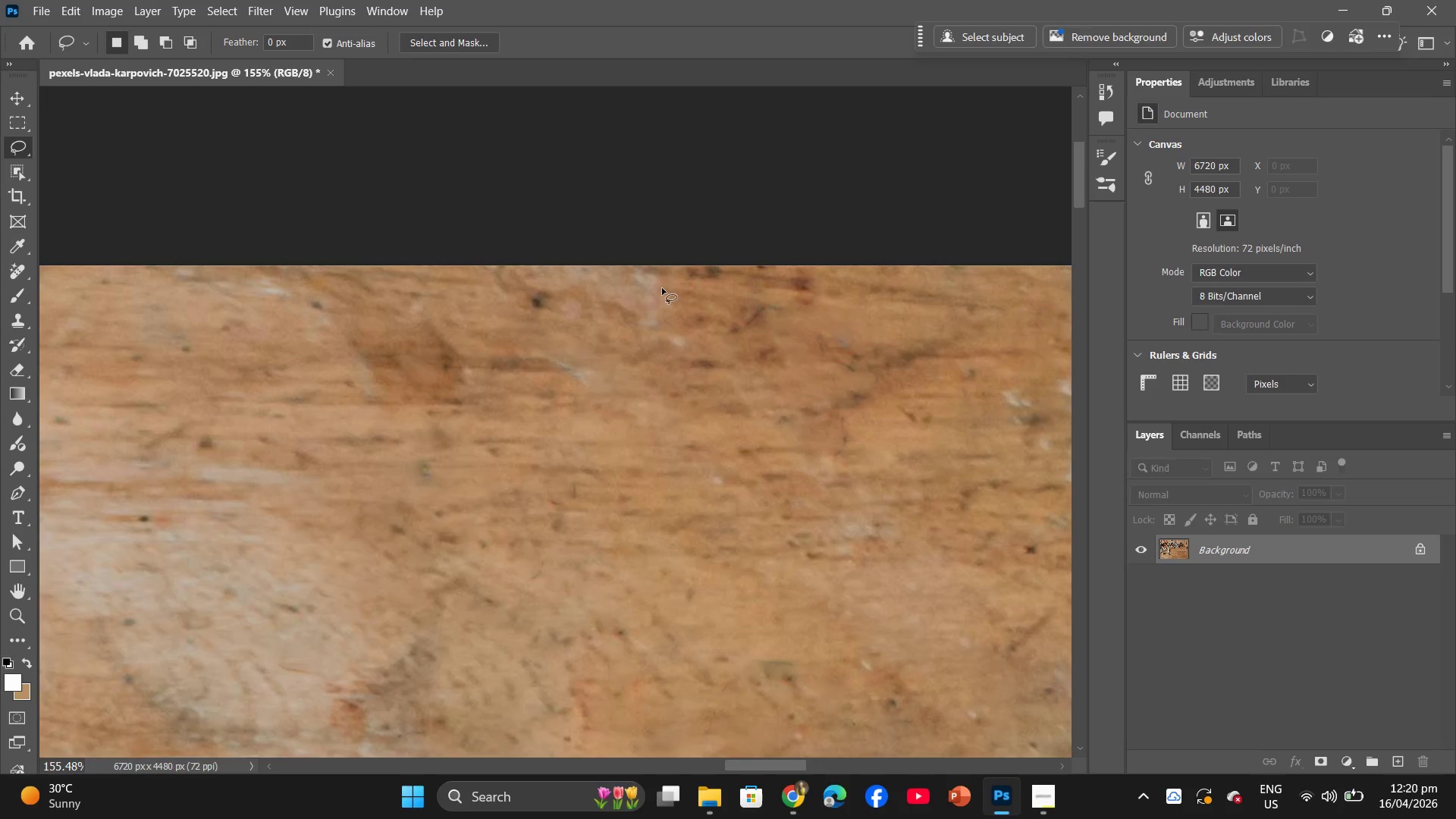 
left_click_drag(start_coordinate=[661, 281], to_coordinate=[656, 281])
 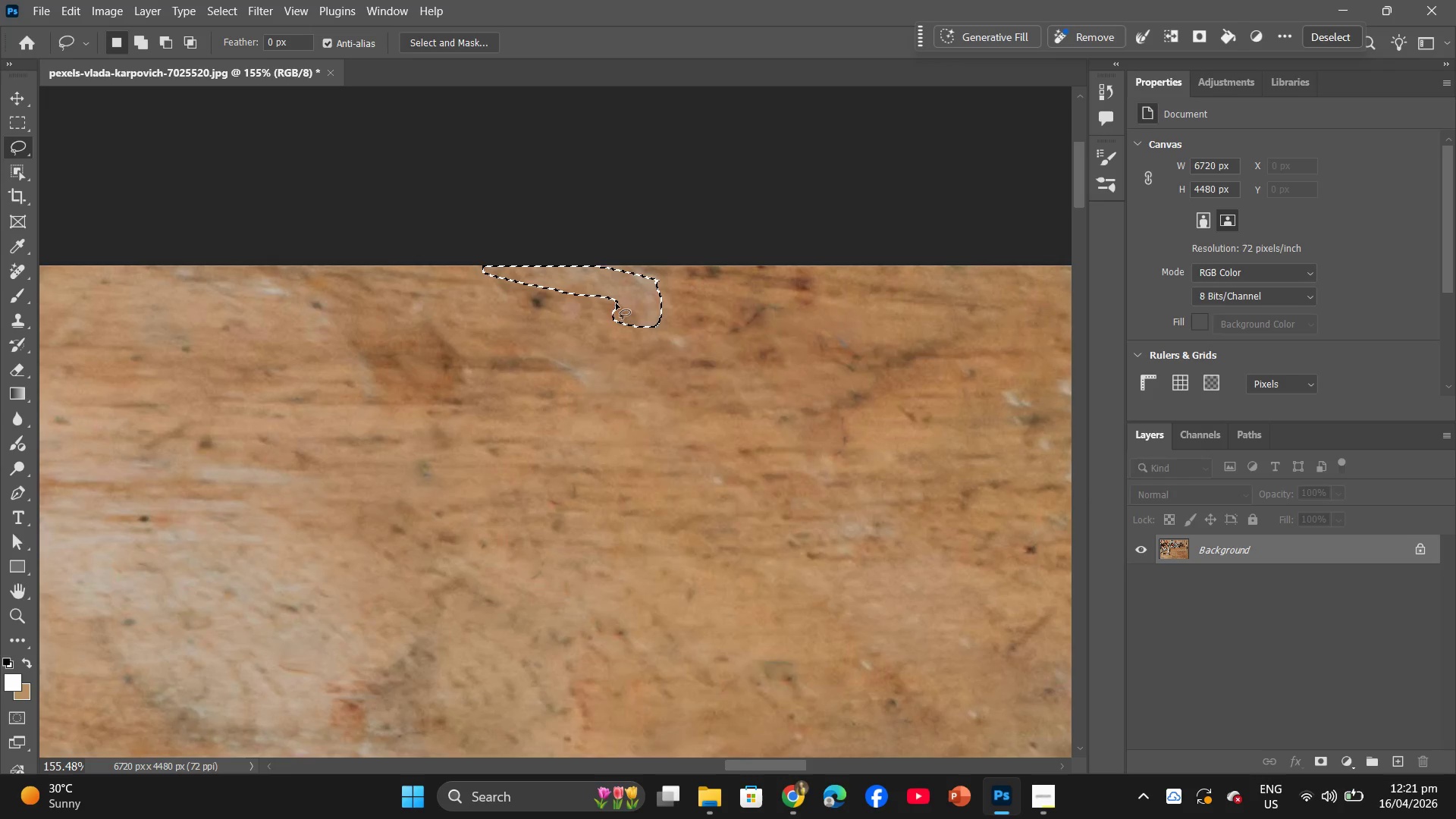 
right_click([616, 303])
 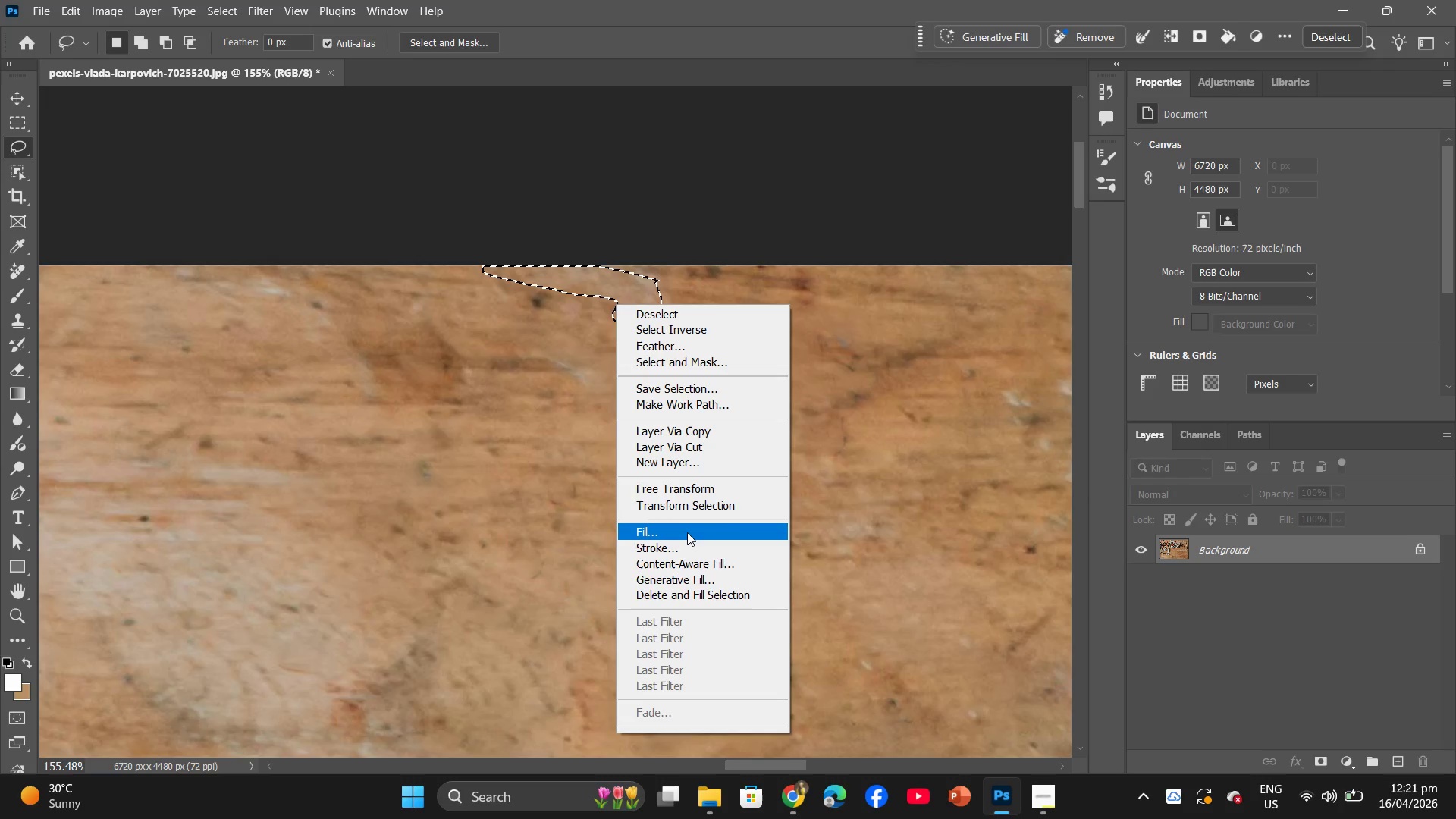 
left_click([687, 532])
 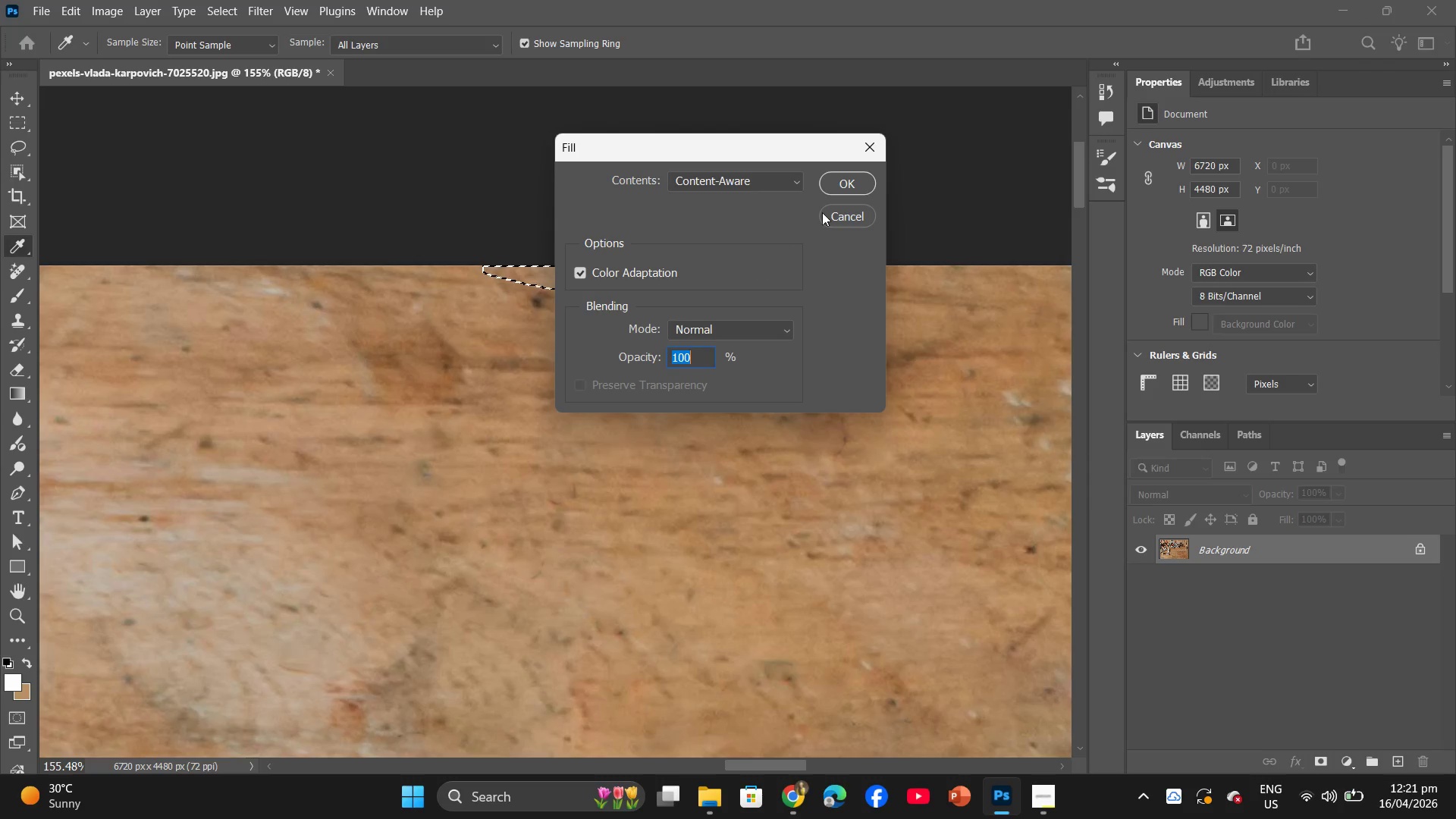 
left_click([861, 183])
 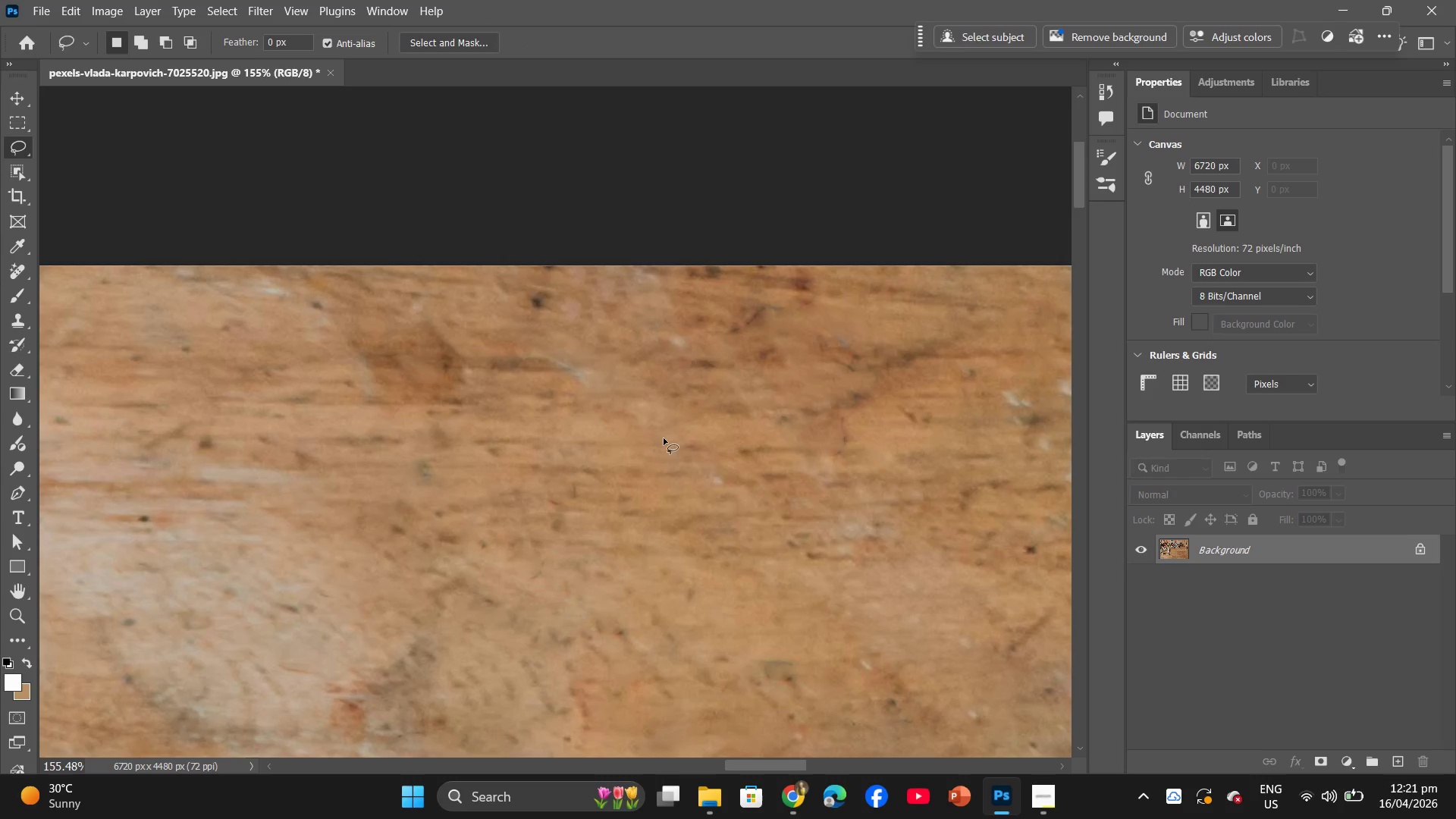 
hold_key(key=Space, duration=0.67)
 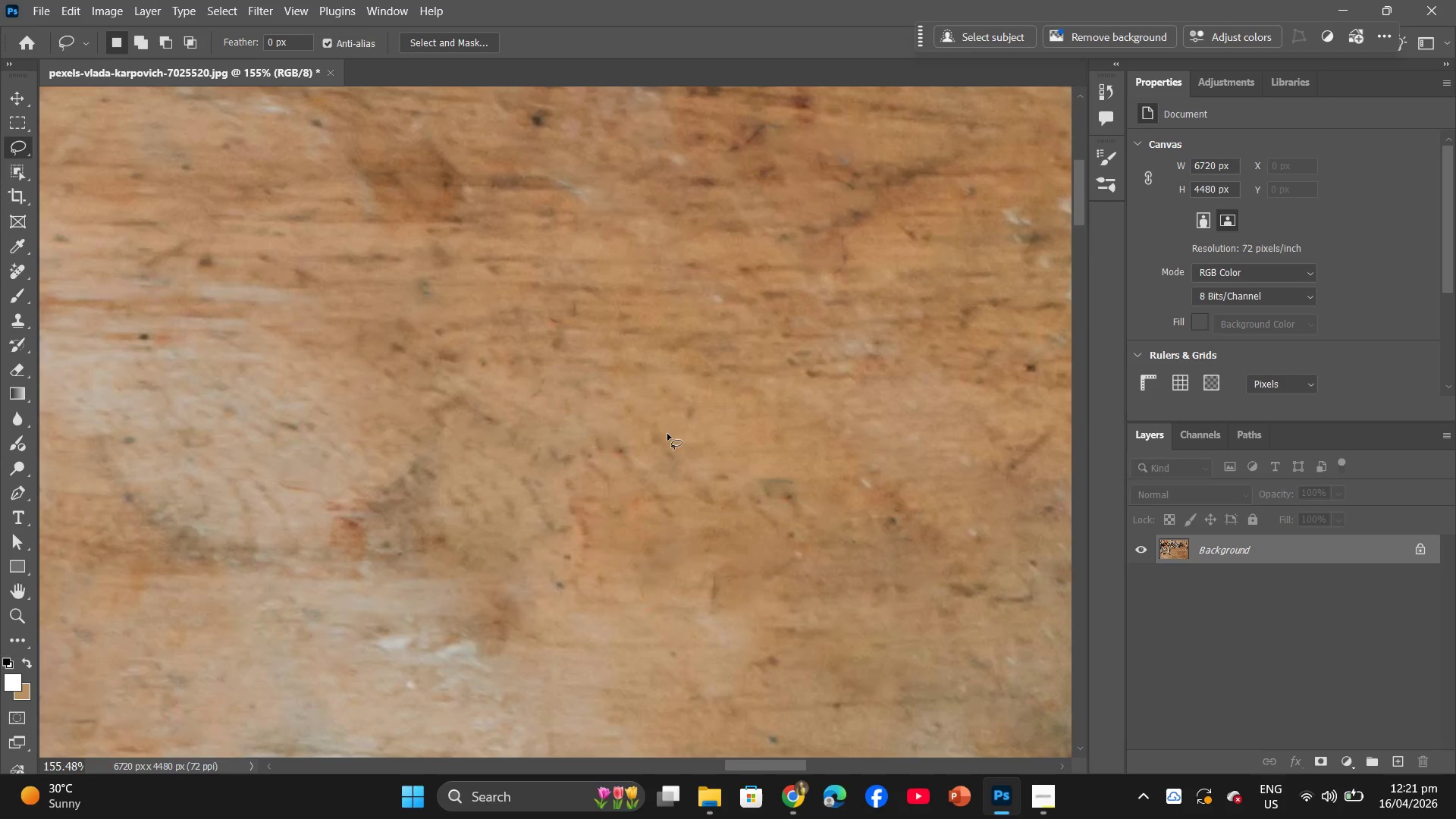 
hold_key(key=AltLeft, duration=0.81)
scroll: coordinate [667, 434], scroll_direction: down, amount: 24.0
 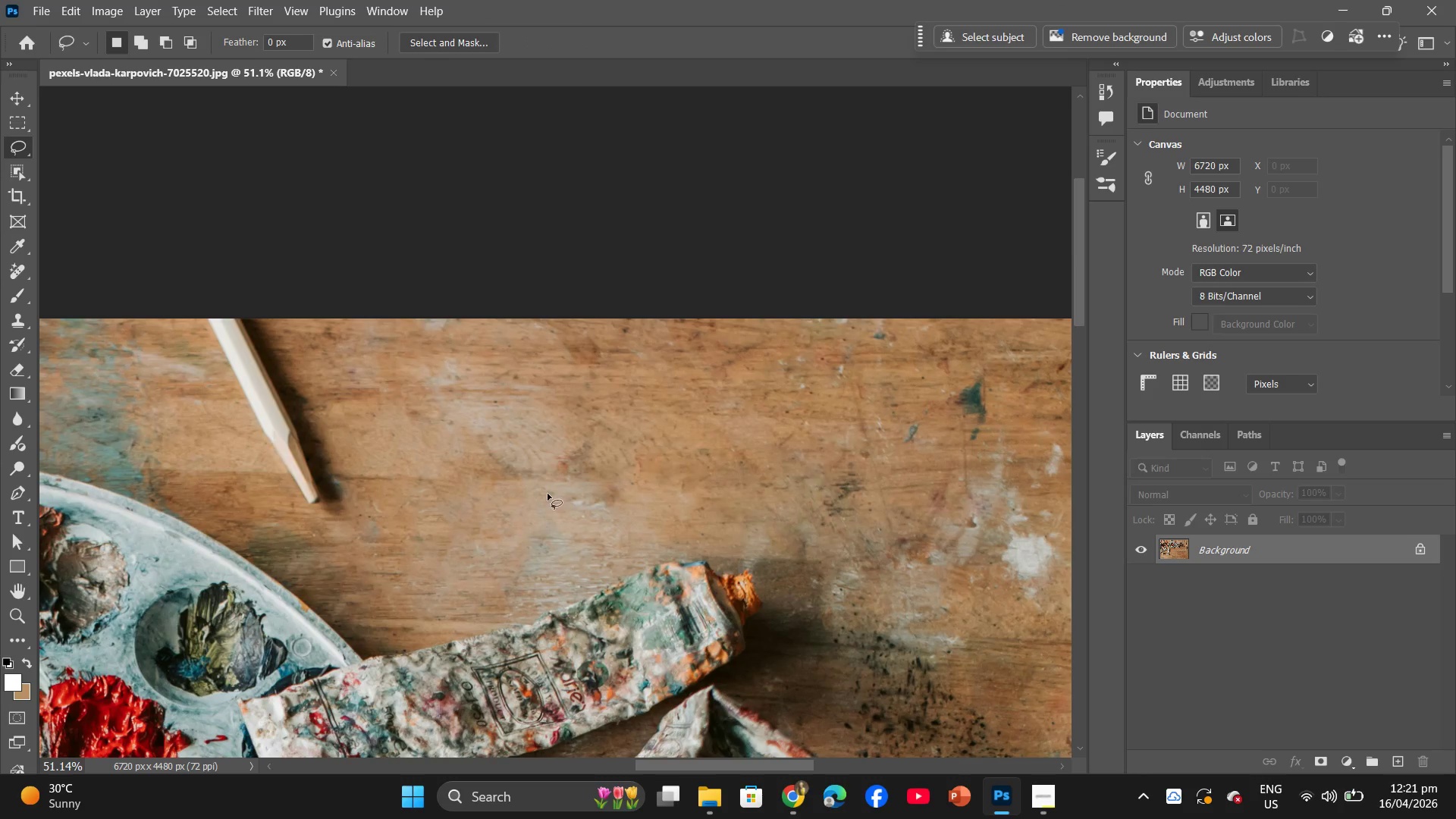 
left_click_drag(start_coordinate=[8, 270], to_coordinate=[96, 285])
 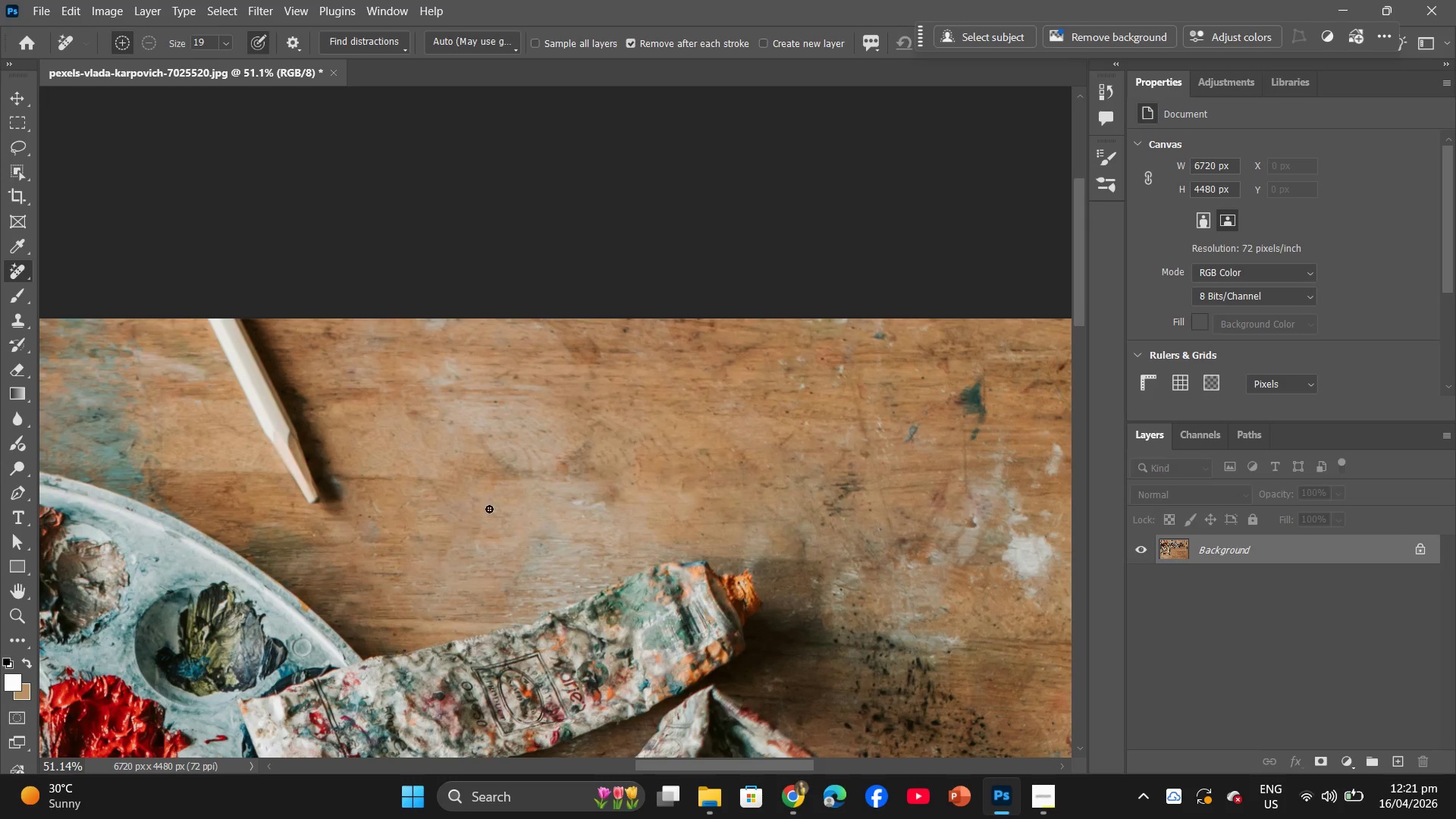 
left_click_drag(start_coordinate=[480, 421], to_coordinate=[559, 436])
 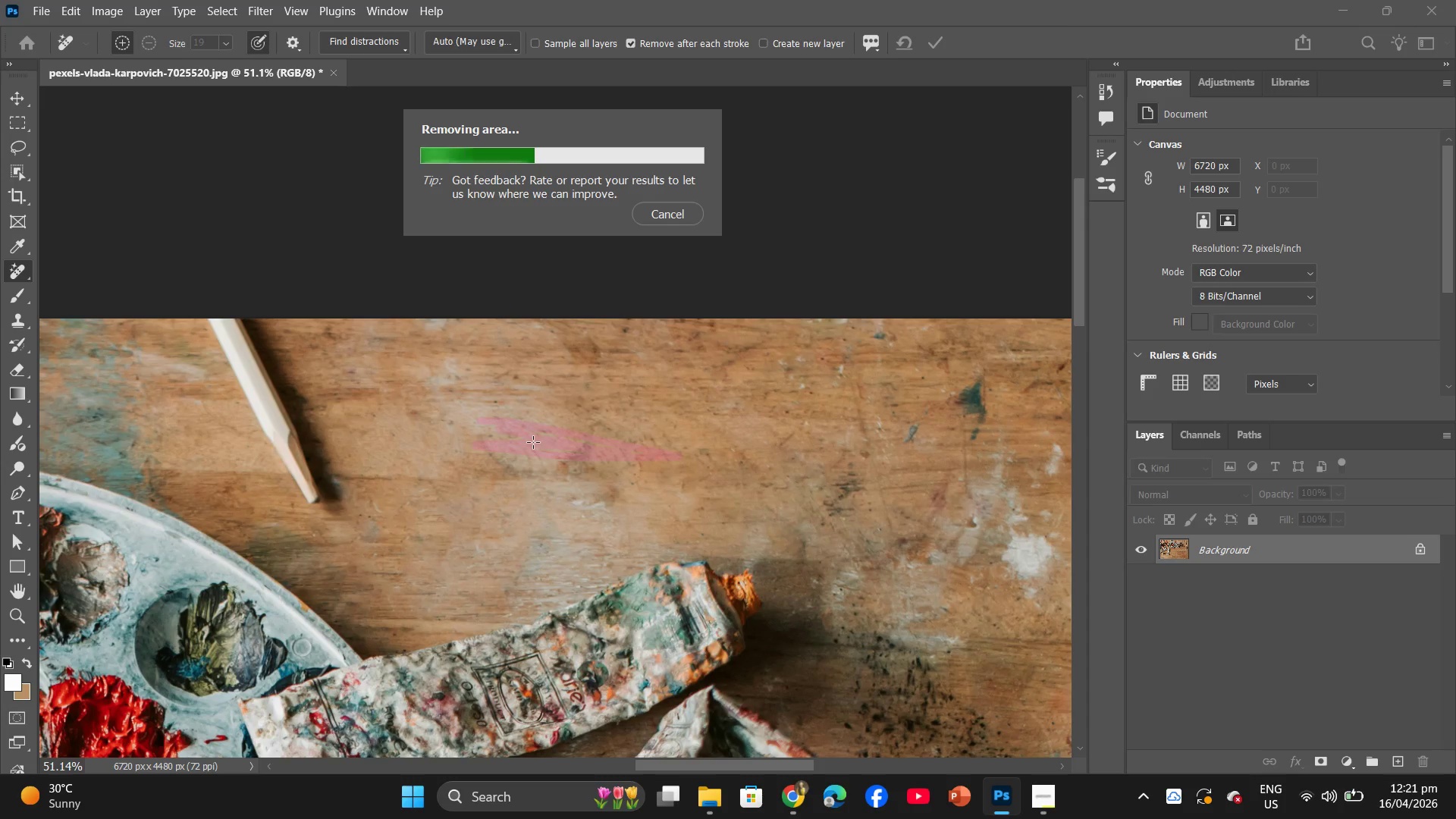 
wait(10.67)
 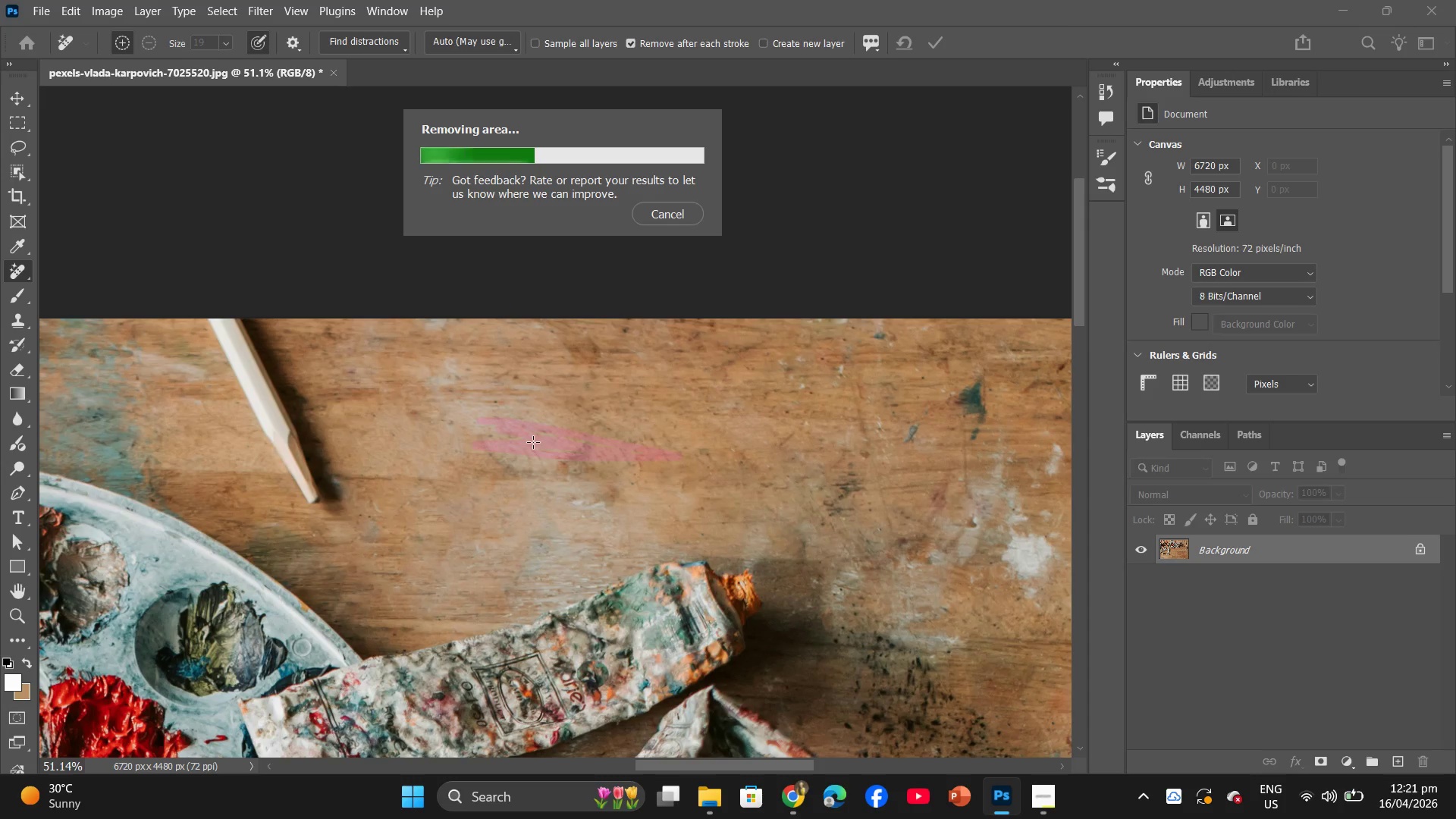 
scroll: coordinate [837, 496], scroll_direction: down, amount: 9.0
 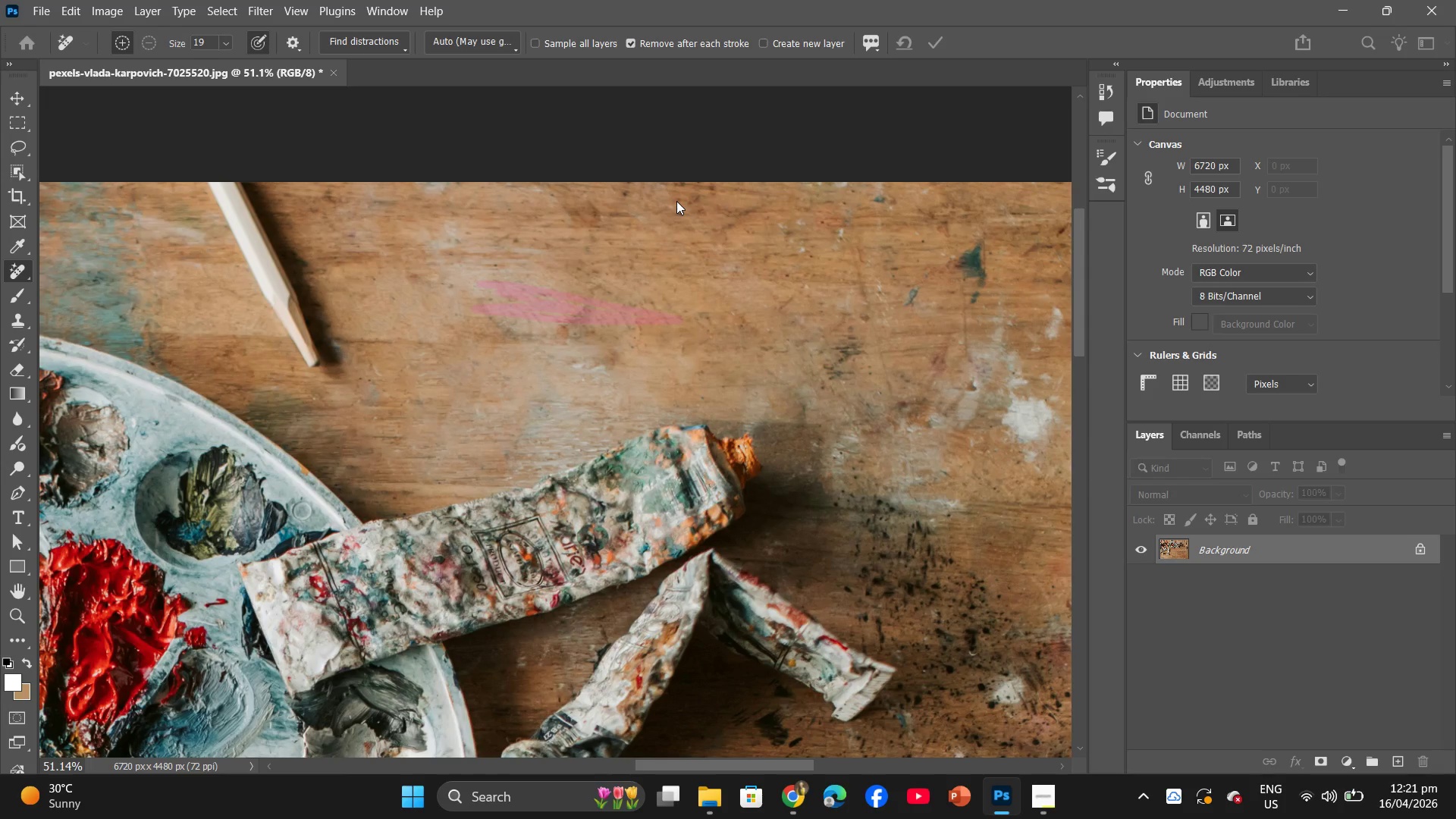 
wait(9.47)
 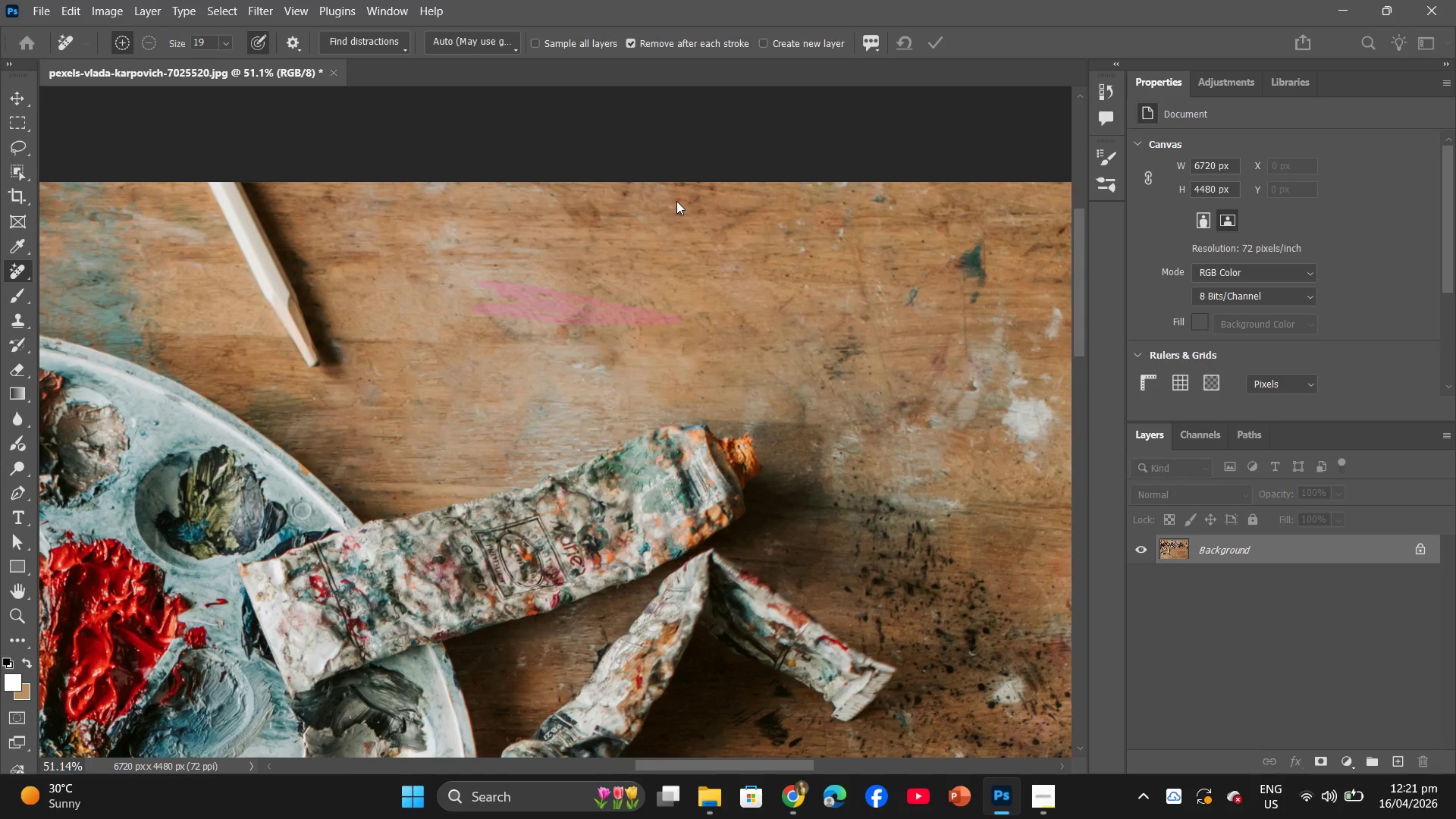 
left_click([18, 144])
 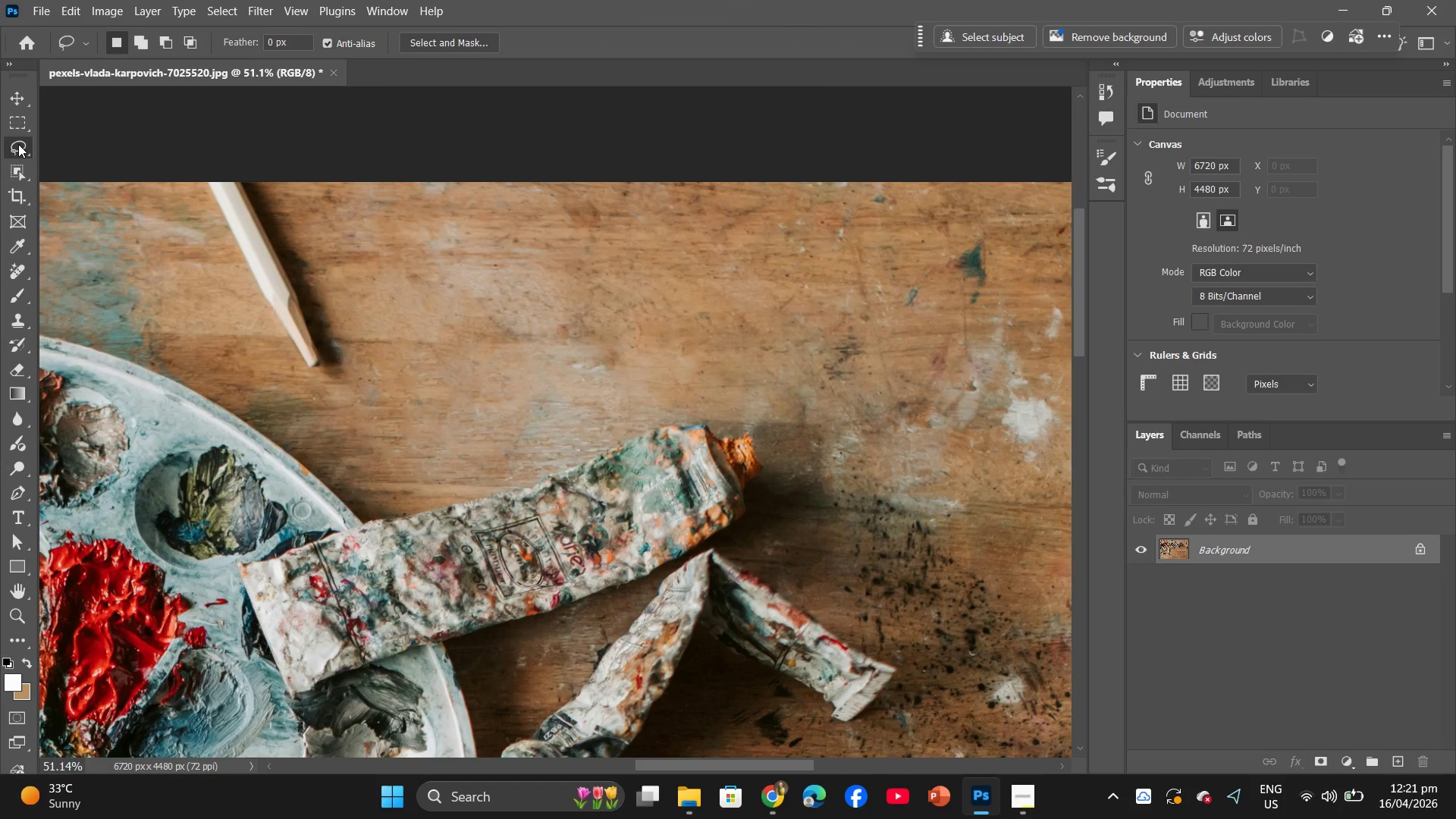 
left_click_drag(start_coordinate=[18, 144], to_coordinate=[128, 153])
 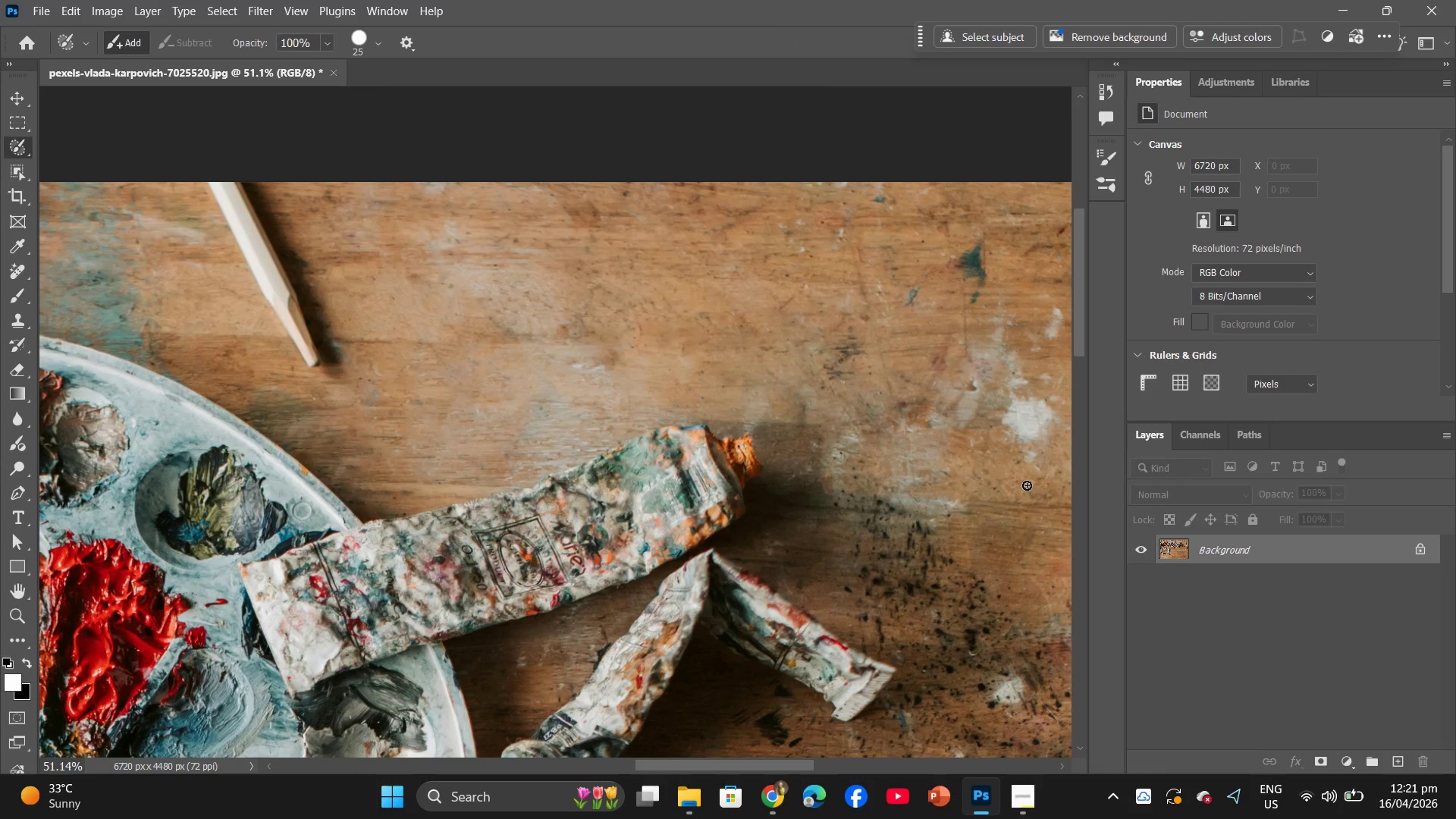 
hold_key(key=AltLeft, duration=0.34)
 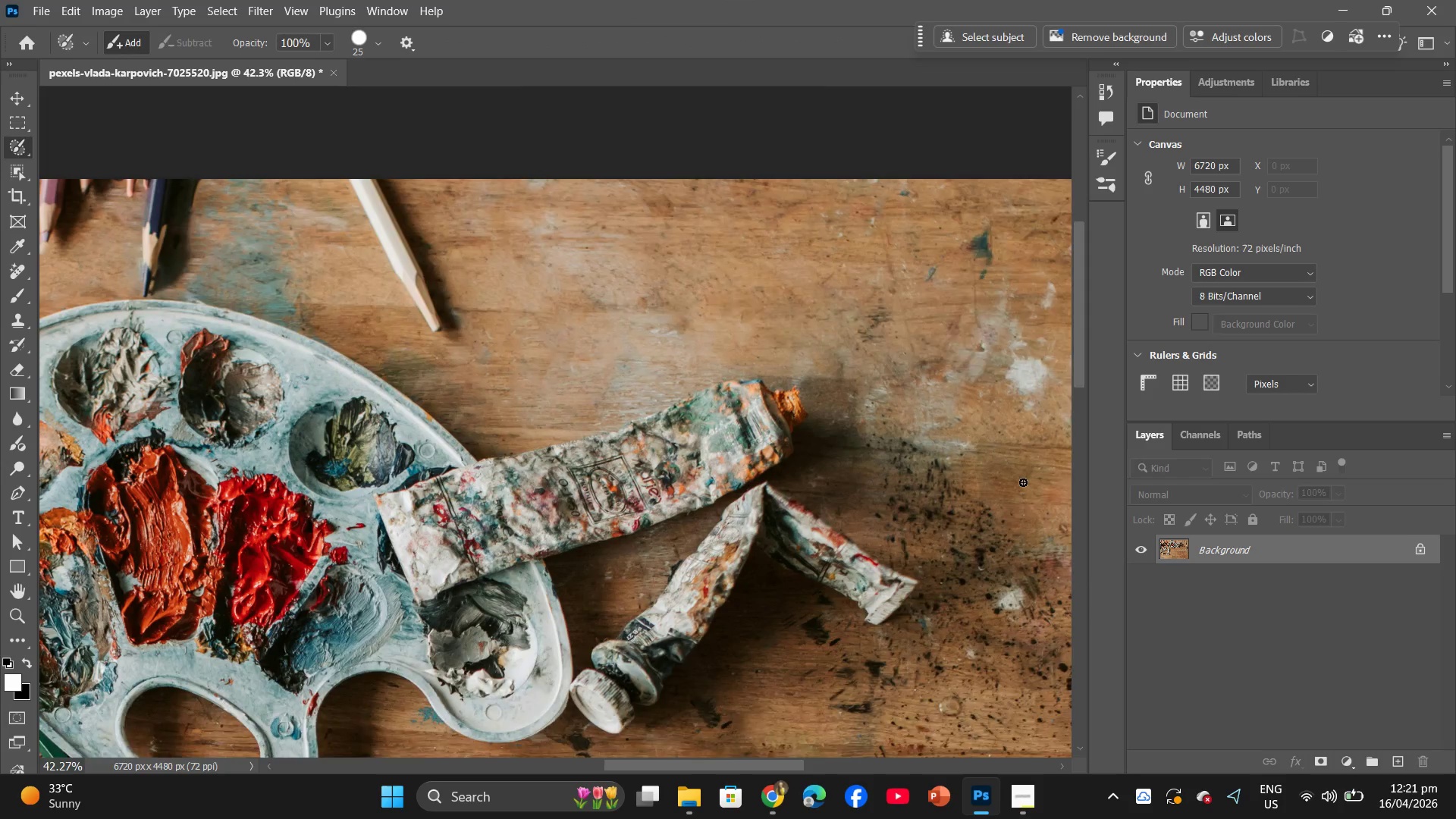 
hold_key(key=Space, duration=1.66)
 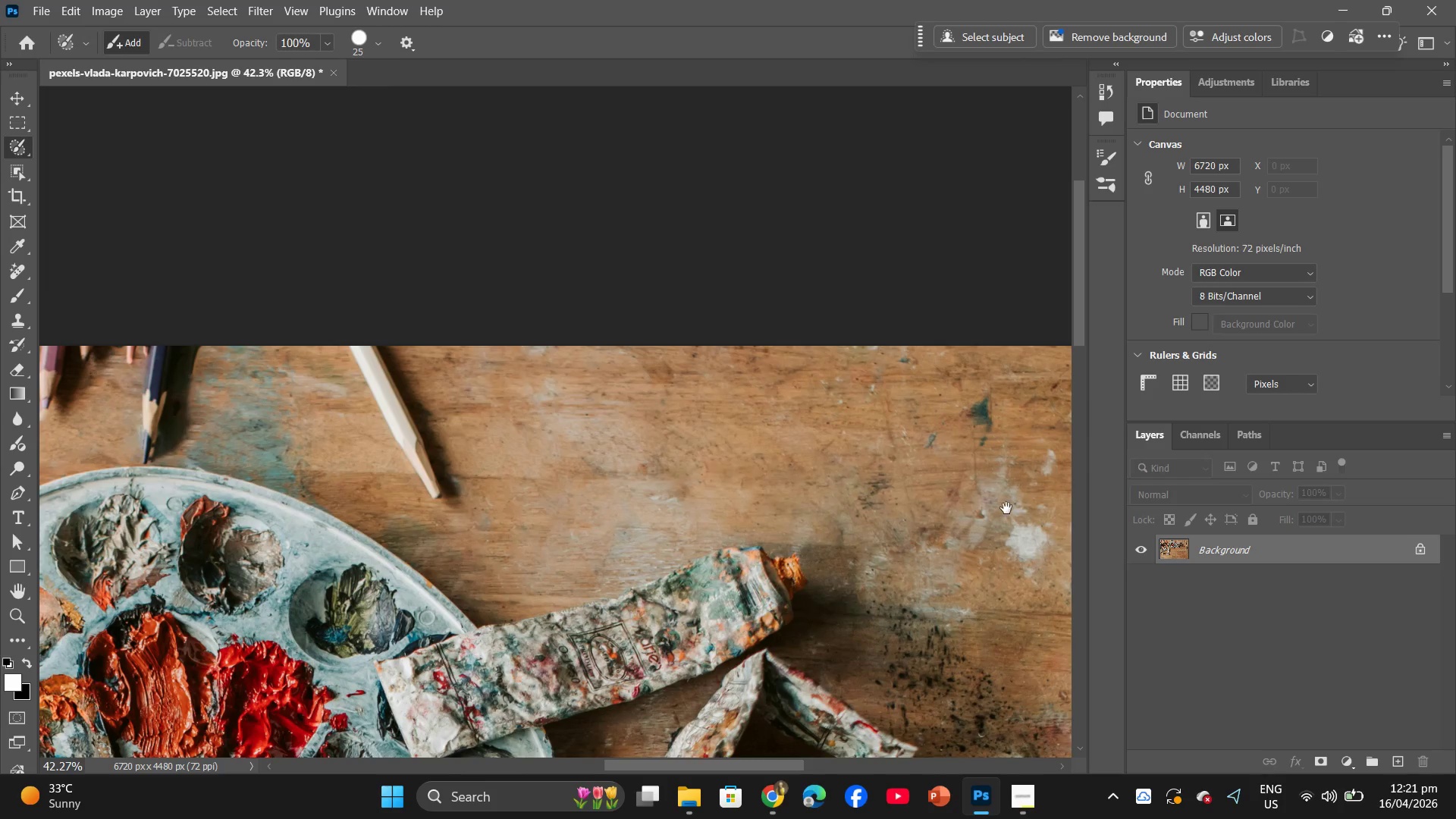 
scroll: coordinate [1023, 482], scroll_direction: none, amount: 0.0
 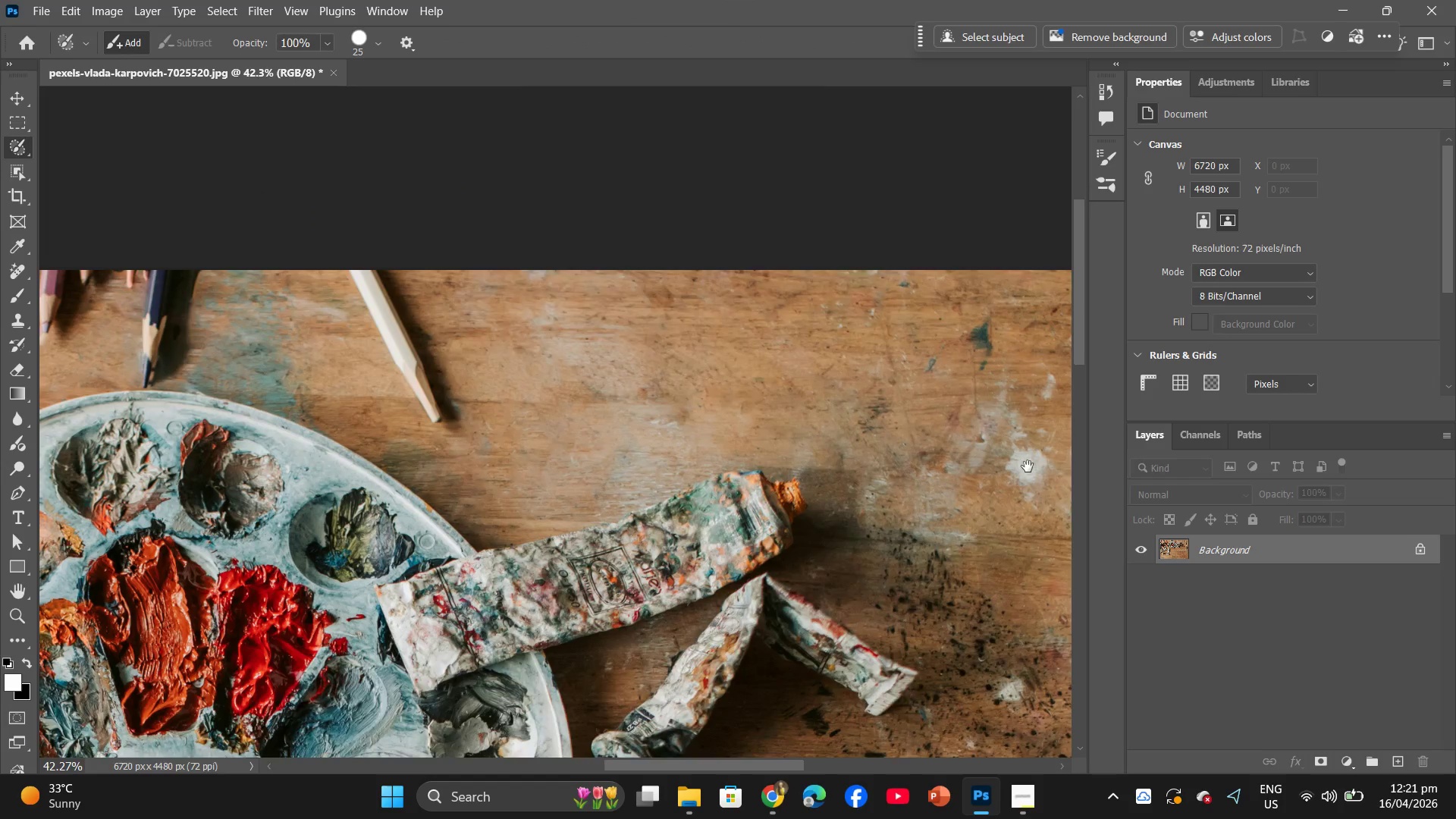 
hold_key(key=Space, duration=0.94)
 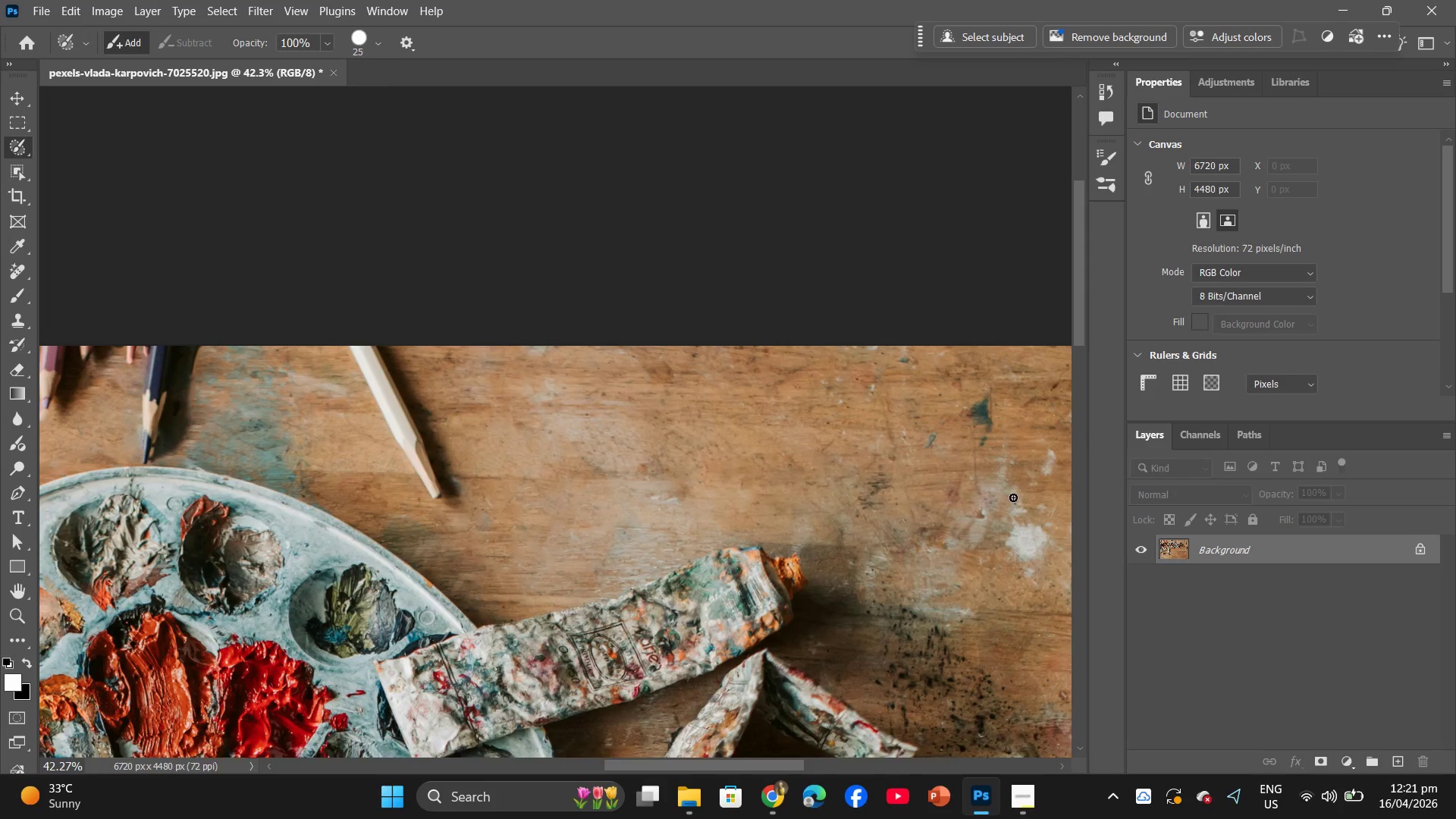 
key(Alt+AltLeft)
 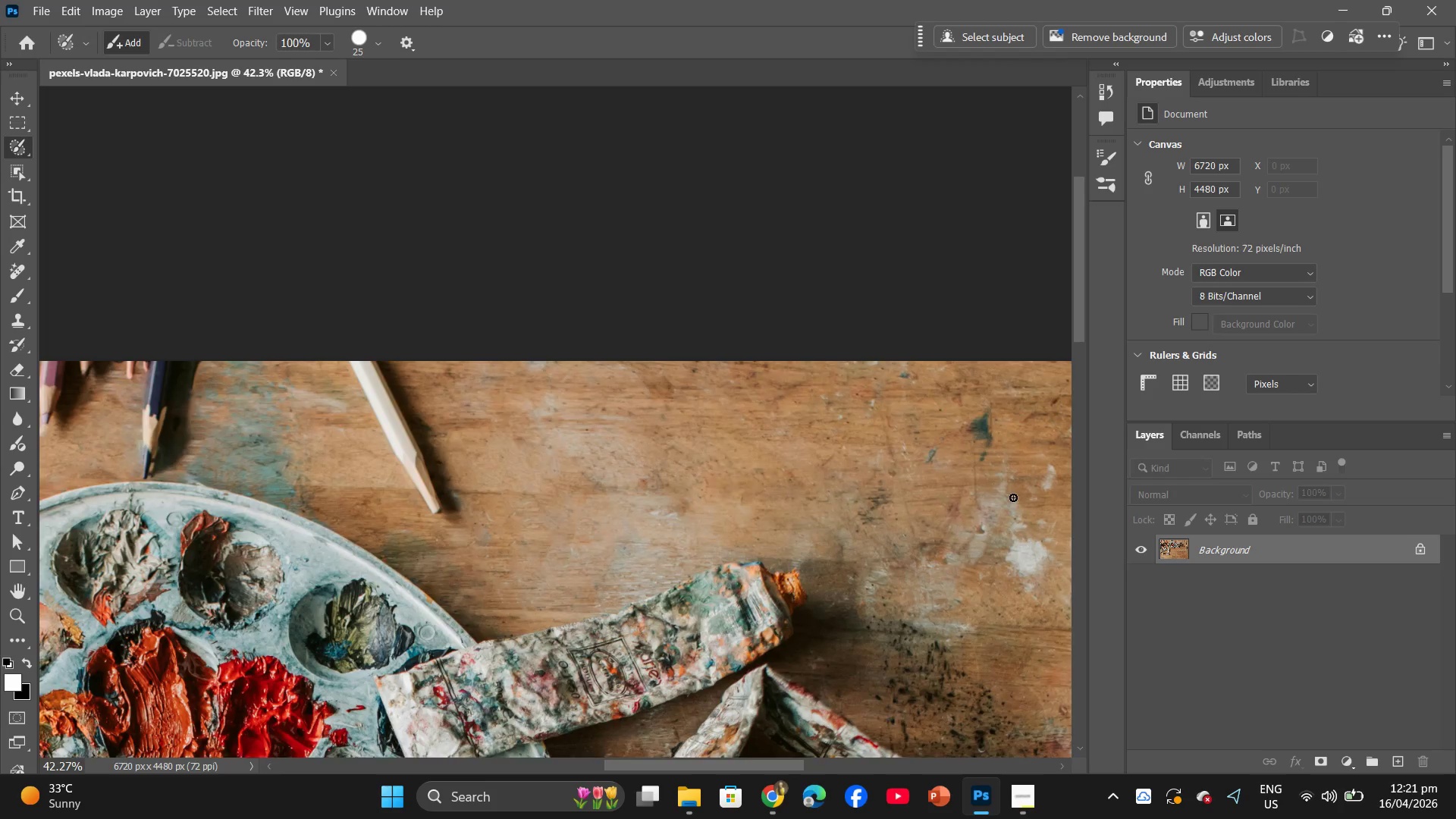 
key(Alt+AltLeft)
 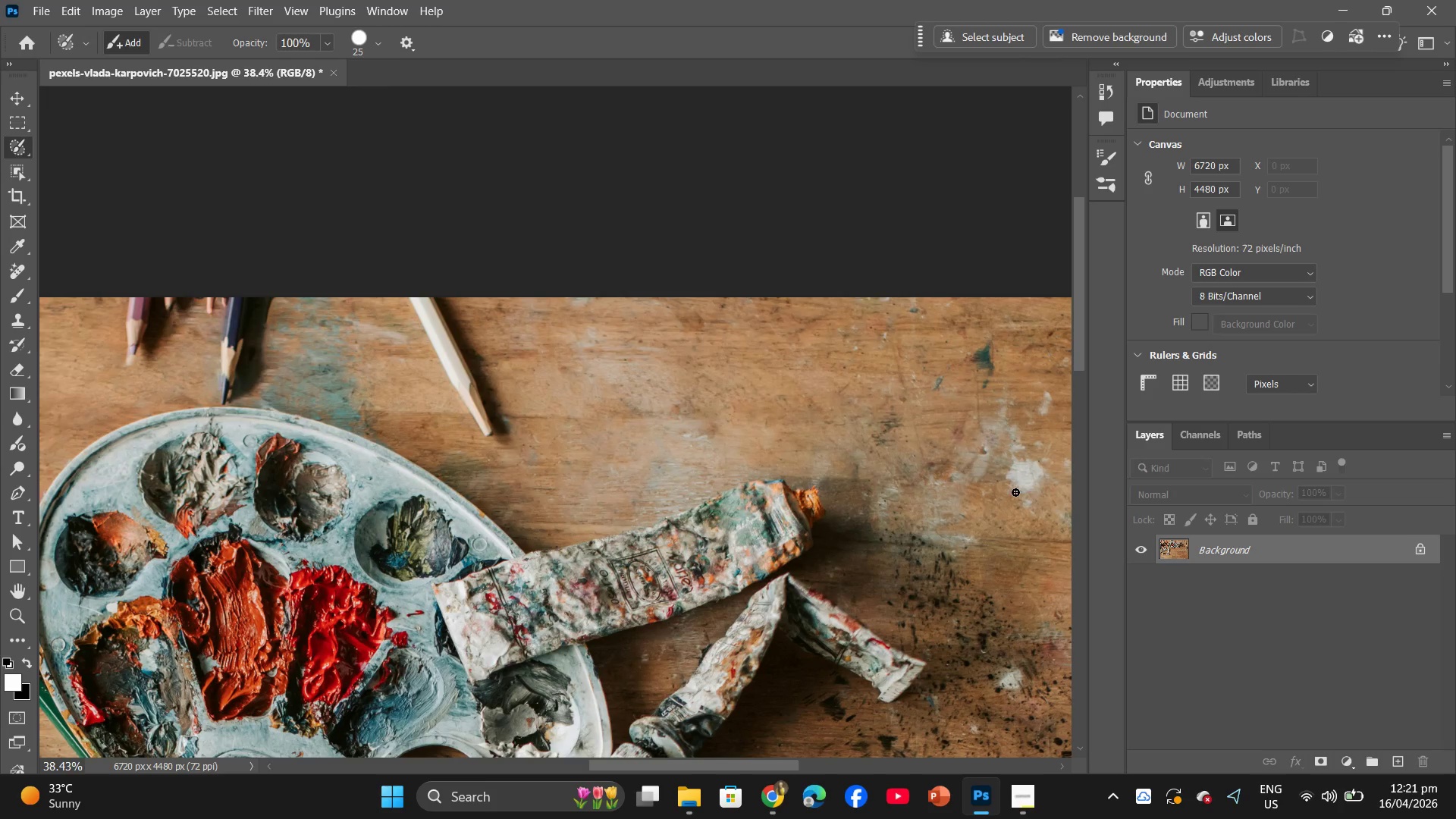 
hold_key(key=AltLeft, duration=1.28)
scroll: coordinate [1018, 473], scroll_direction: up, amount: 13.0
 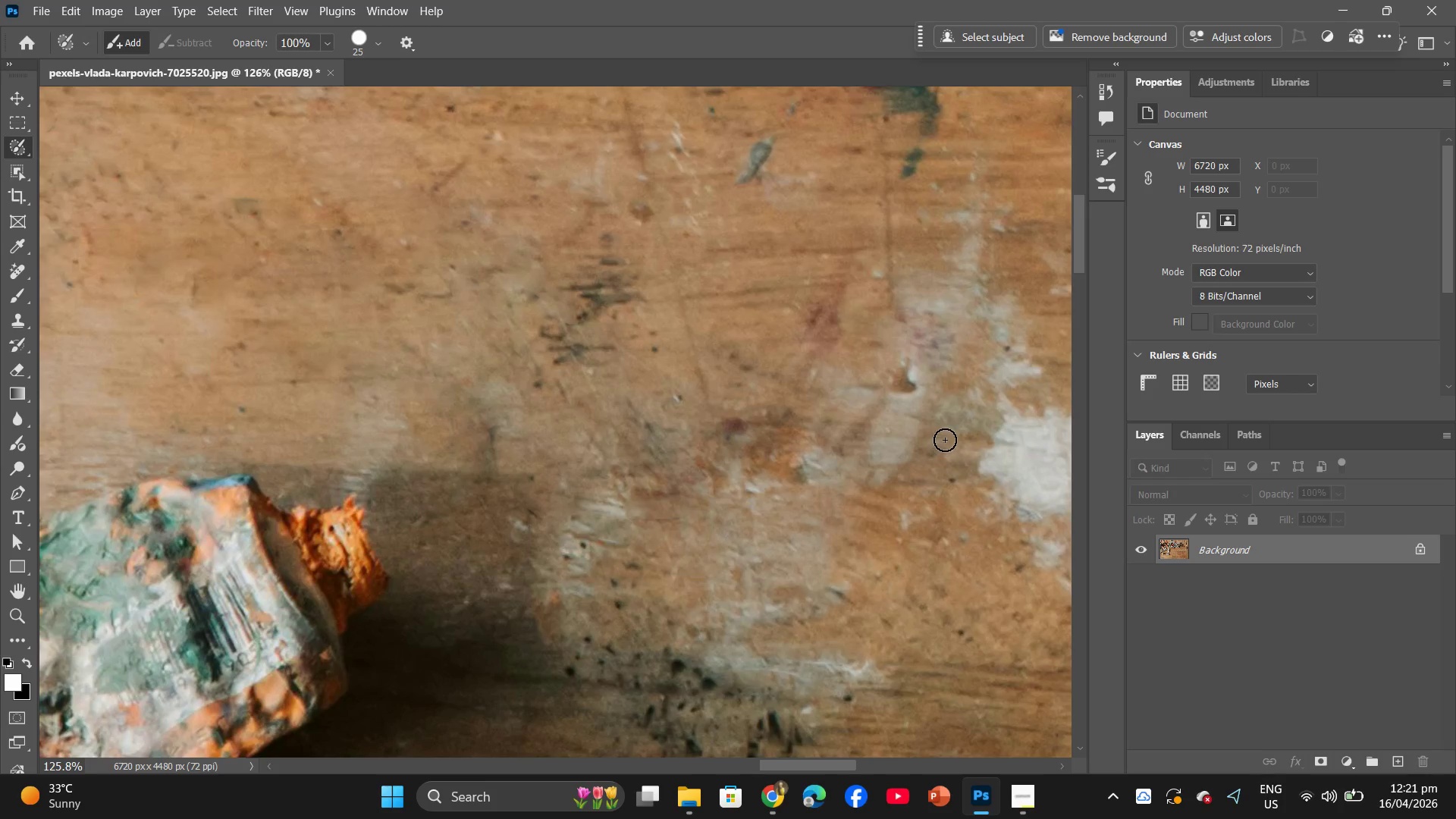 
hold_key(key=Space, duration=1.34)
 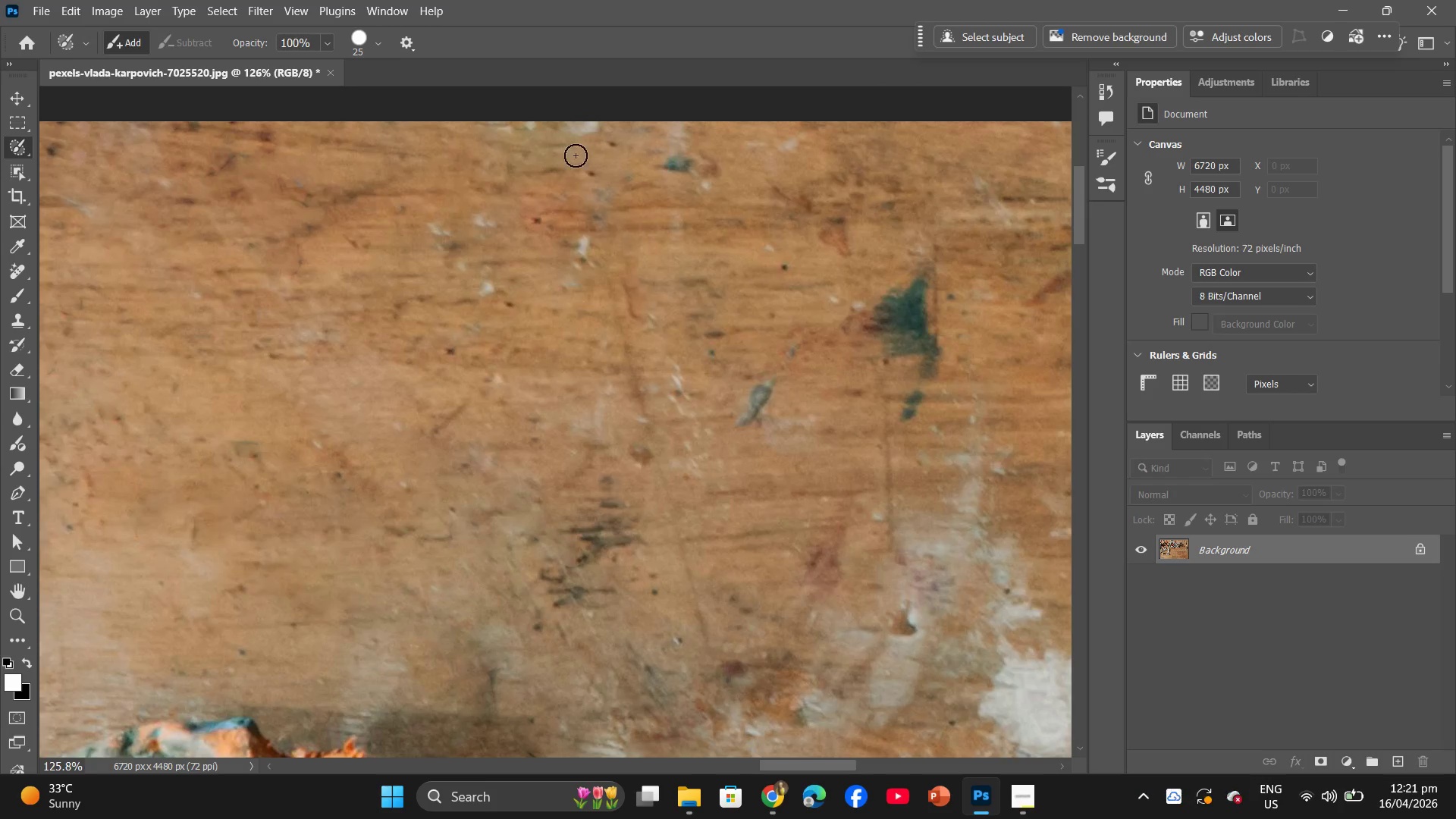 
scroll: coordinate [936, 394], scroll_direction: up, amount: 16.0
 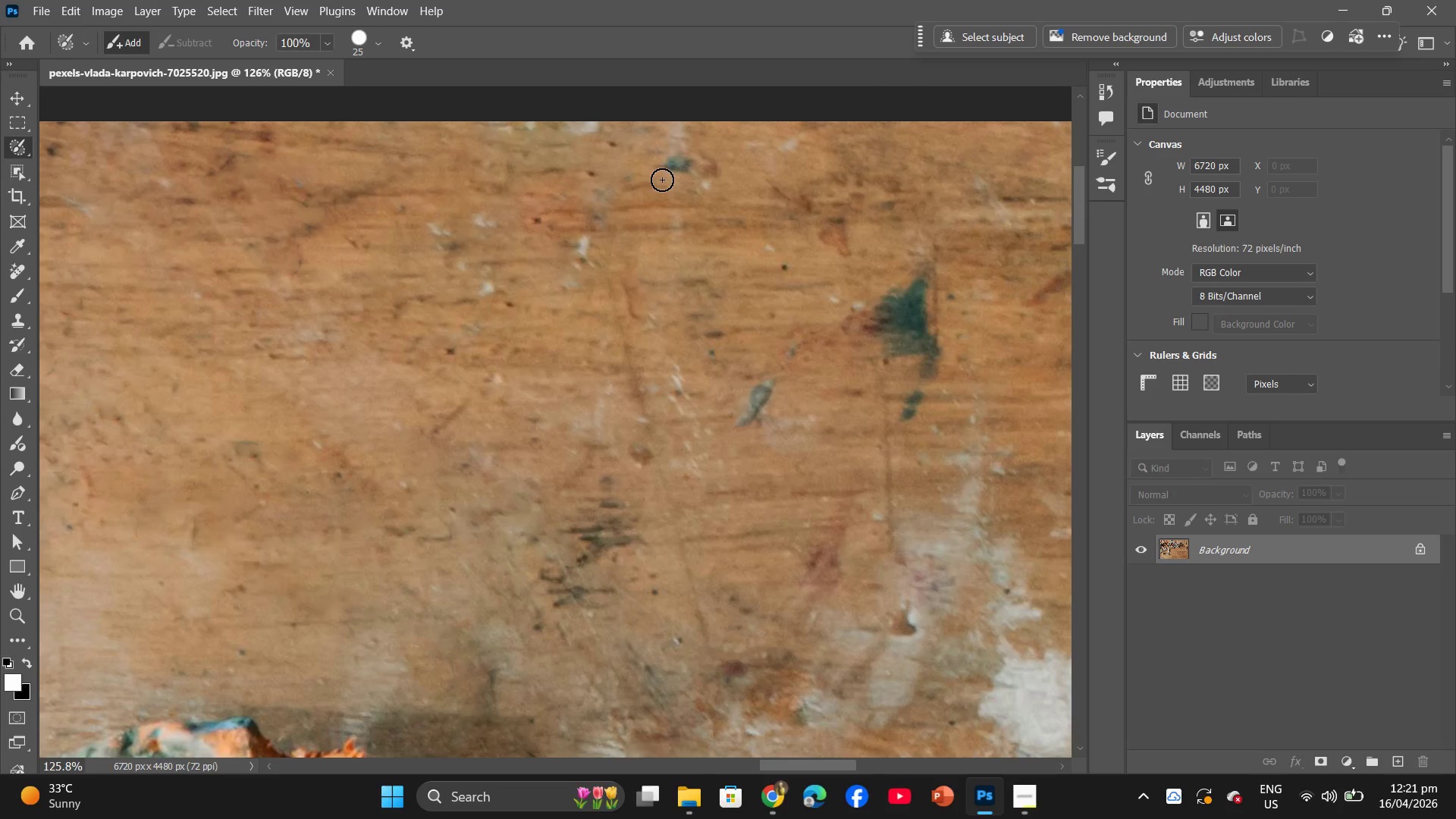 
left_click_drag(start_coordinate=[660, 171], to_coordinate=[722, 173])
 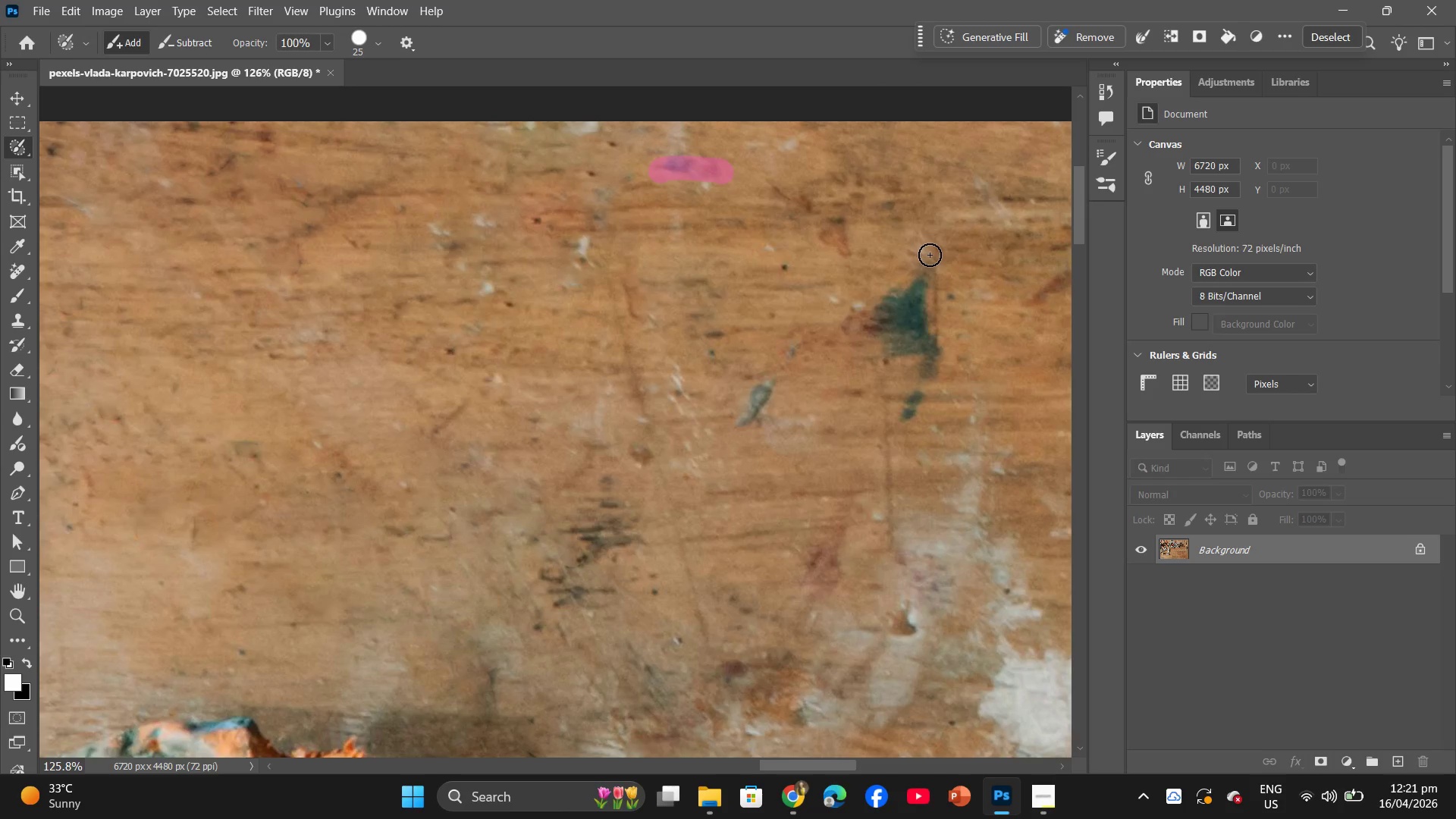 
left_click_drag(start_coordinate=[931, 257], to_coordinate=[890, 341])
 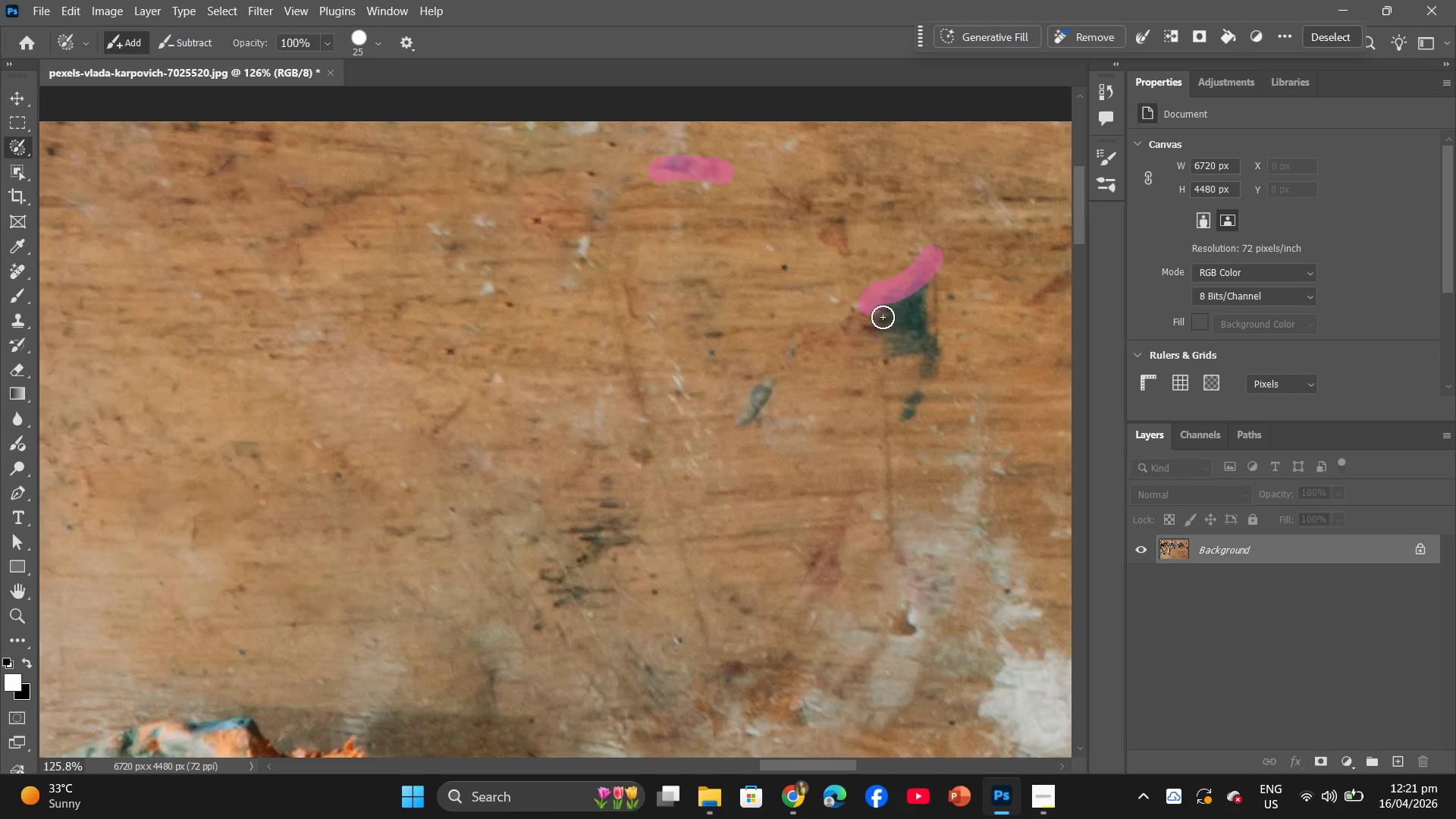 
left_click_drag(start_coordinate=[885, 318], to_coordinate=[880, 317])
 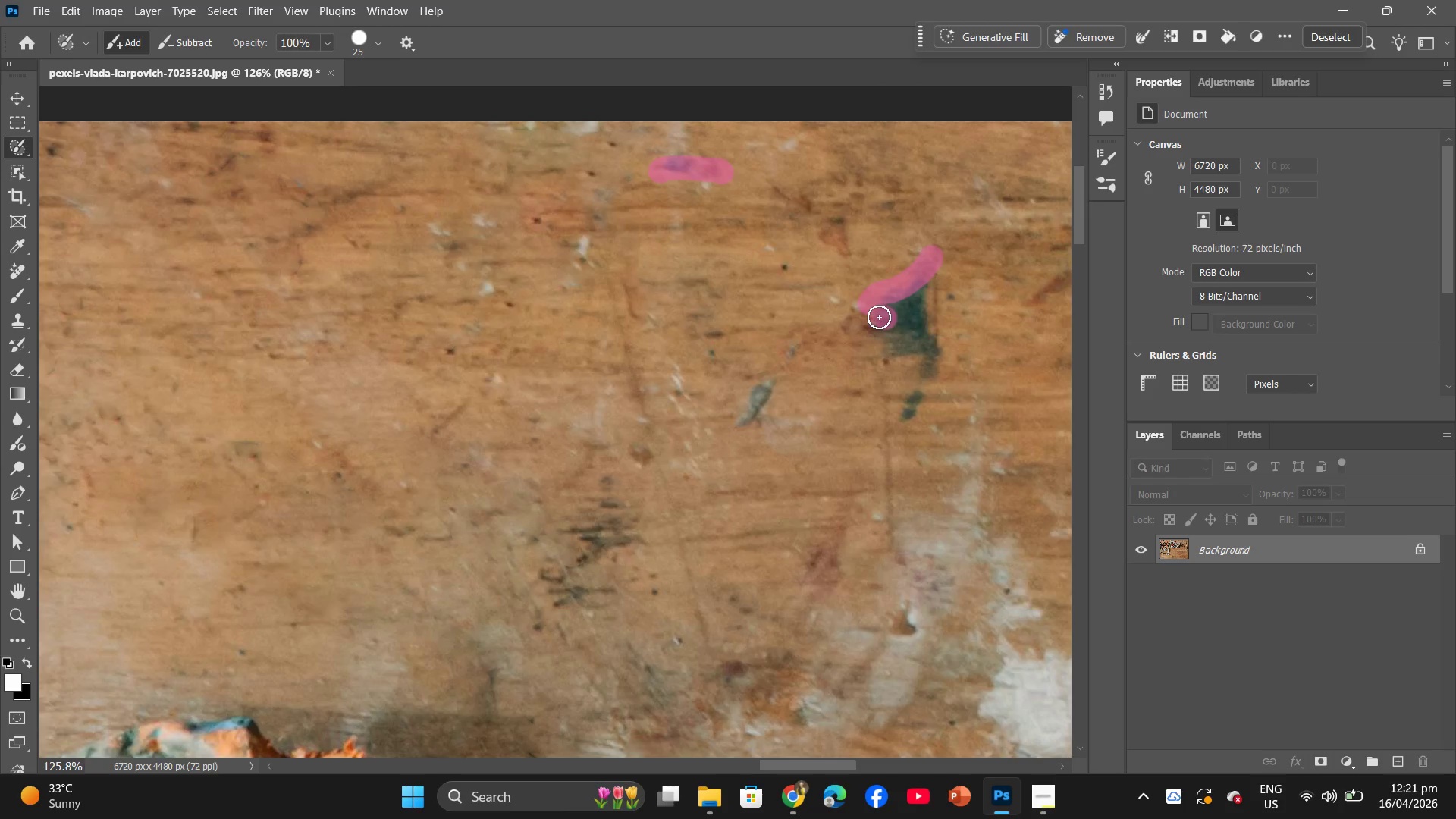 
left_click_drag(start_coordinate=[879, 317], to_coordinate=[902, 337])
 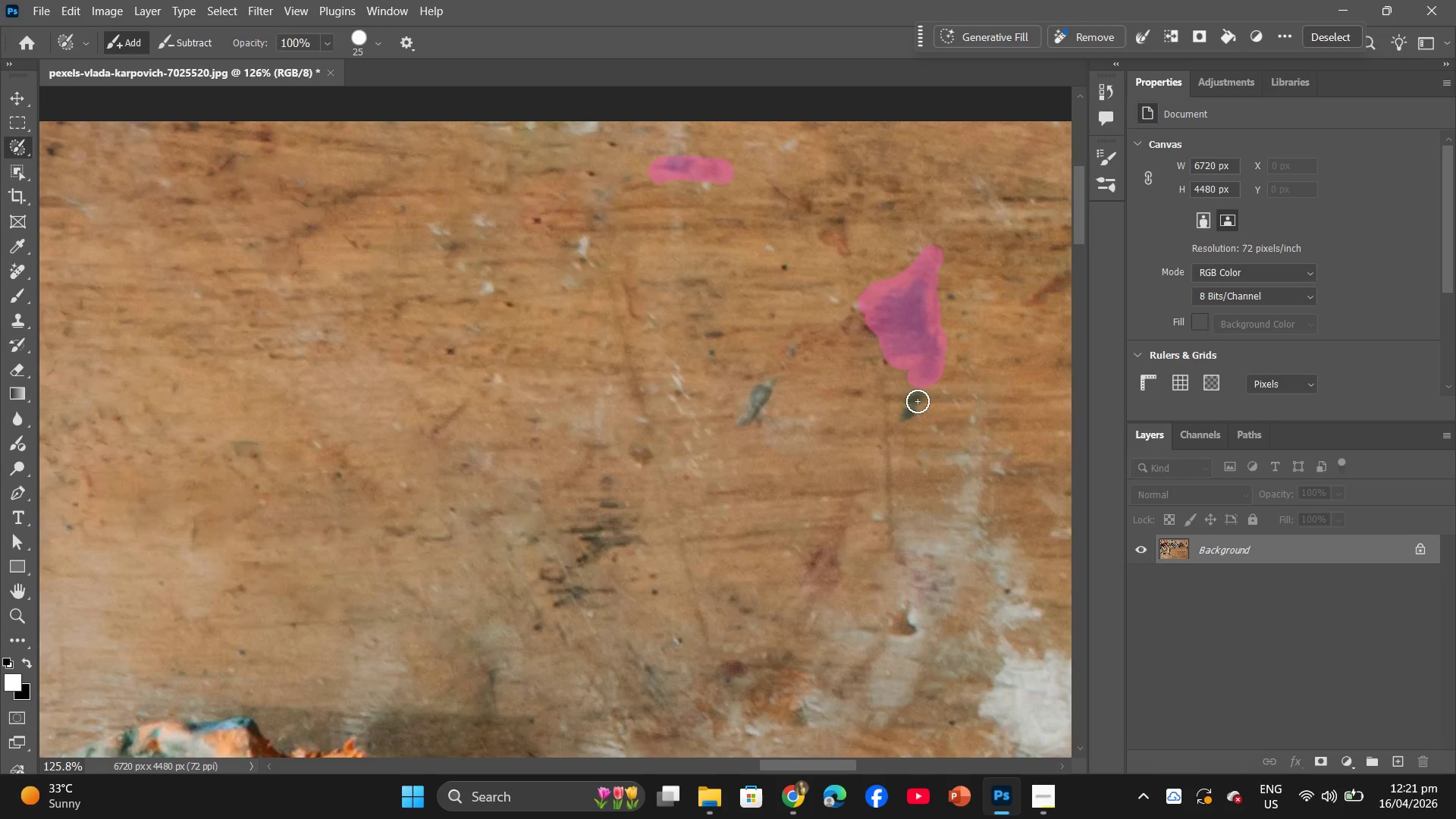 
left_click_drag(start_coordinate=[918, 401], to_coordinate=[909, 419])
 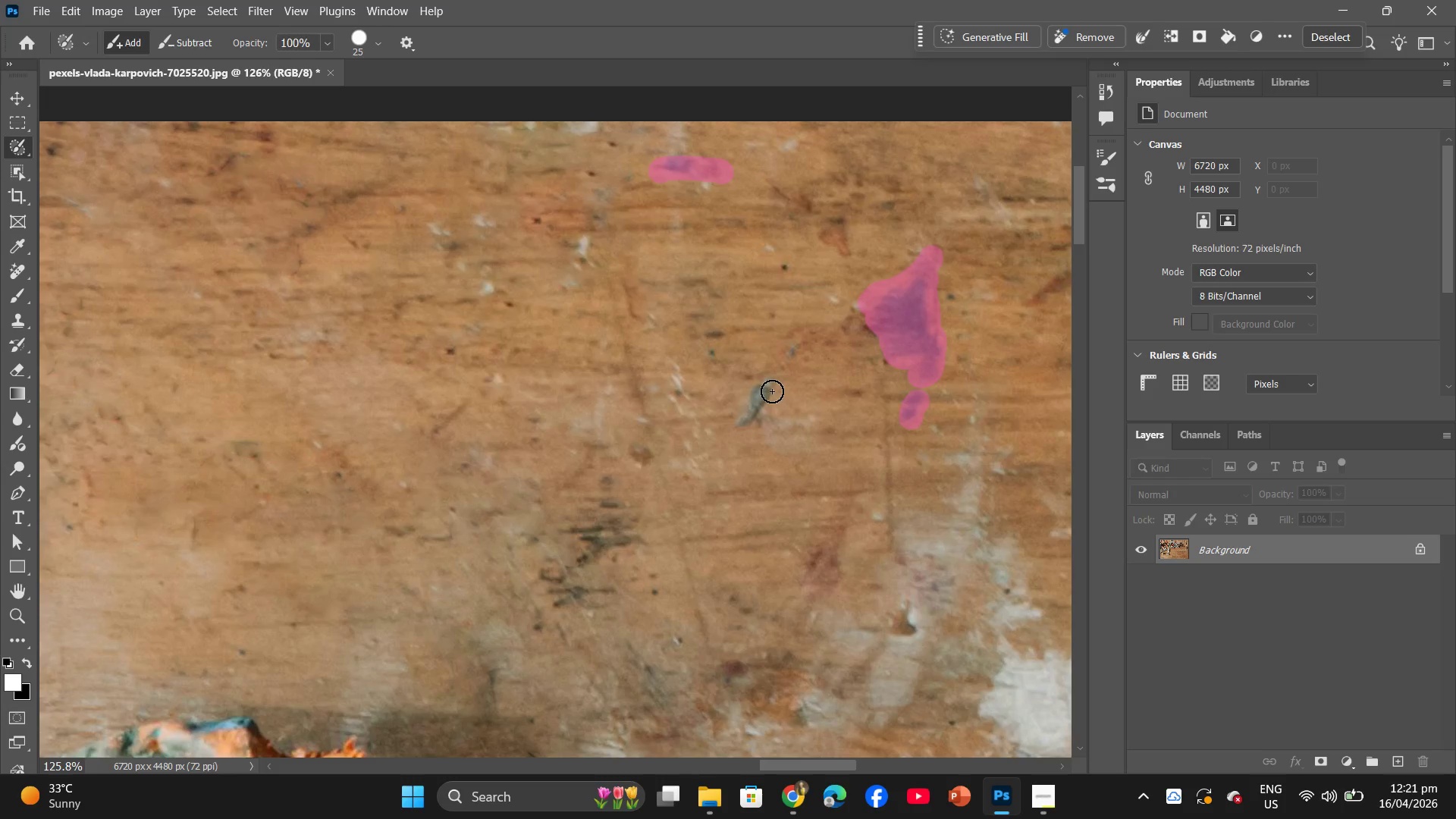 
left_click_drag(start_coordinate=[770, 390], to_coordinate=[745, 413])
 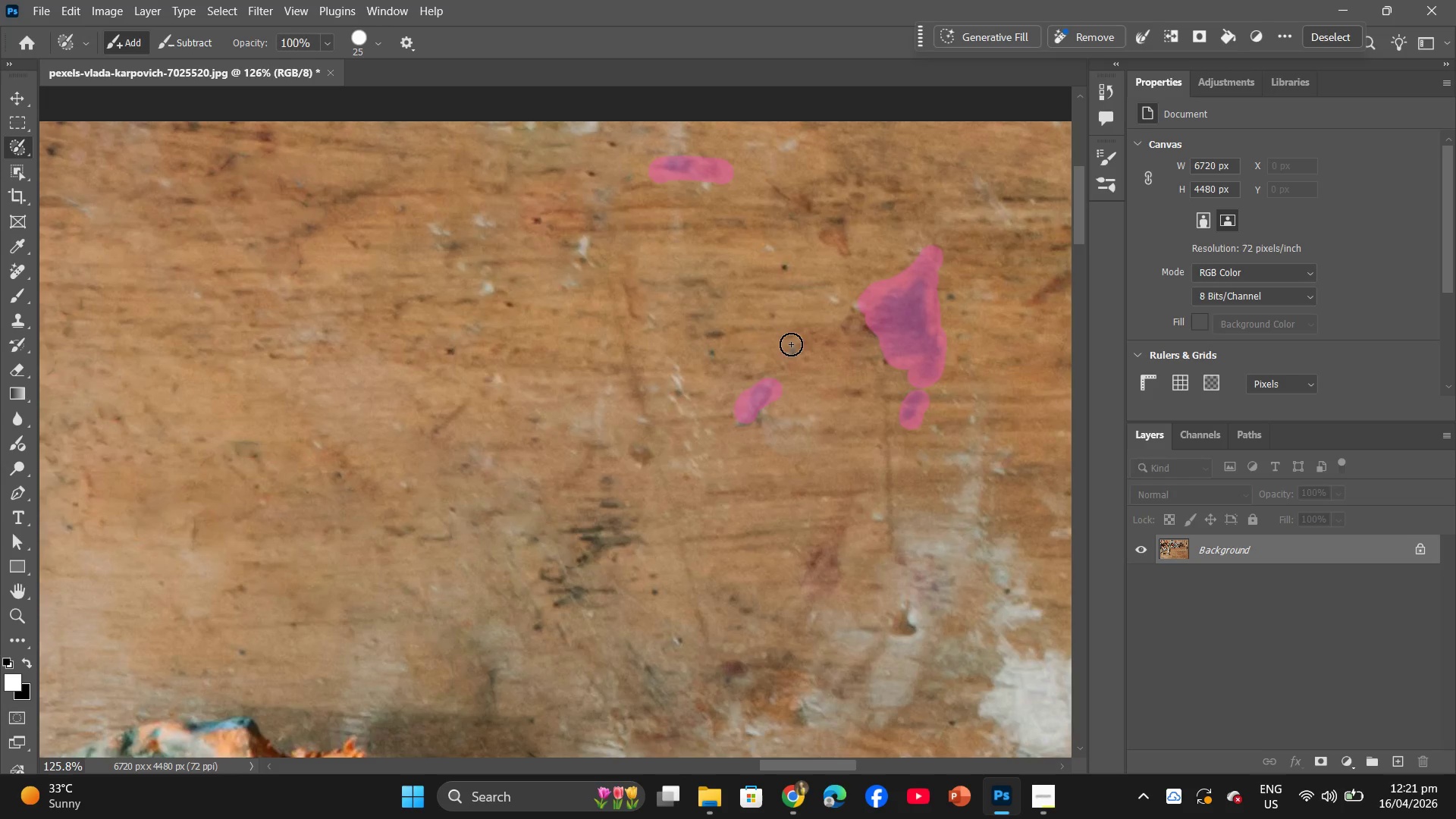 
left_click_drag(start_coordinate=[791, 344], to_coordinate=[791, 356])
 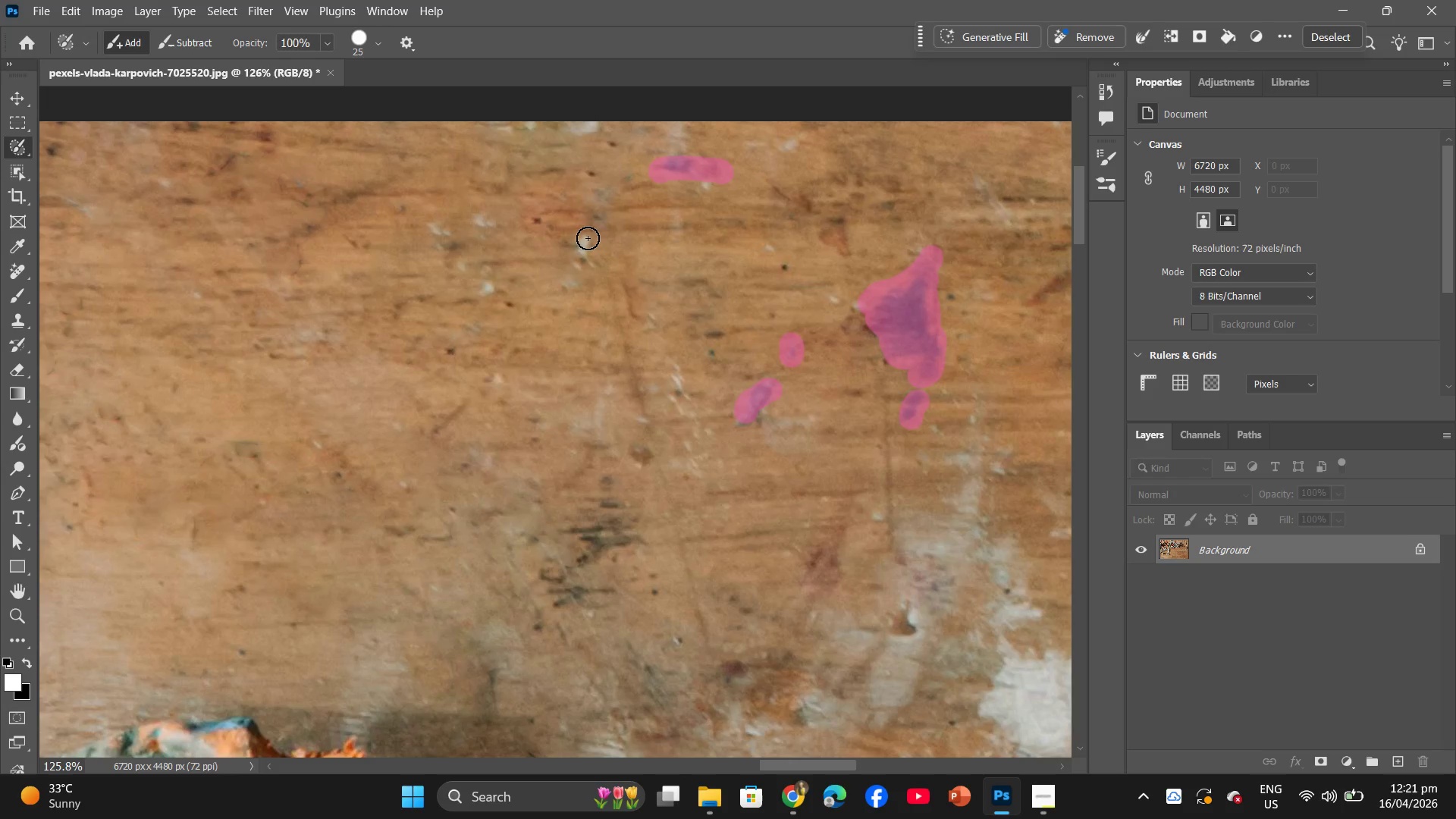 
left_click_drag(start_coordinate=[588, 238], to_coordinate=[567, 277])
 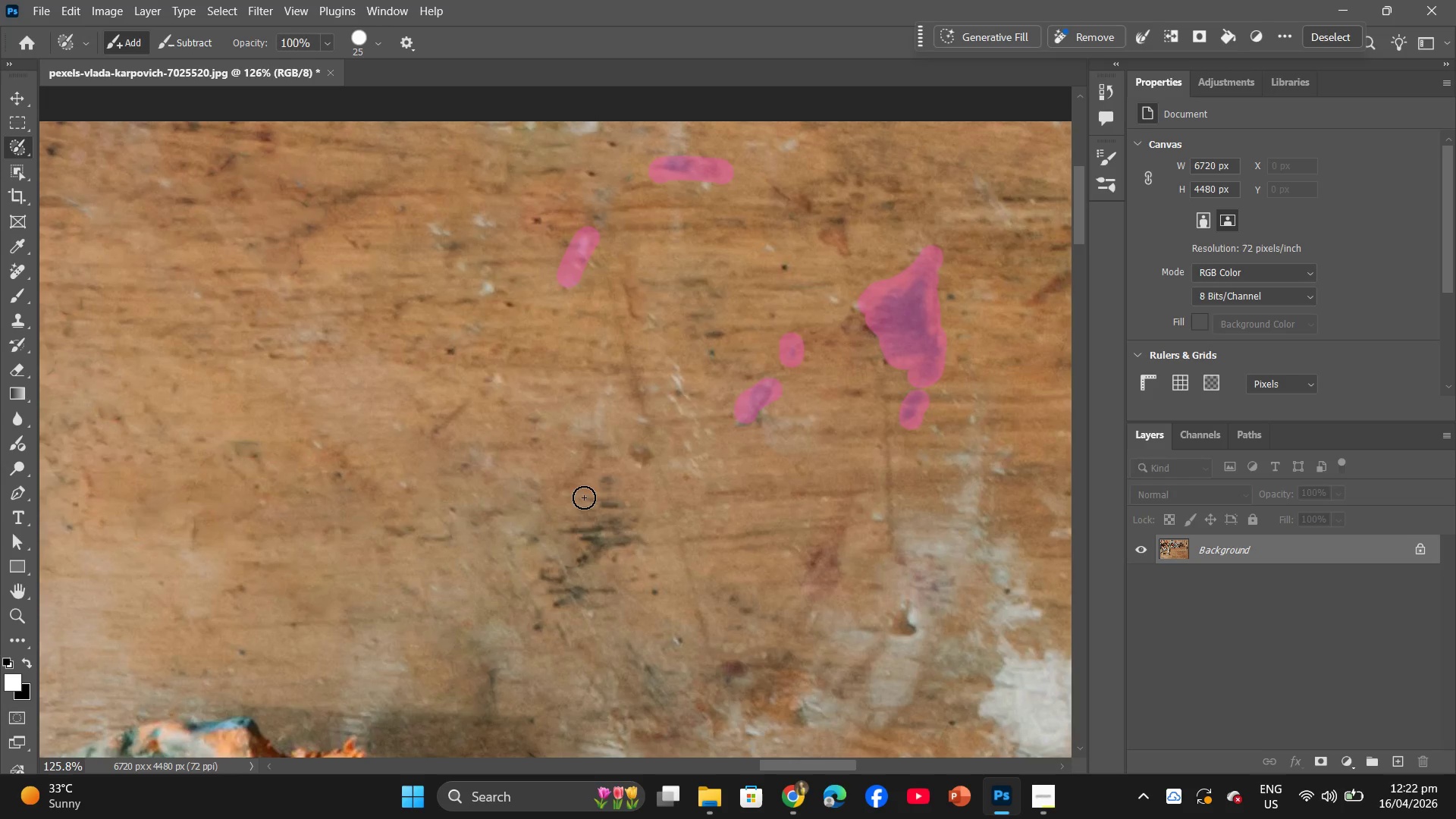 
left_click_drag(start_coordinate=[585, 504], to_coordinate=[606, 595])
 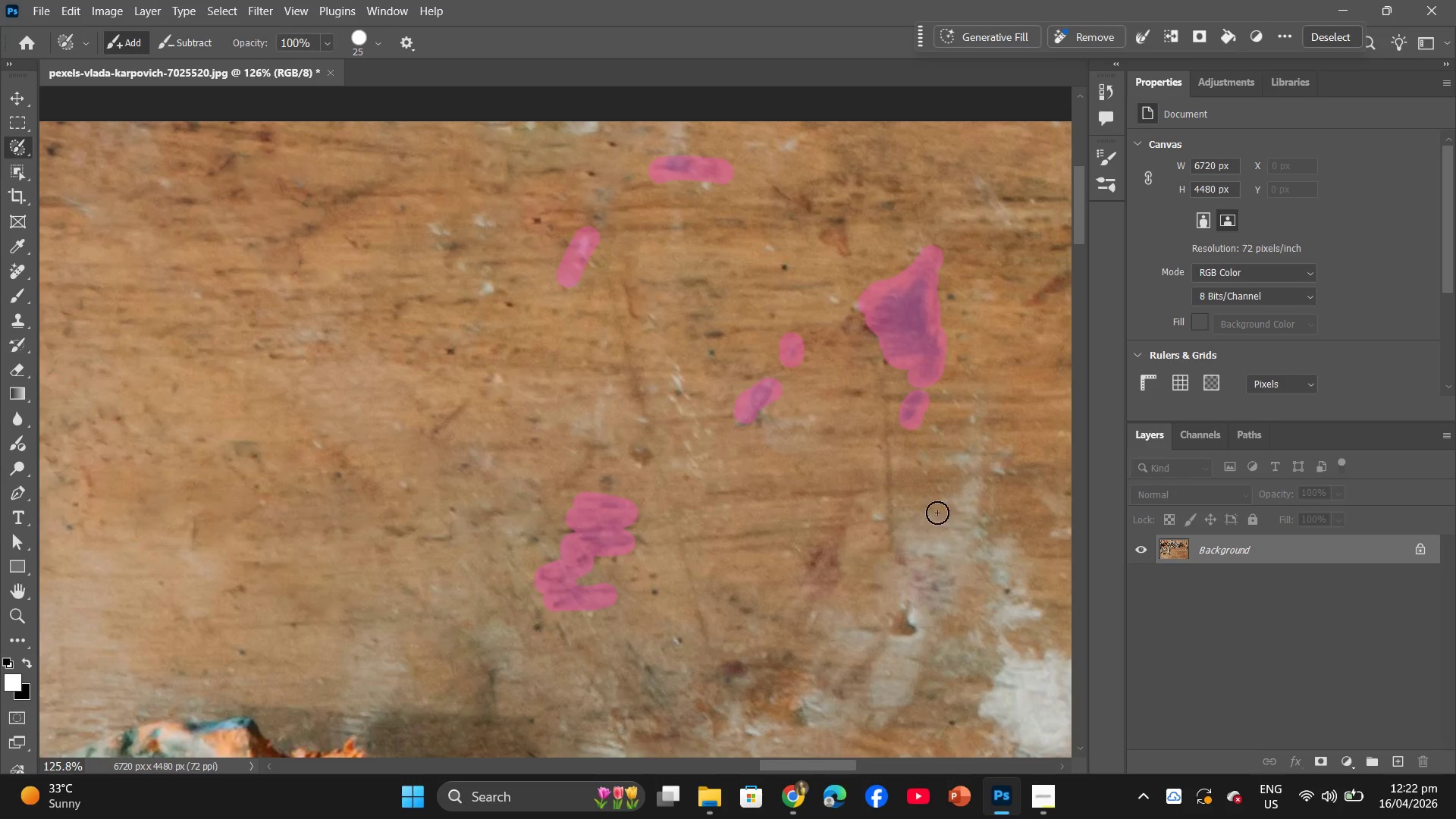 
scroll: coordinate [930, 497], scroll_direction: down, amount: 10.0
 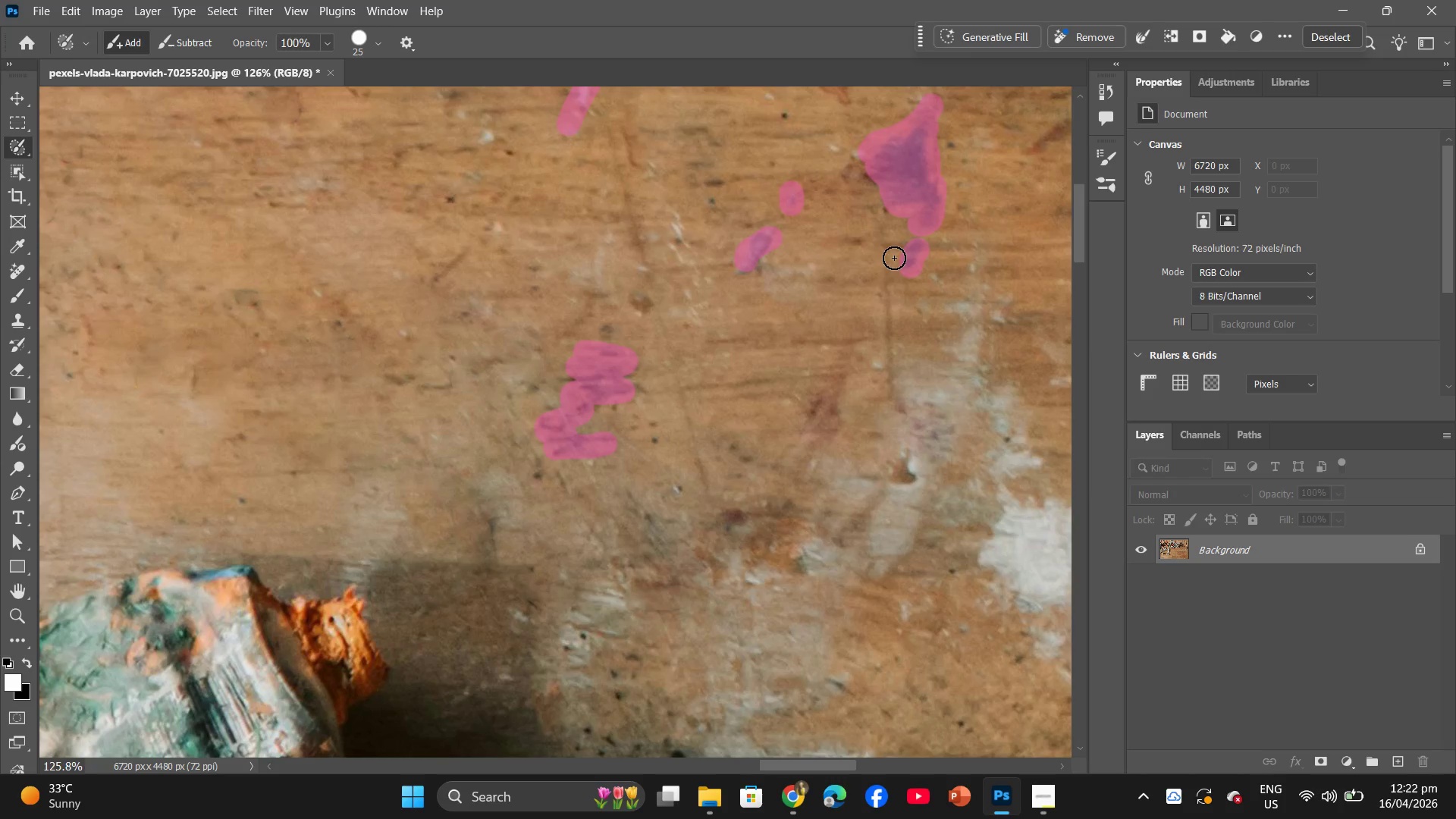 
left_click_drag(start_coordinate=[882, 247], to_coordinate=[908, 390])
 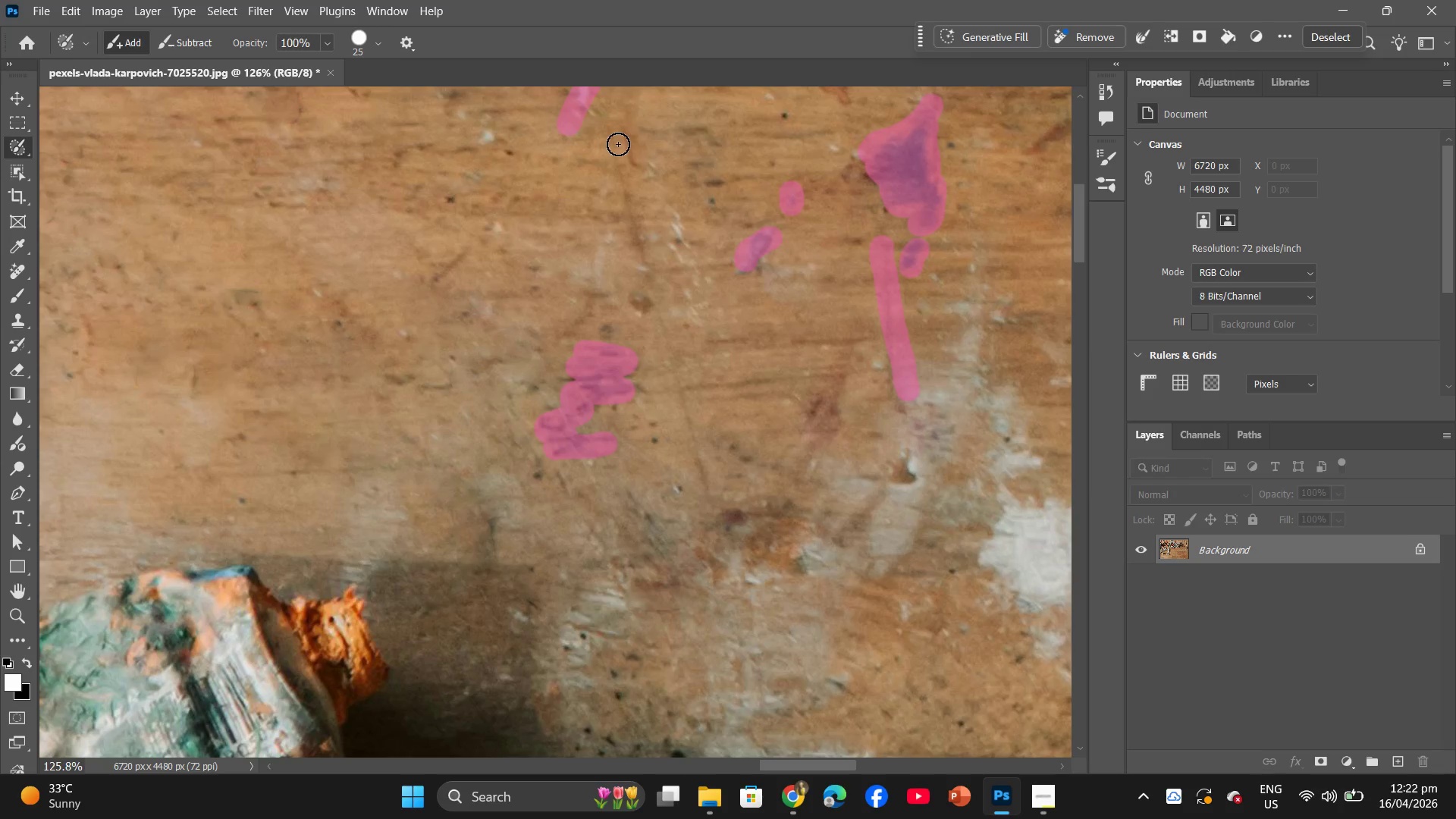 
left_click_drag(start_coordinate=[618, 144], to_coordinate=[699, 422])
 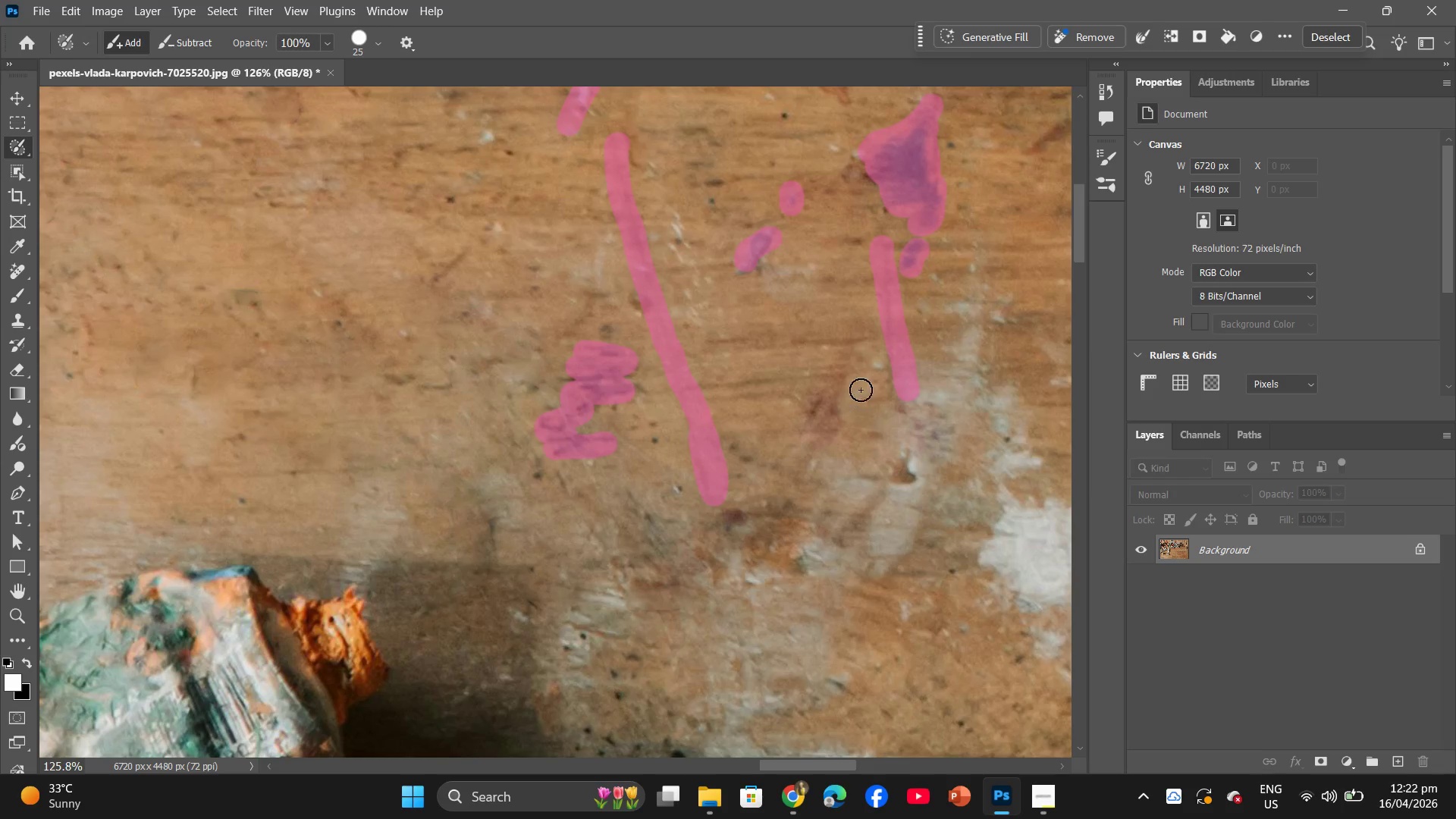 
left_click_drag(start_coordinate=[855, 347], to_coordinate=[821, 467])
 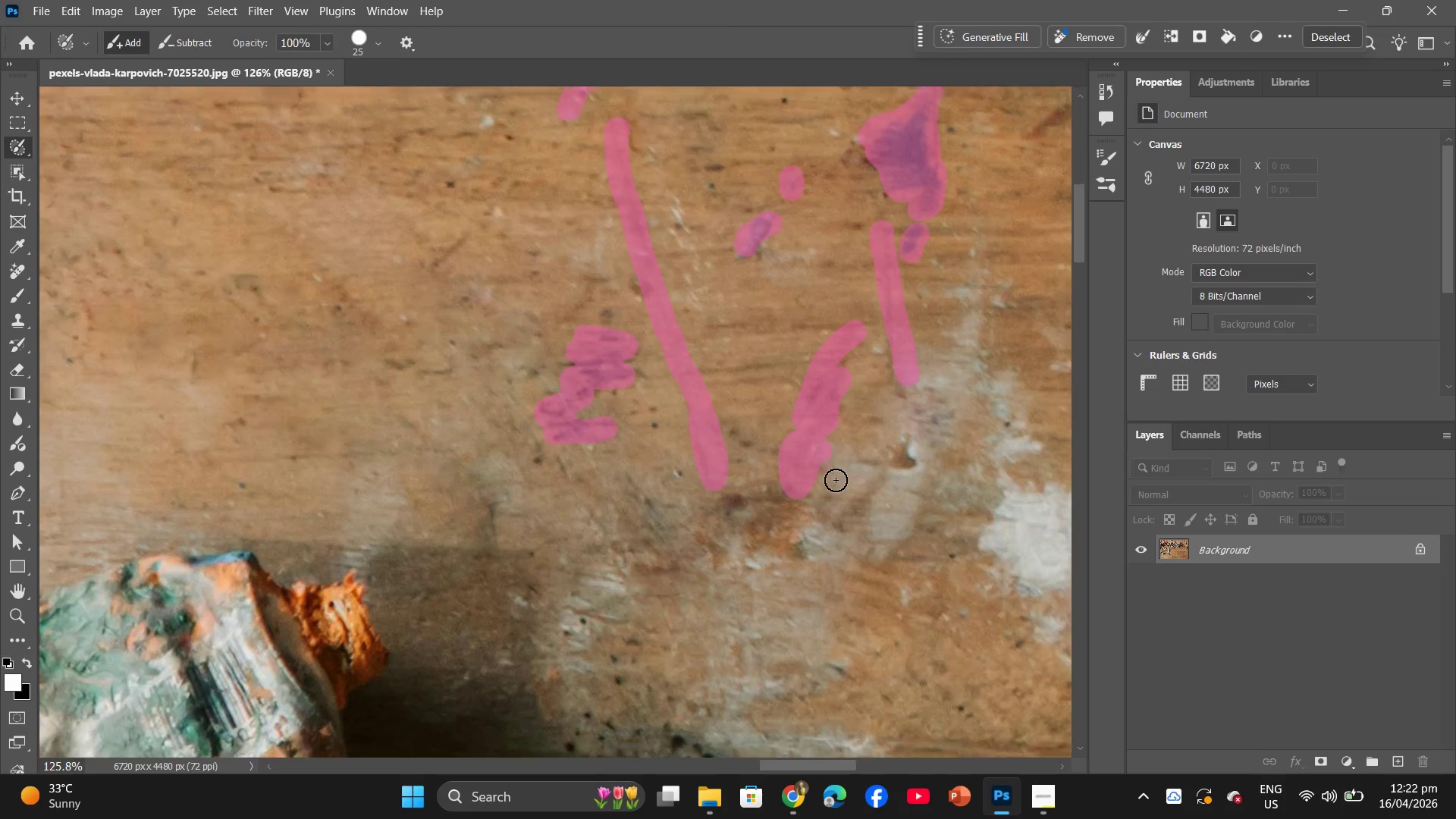 
scroll: coordinate [839, 459], scroll_direction: down, amount: 15.0
 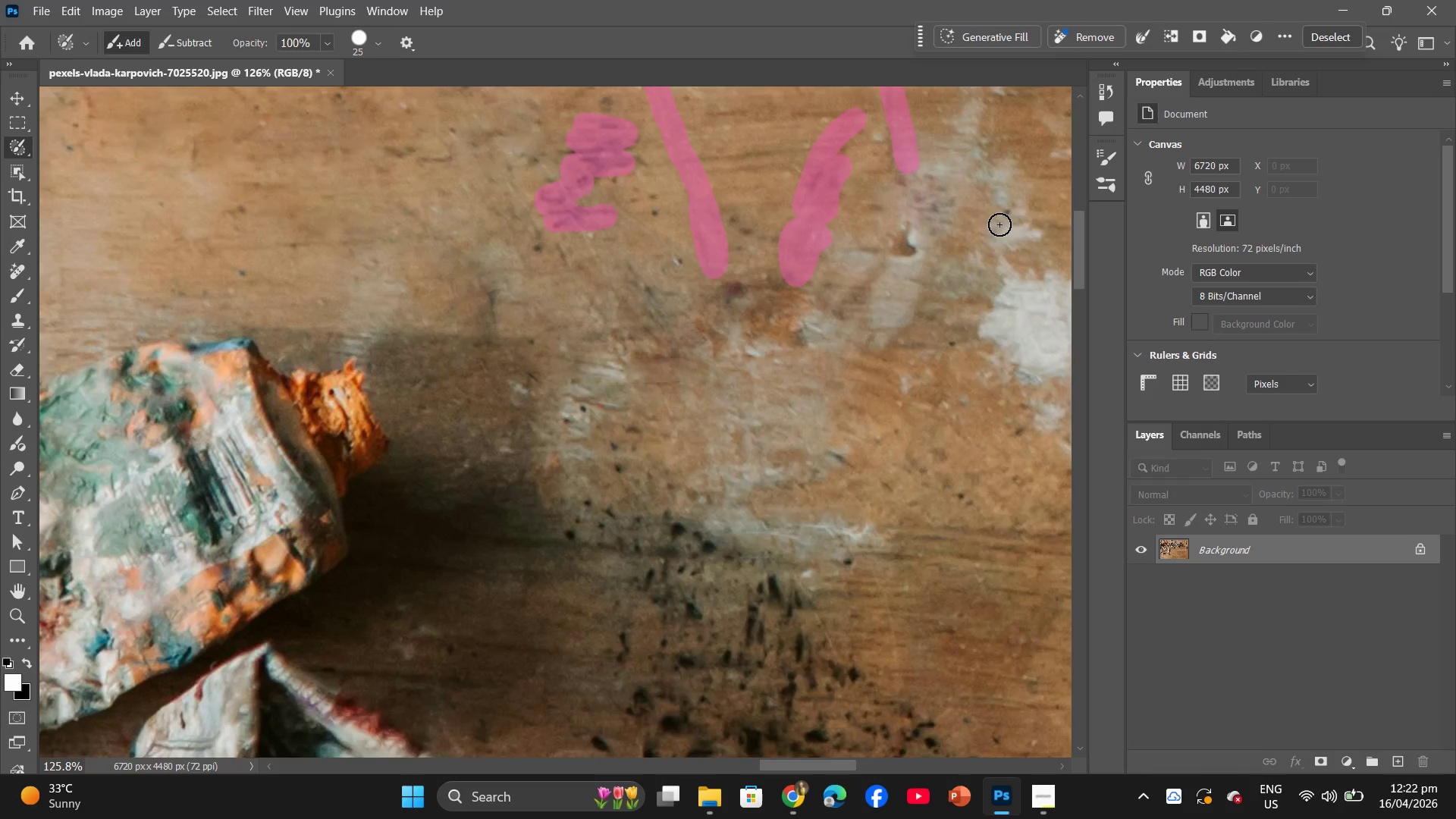 
scroll: coordinate [981, 253], scroll_direction: up, amount: 4.0
 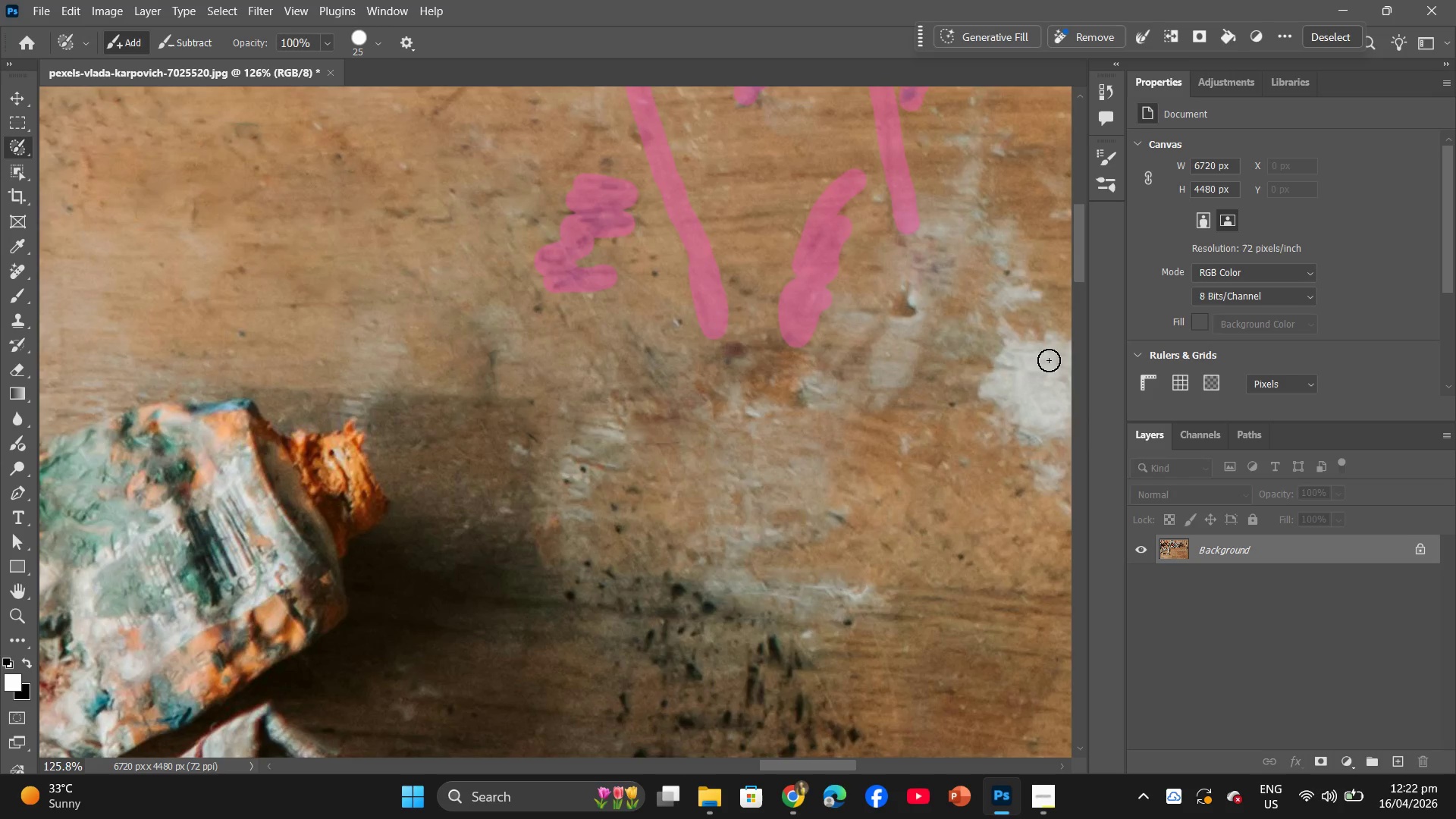 
hold_key(key=AltLeft, duration=0.5)
left_click_drag(start_coordinate=[1031, 360], to_coordinate=[1006, 351])
 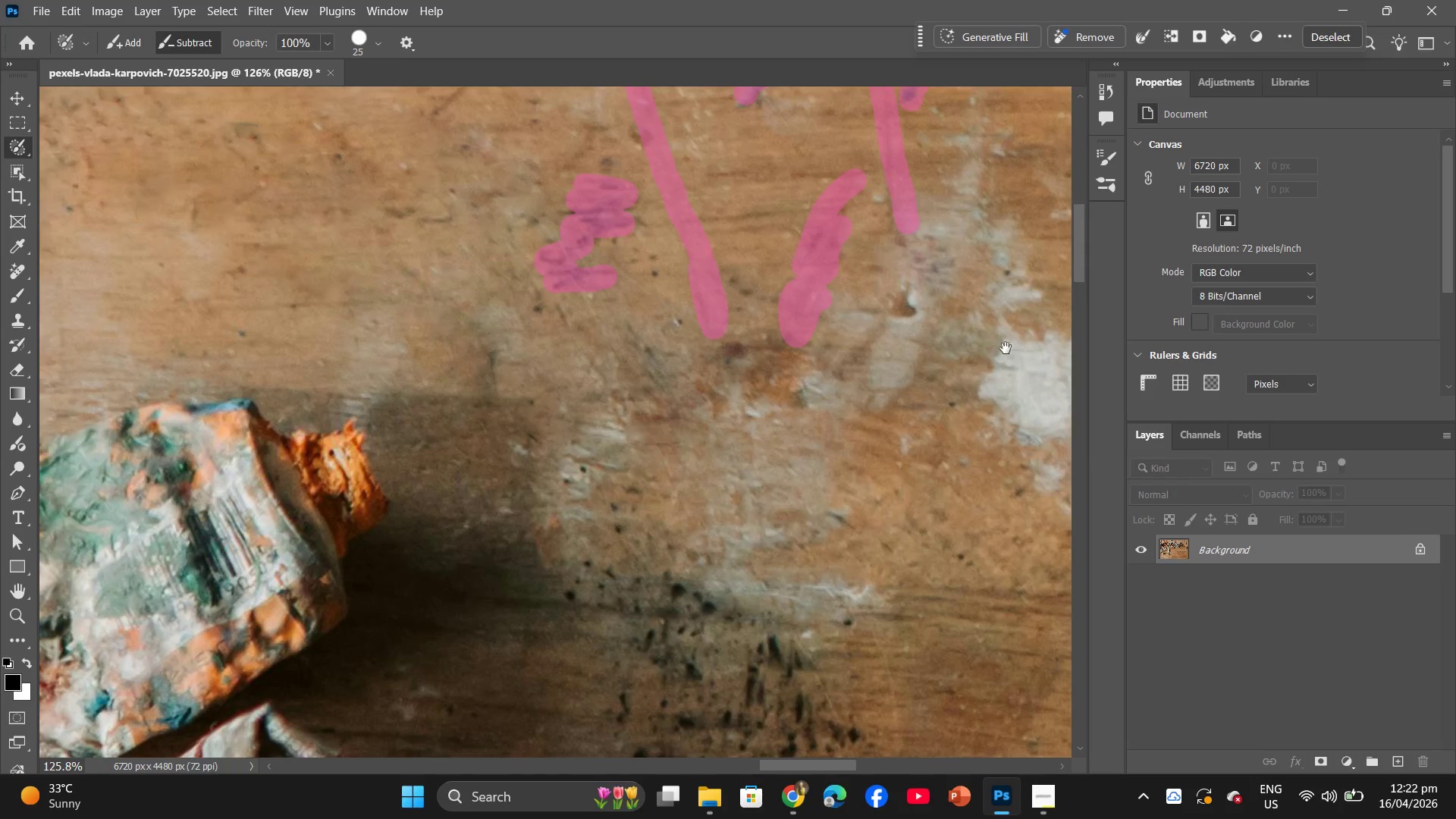 
hold_key(key=Space, duration=0.8)
 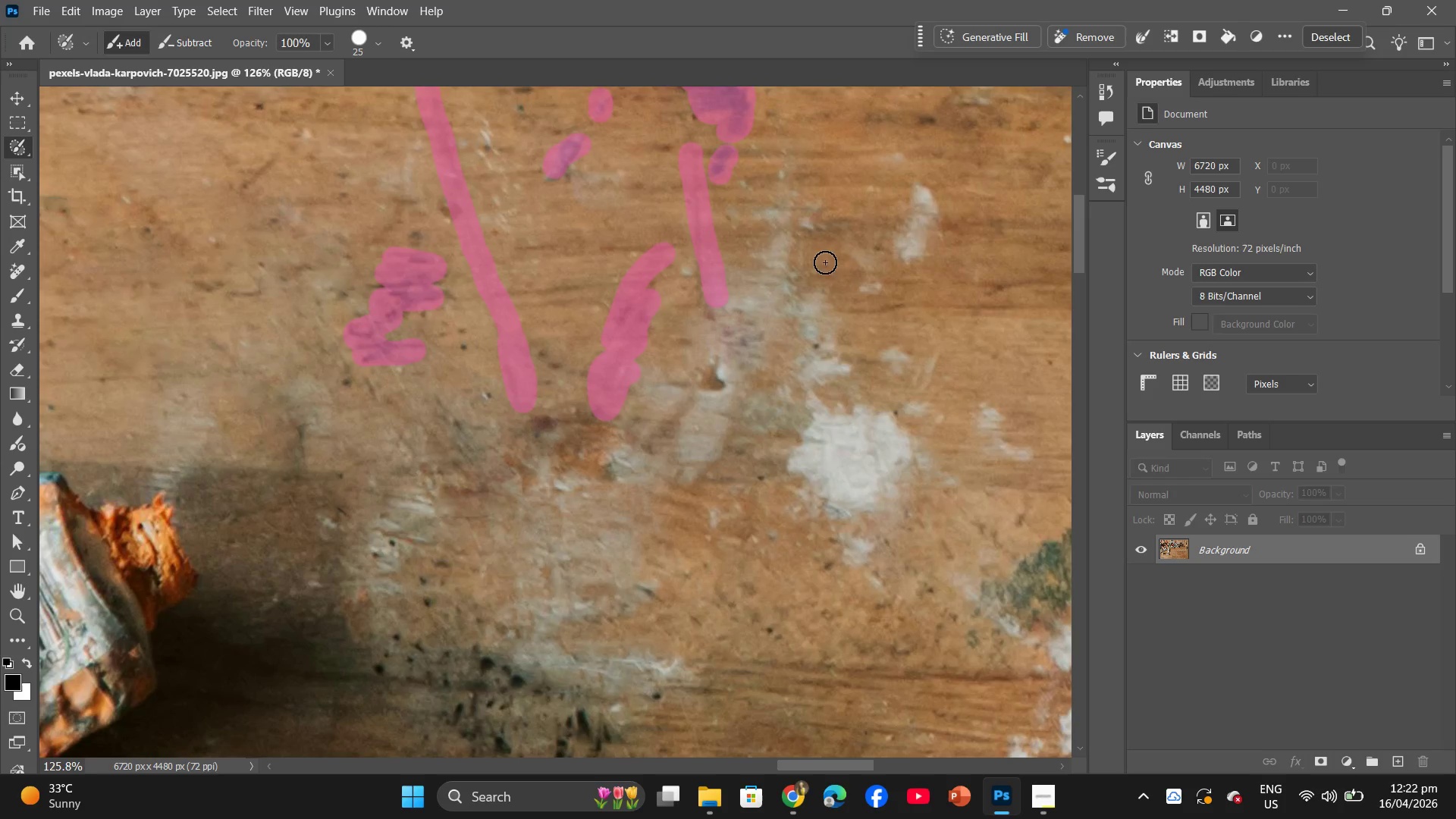 
left_click_drag(start_coordinate=[1006, 348], to_coordinate=[851, 369])
 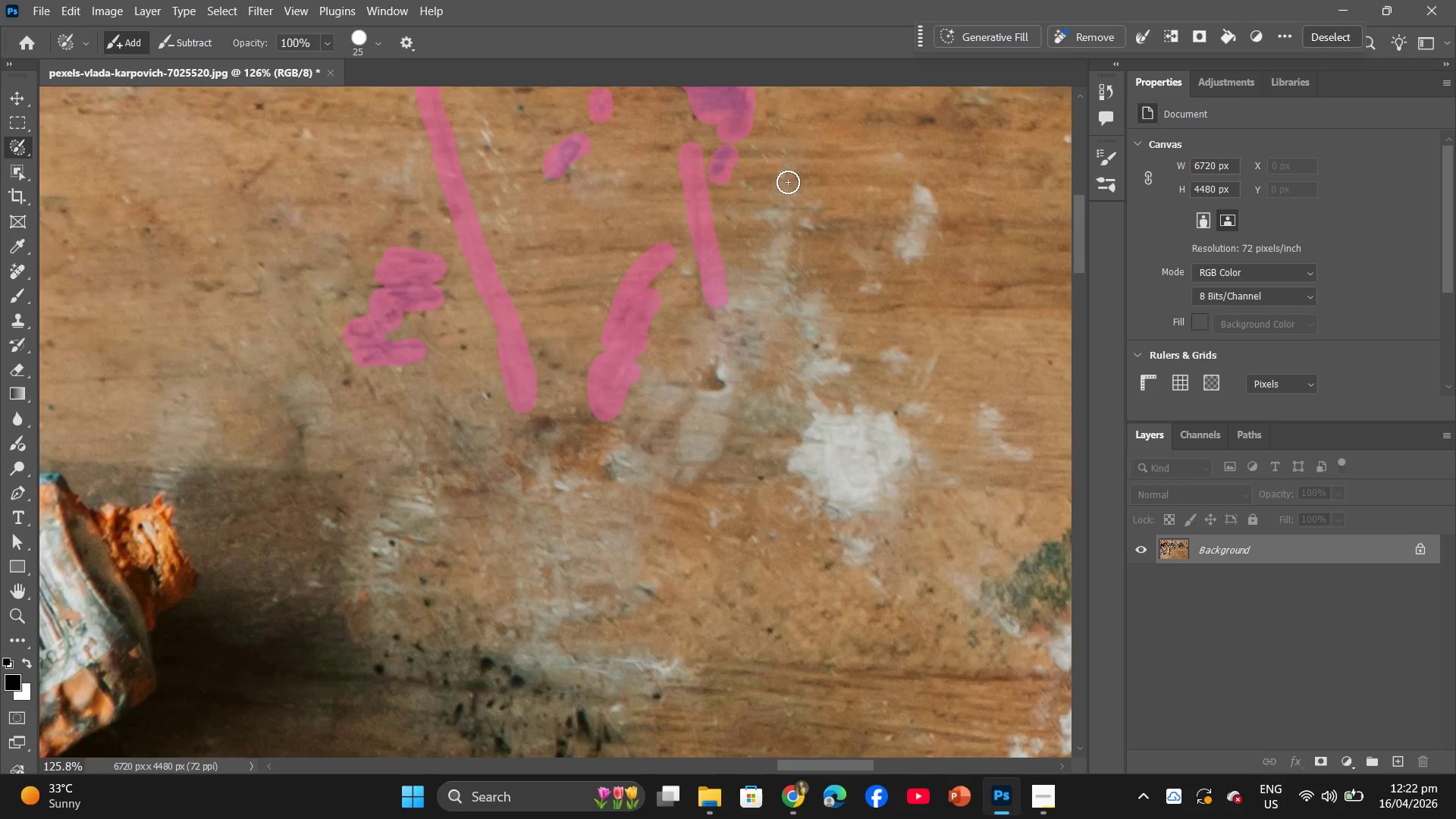 
left_click_drag(start_coordinate=[785, 173], to_coordinate=[698, 417])
 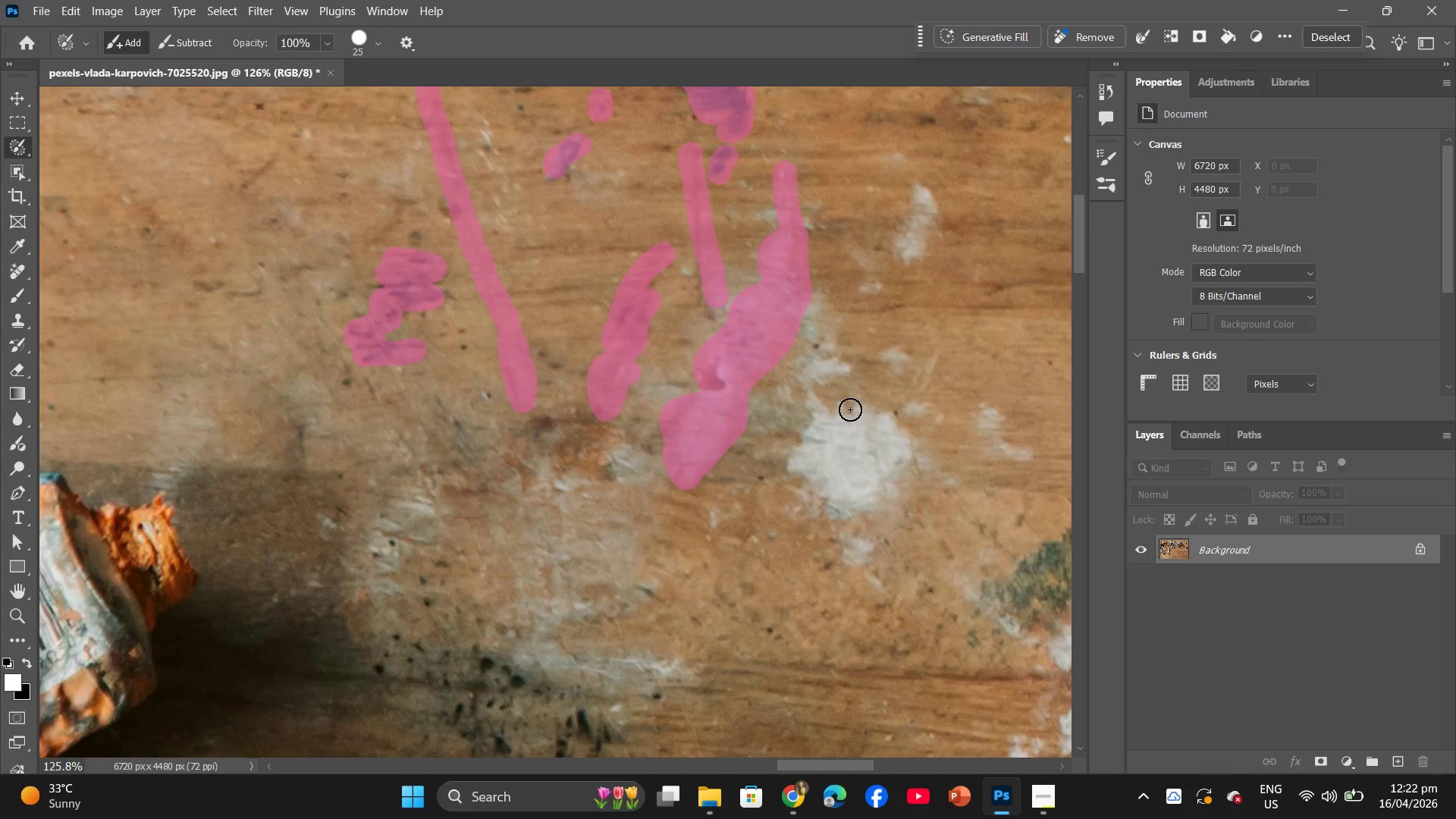 
left_click_drag(start_coordinate=[846, 408], to_coordinate=[846, 396])
 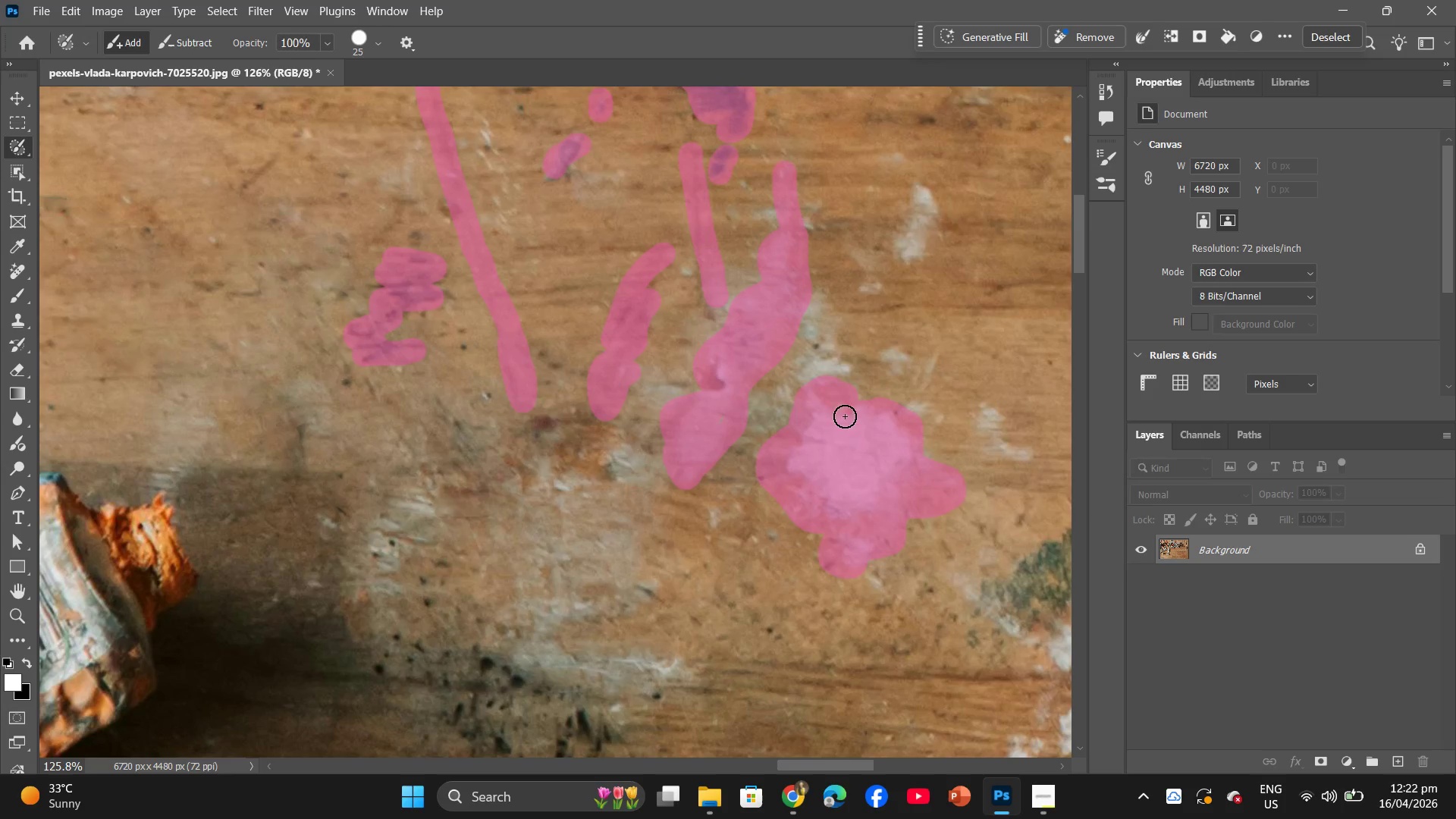 
left_click_drag(start_coordinate=[843, 416], to_coordinate=[849, 446])
 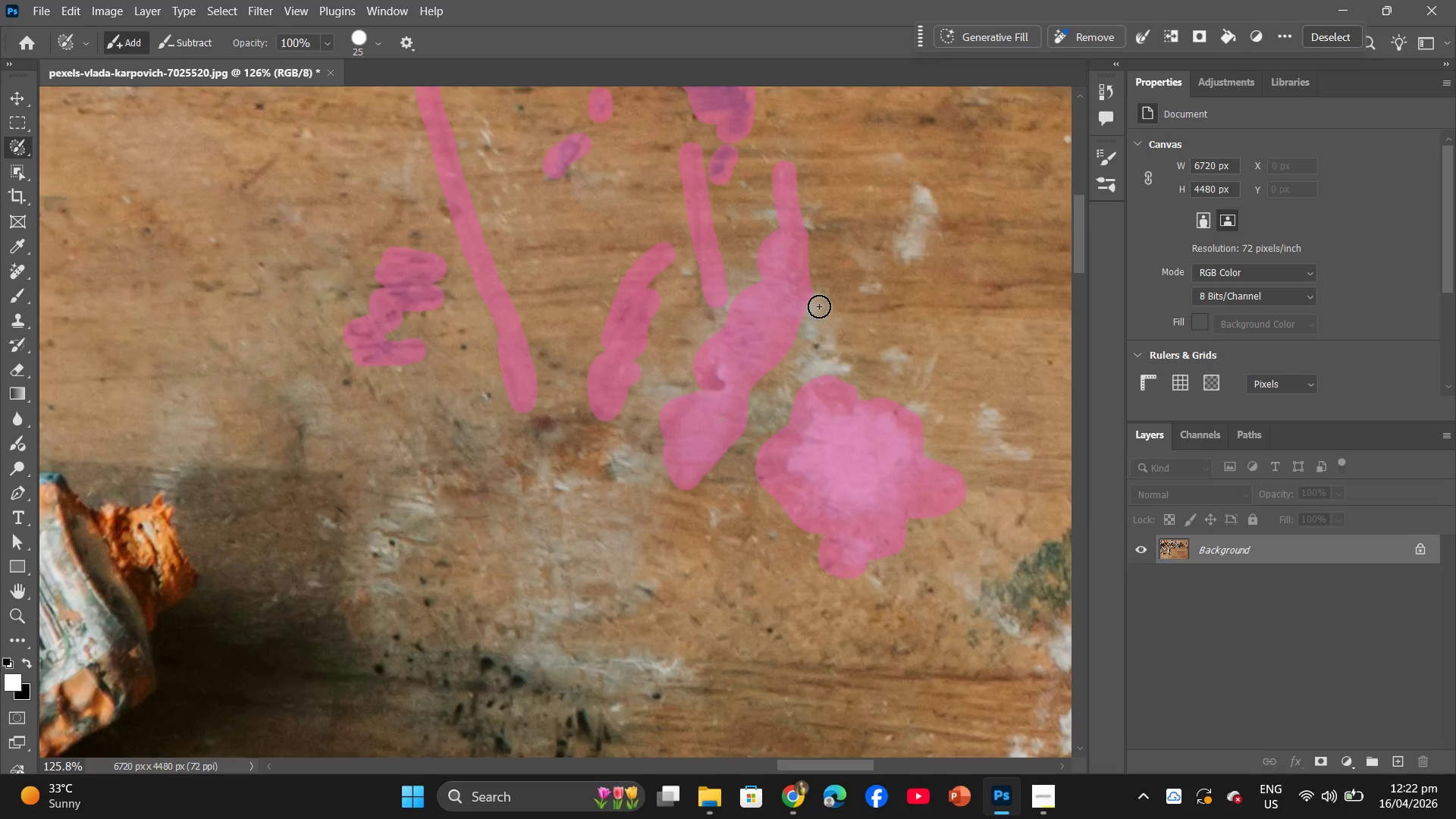 
left_click_drag(start_coordinate=[819, 306], to_coordinate=[794, 308])
 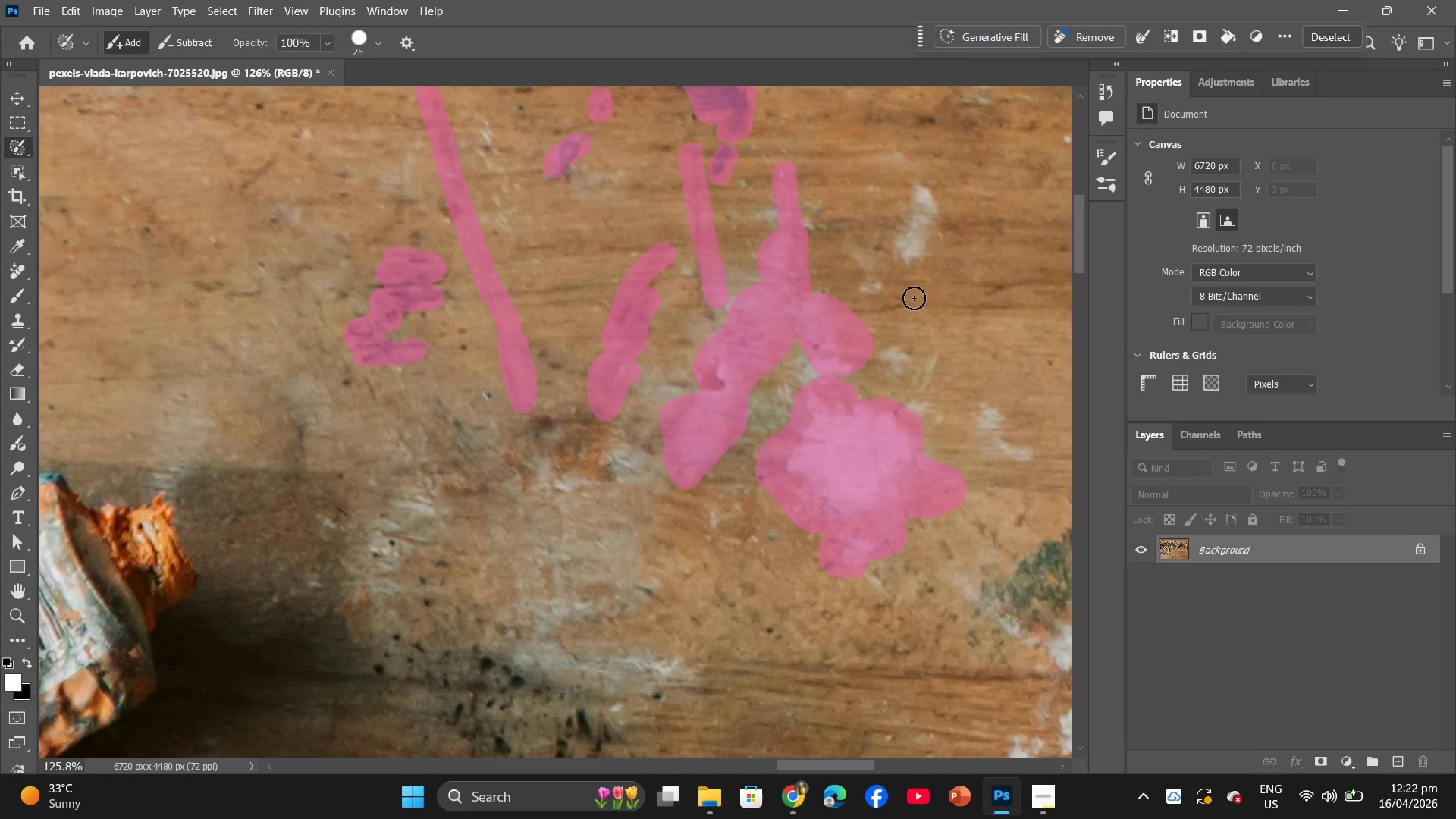 
scroll: coordinate [974, 241], scroll_direction: up, amount: 13.0
 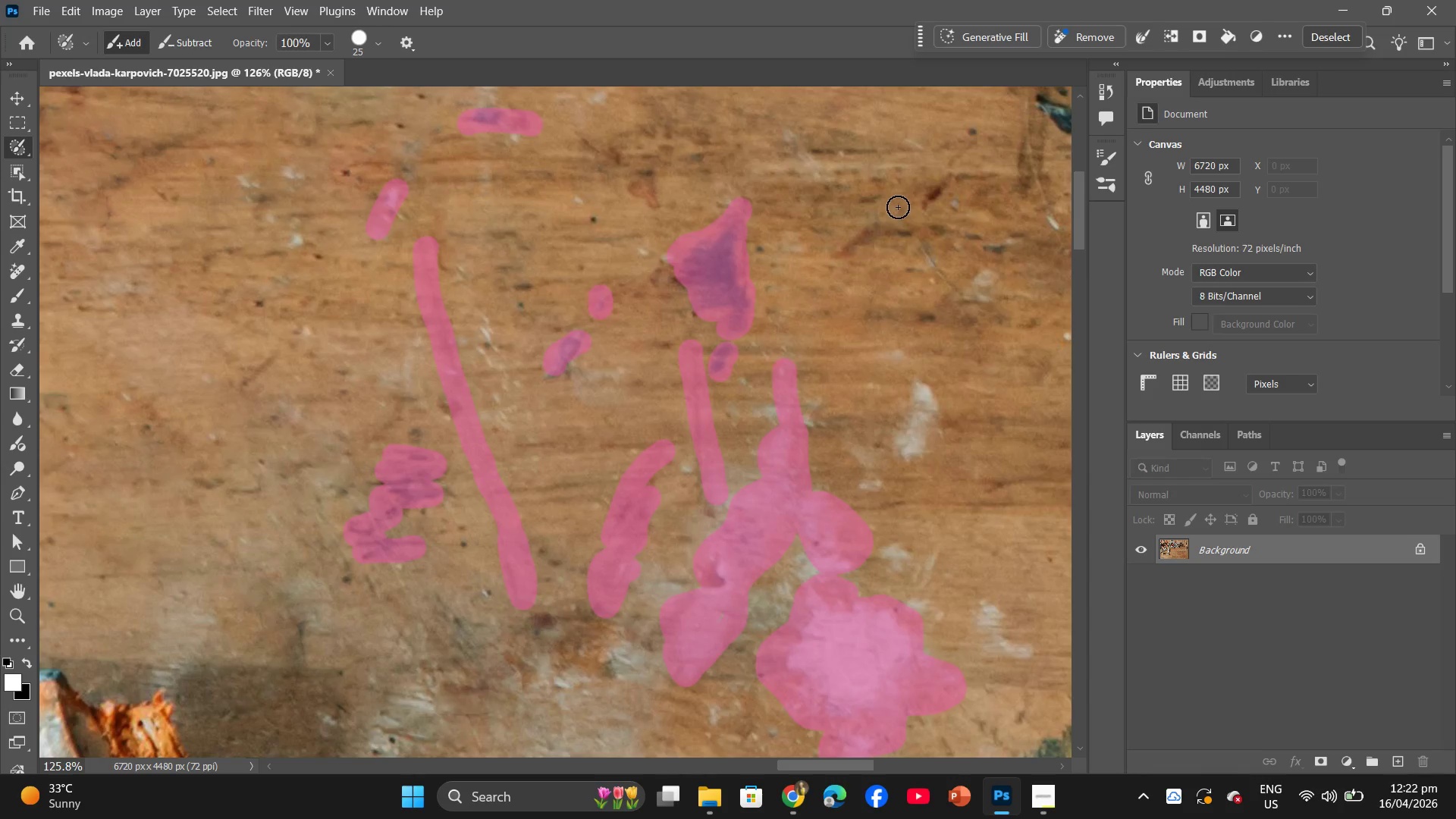 
left_click_drag(start_coordinate=[895, 202], to_coordinate=[967, 299])
 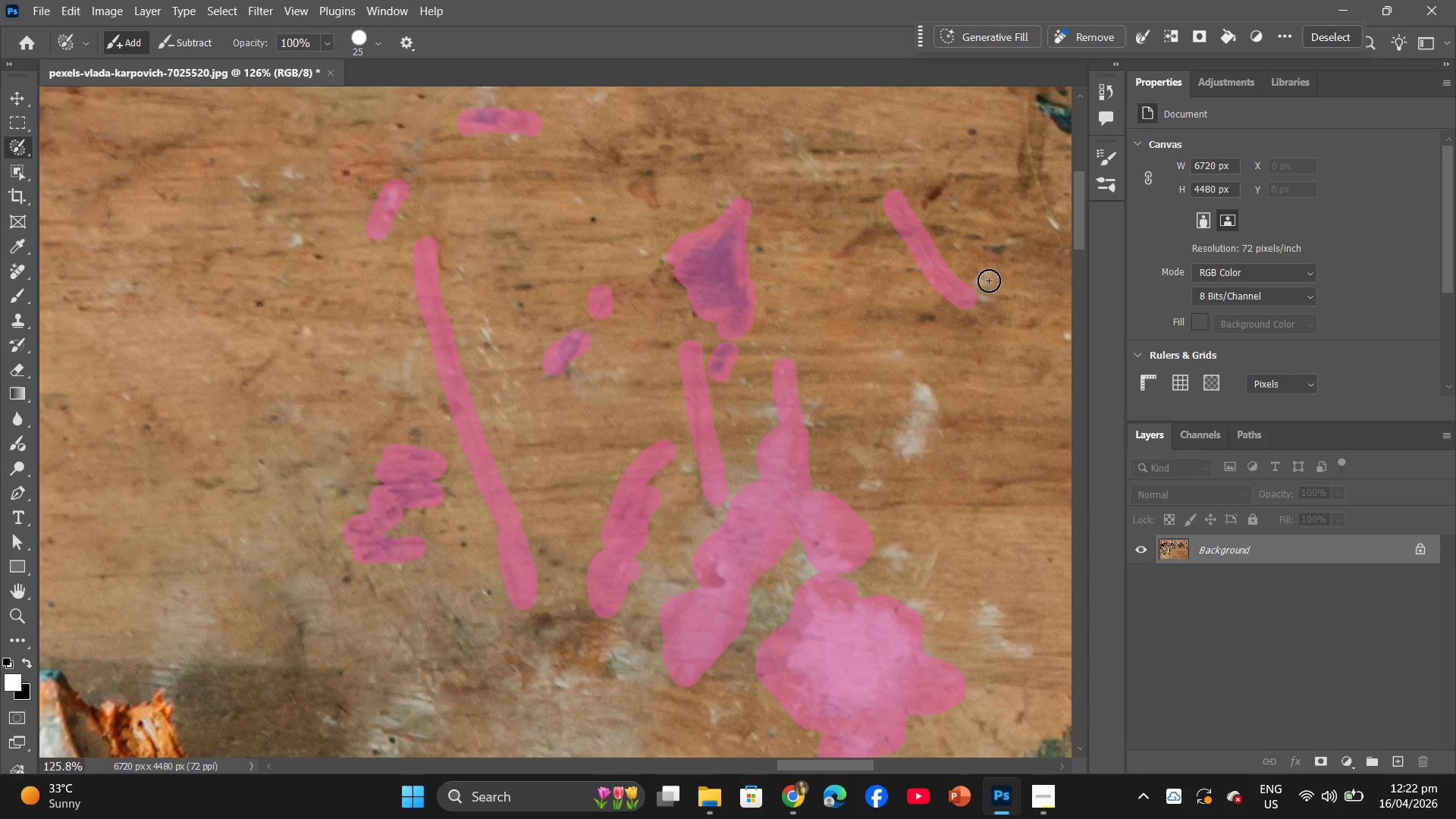 
left_click_drag(start_coordinate=[989, 281], to_coordinate=[972, 300])
 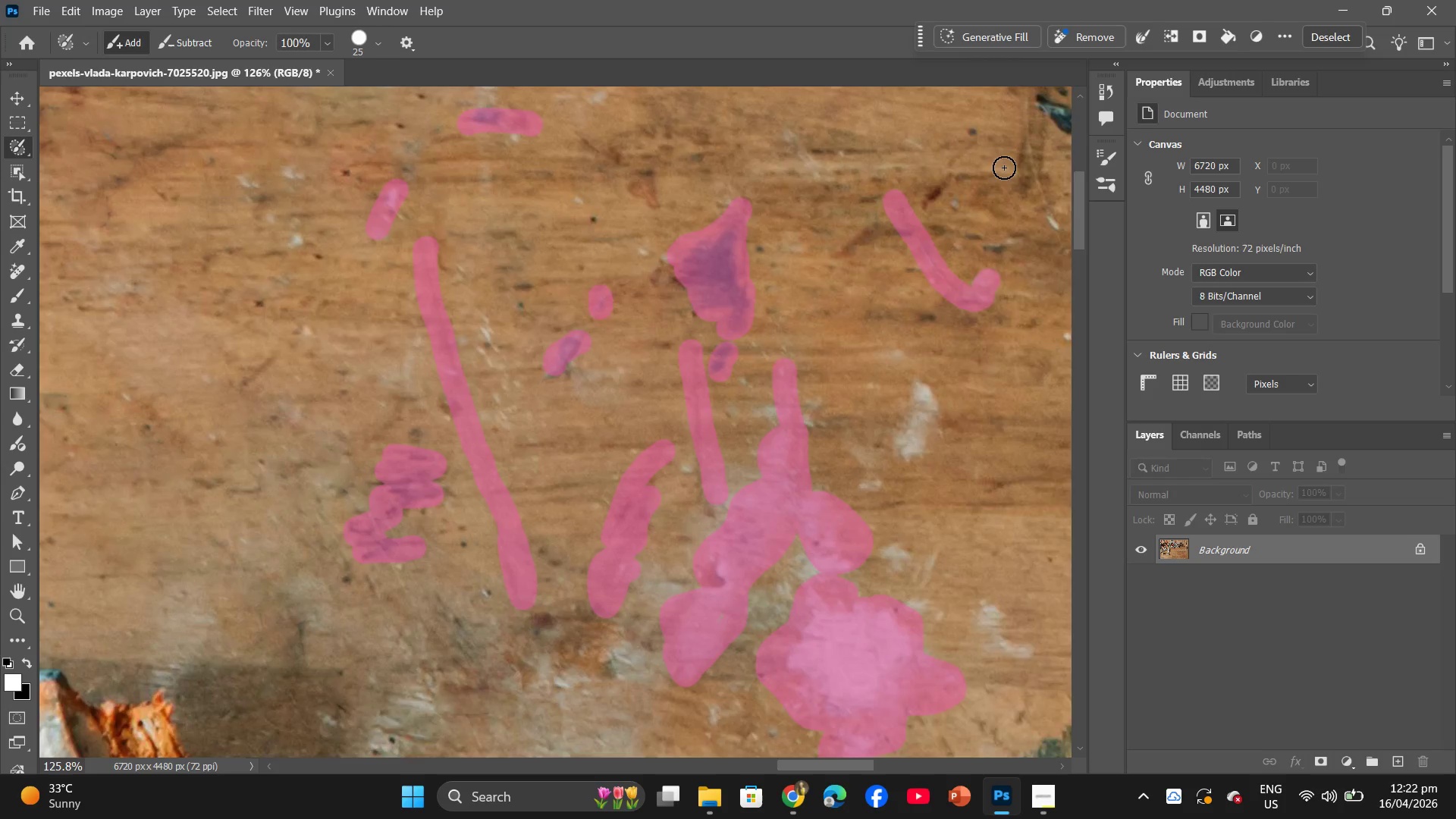 
scroll: coordinate [1008, 190], scroll_direction: up, amount: 4.0
 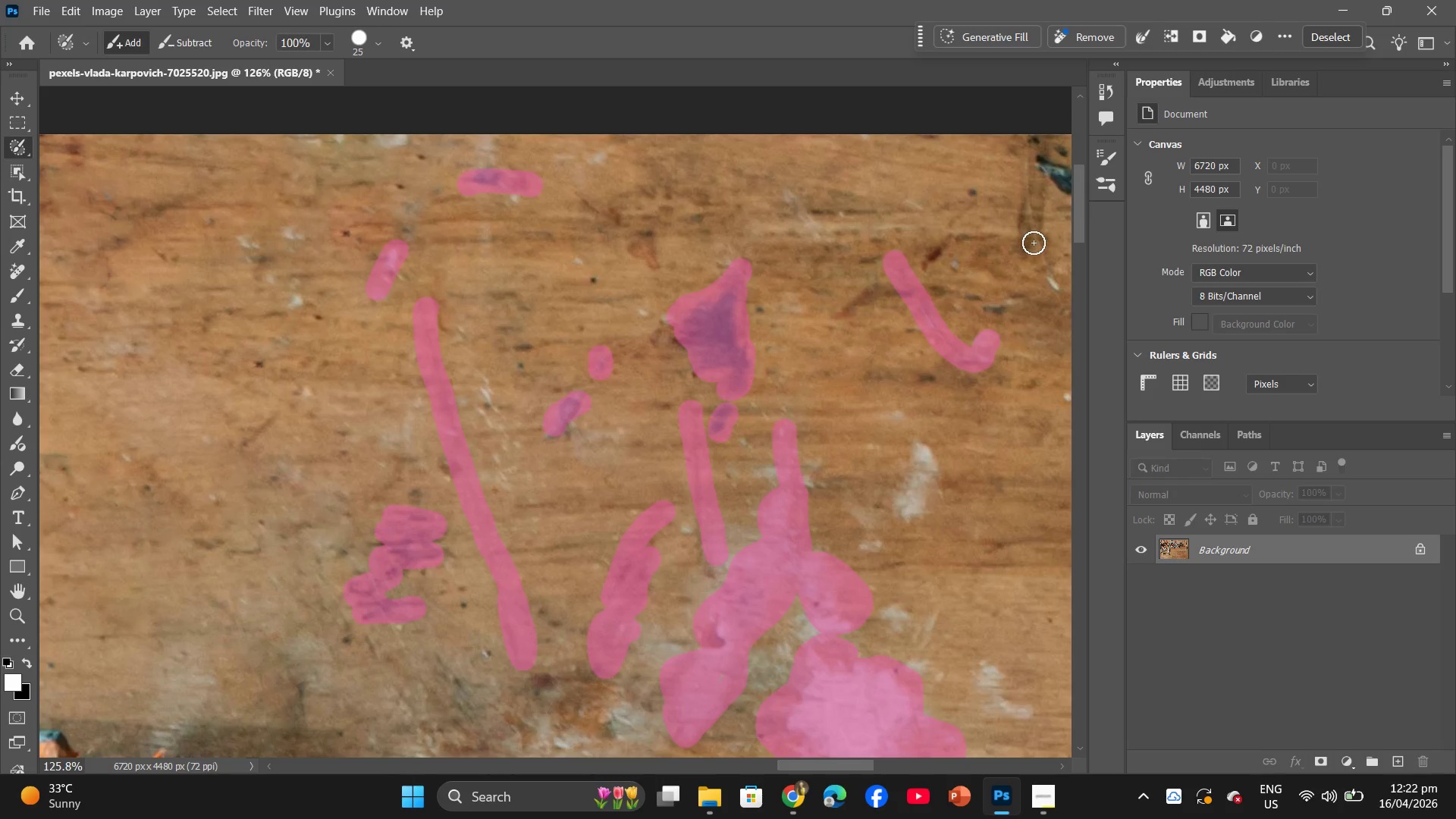 
hold_key(key=Space, duration=0.98)
 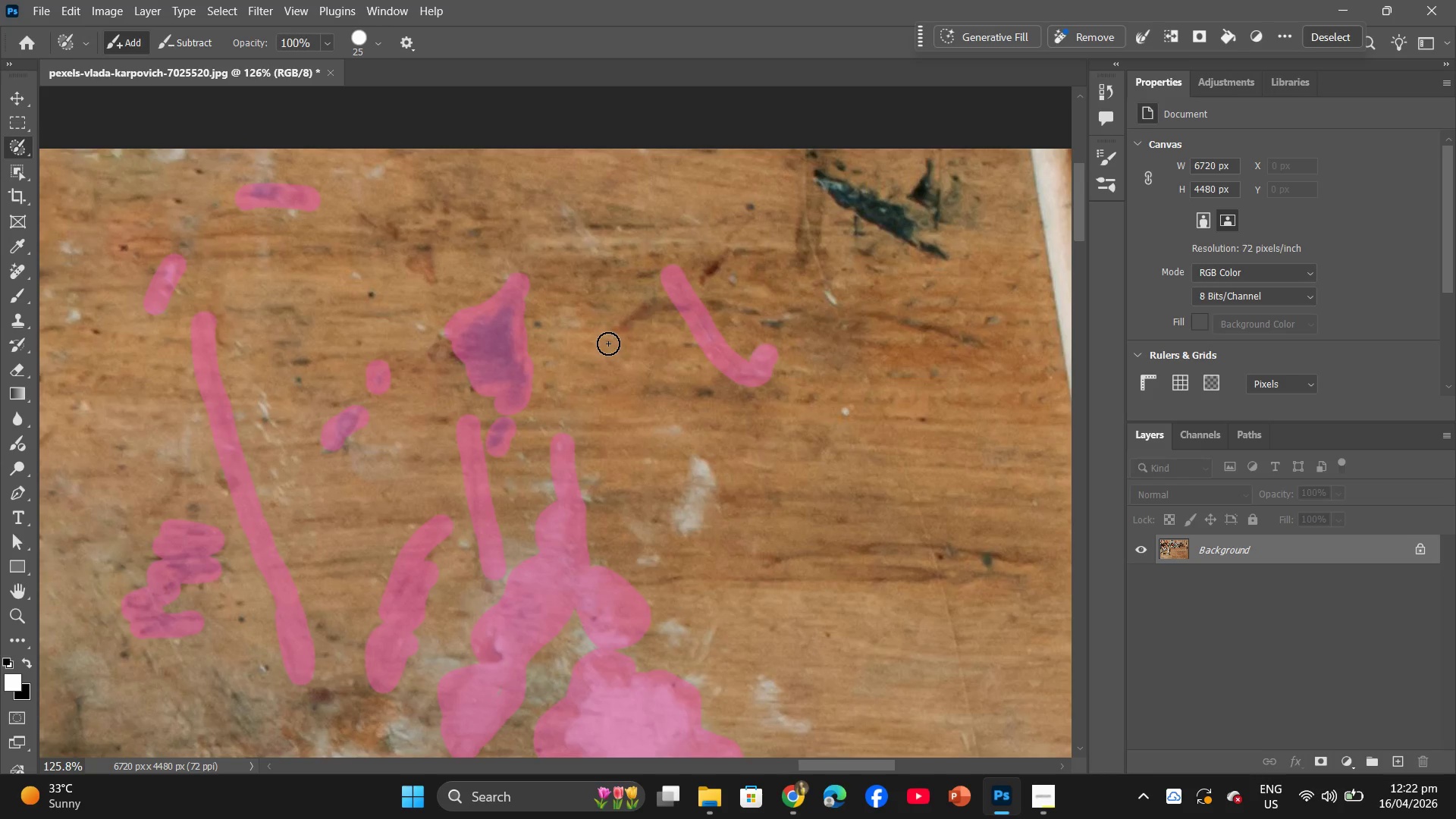 
left_click_drag(start_coordinate=[1034, 244], to_coordinate=[811, 259])
 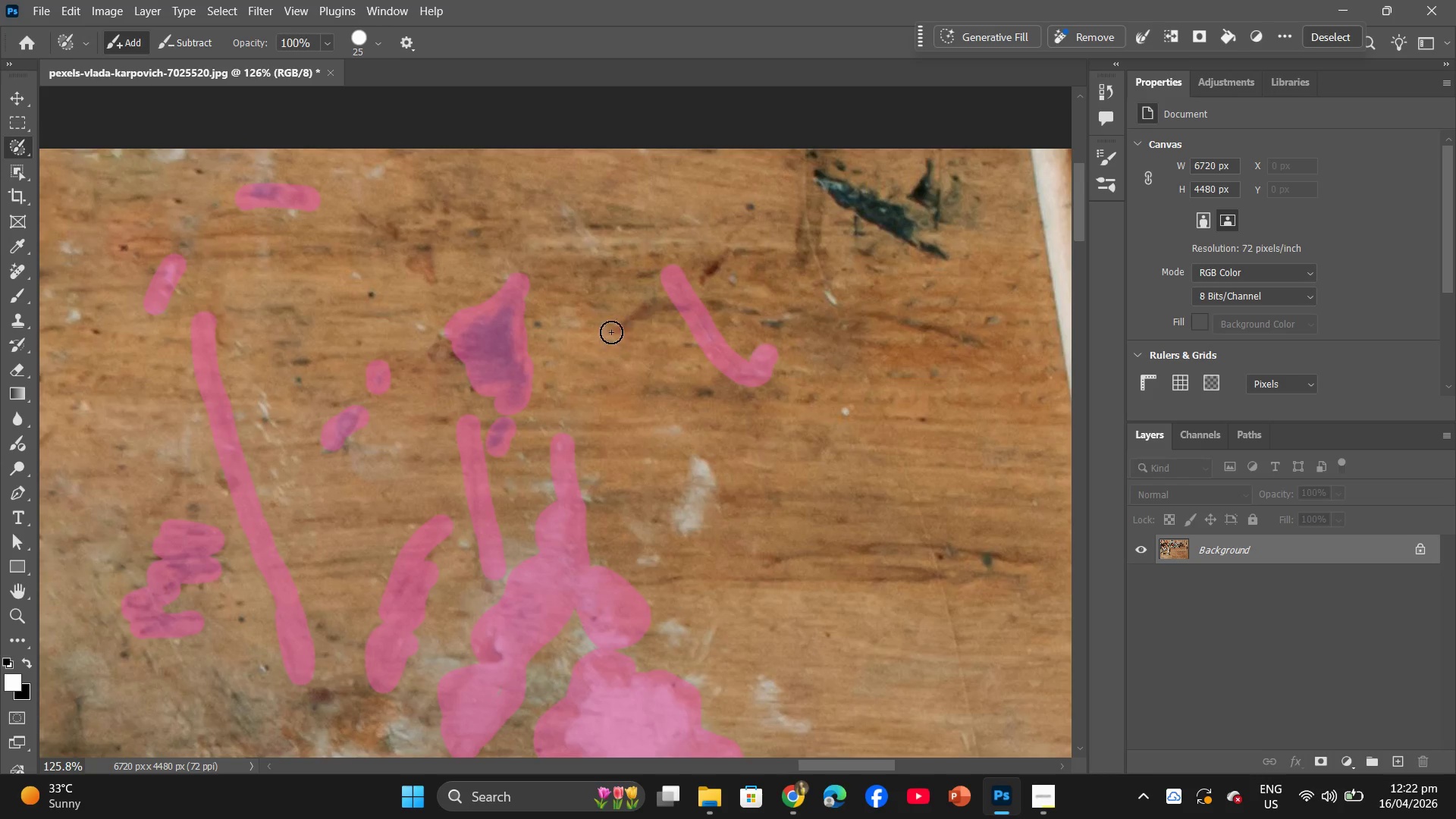 
left_click_drag(start_coordinate=[613, 328], to_coordinate=[675, 301])
 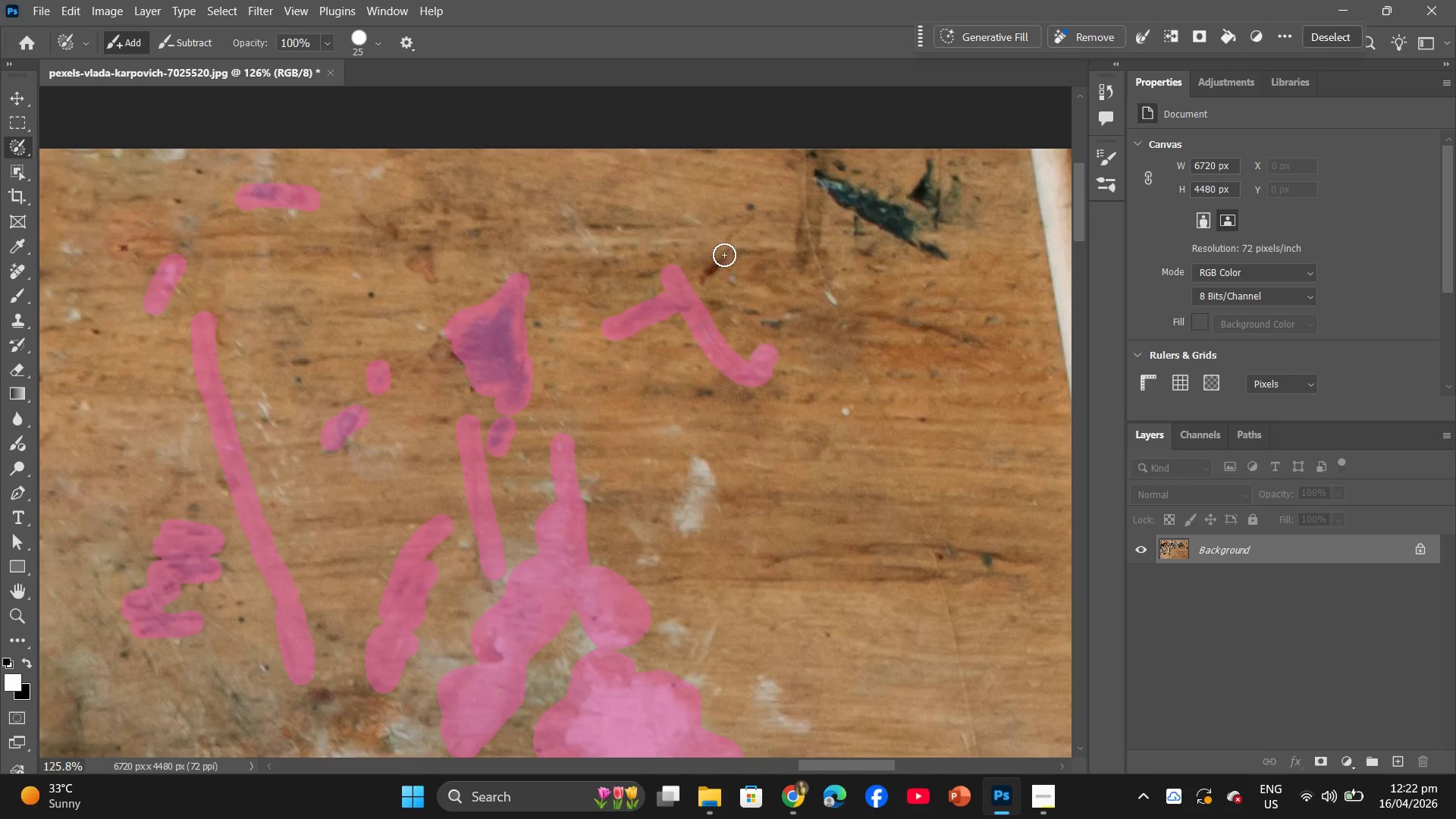 
left_click_drag(start_coordinate=[724, 255], to_coordinate=[711, 267])
 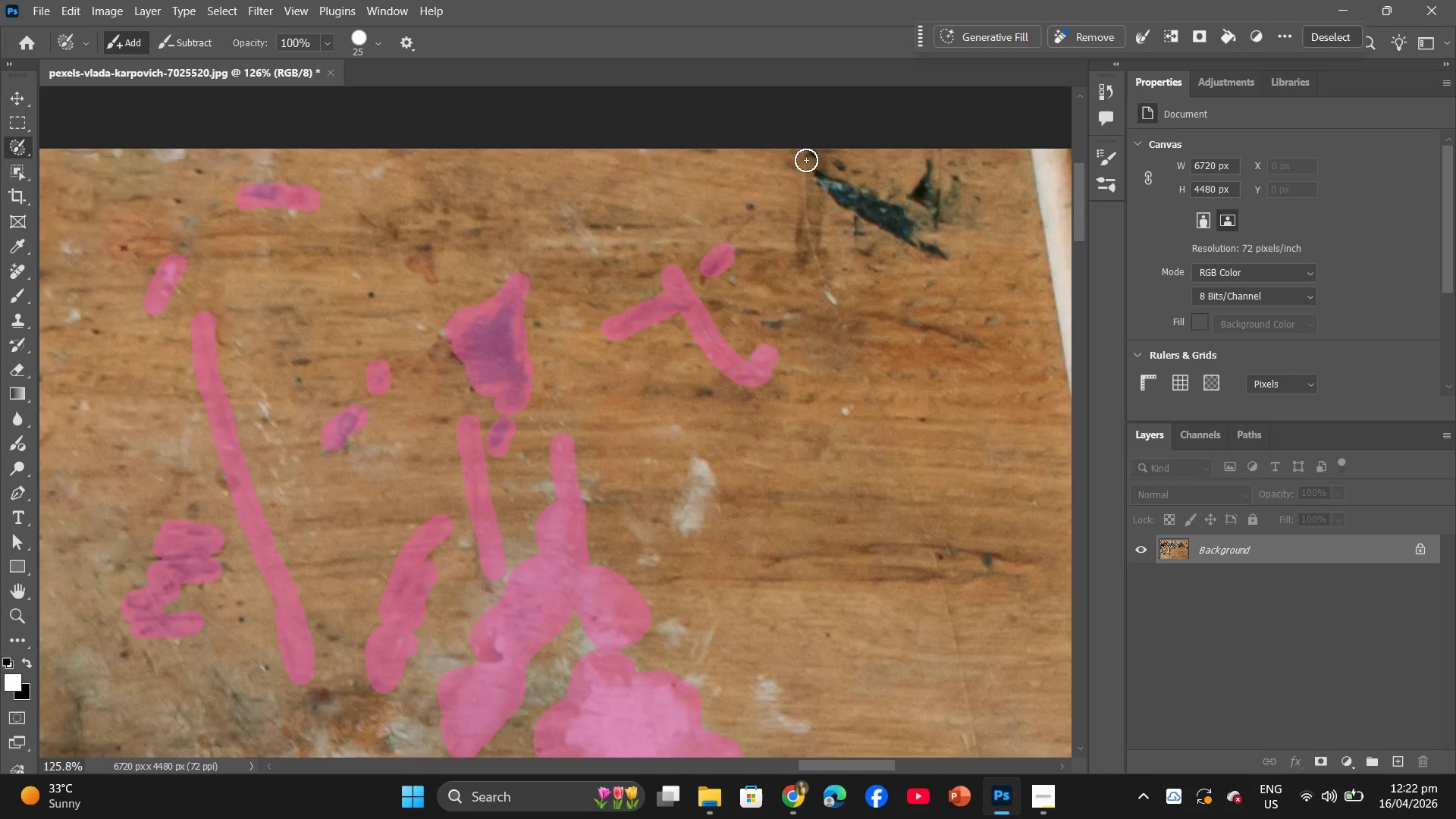 
left_click_drag(start_coordinate=[806, 160], to_coordinate=[976, 740])
 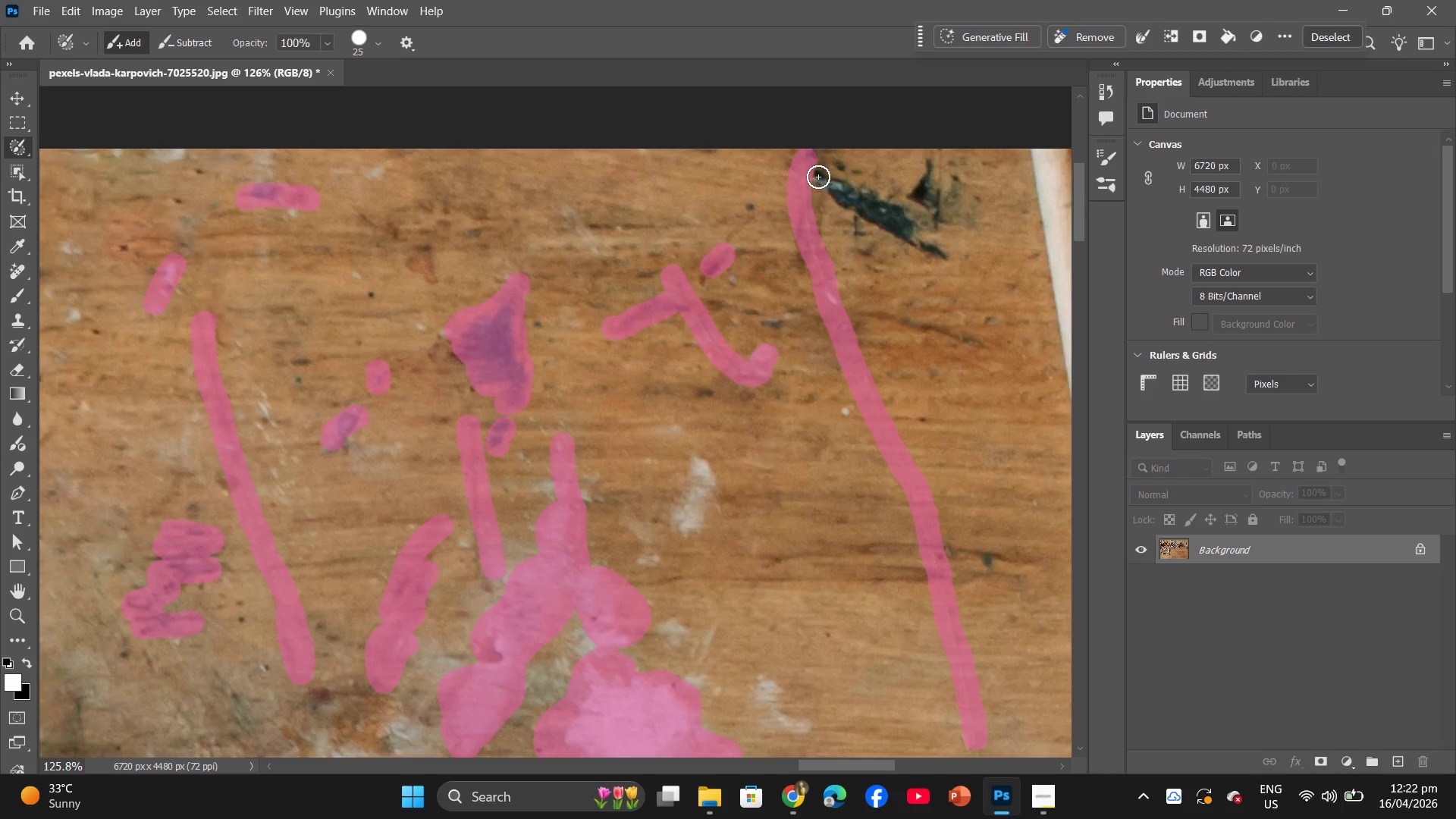 
left_click_drag(start_coordinate=[816, 177], to_coordinate=[824, 169])
 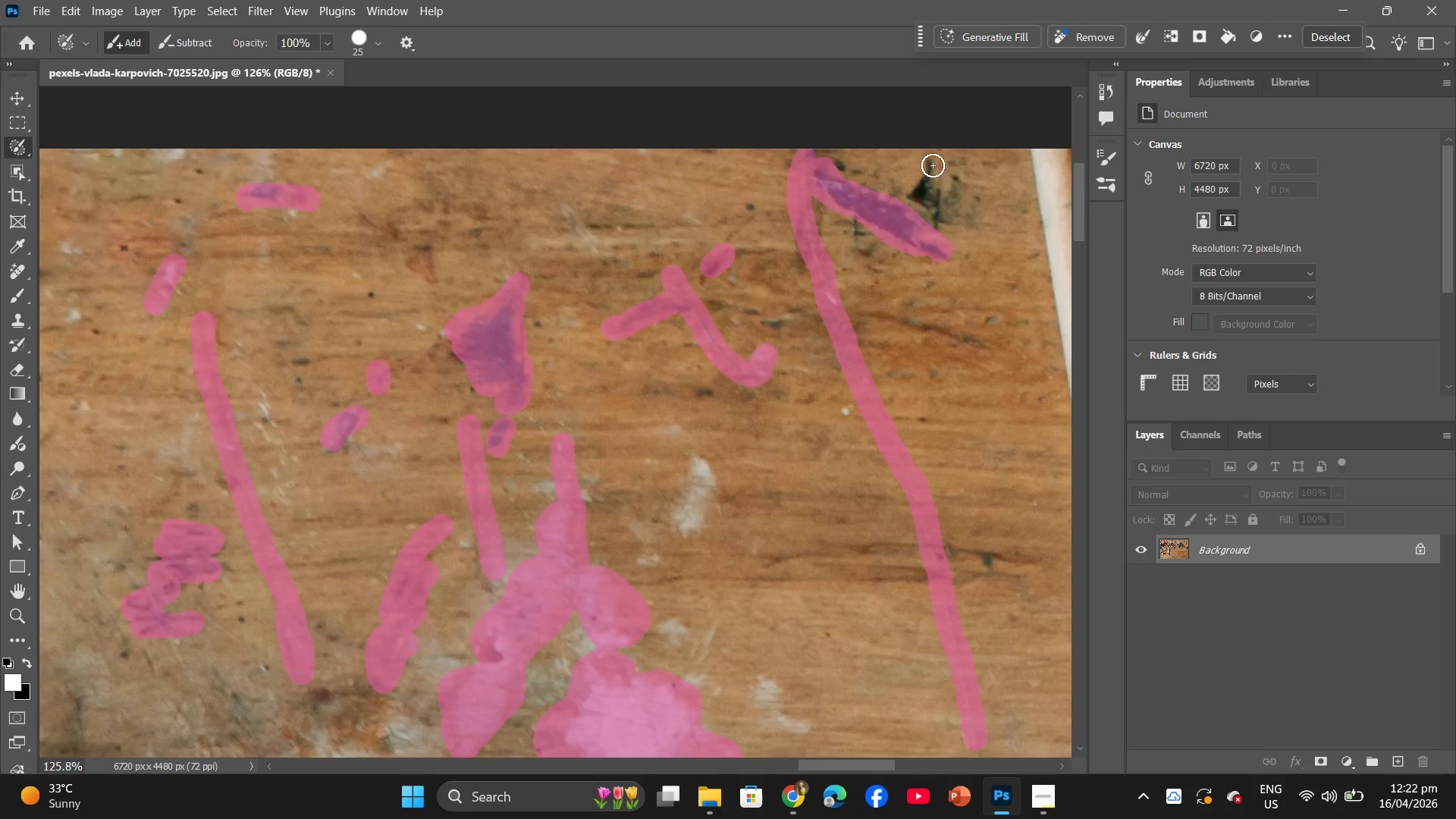 
left_click_drag(start_coordinate=[933, 165], to_coordinate=[922, 200])
 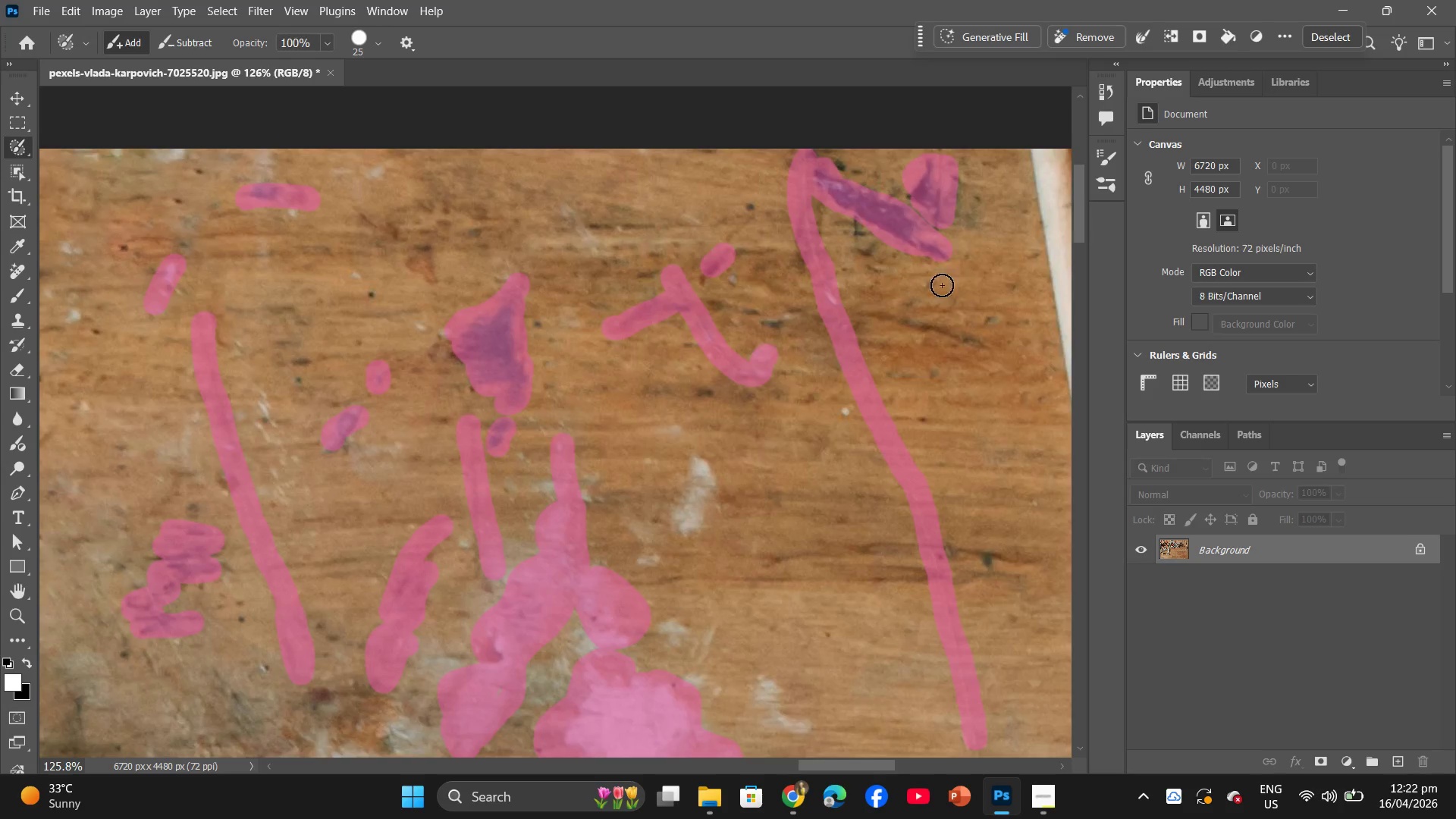 
scroll: coordinate [871, 515], scroll_direction: down, amount: 29.0
 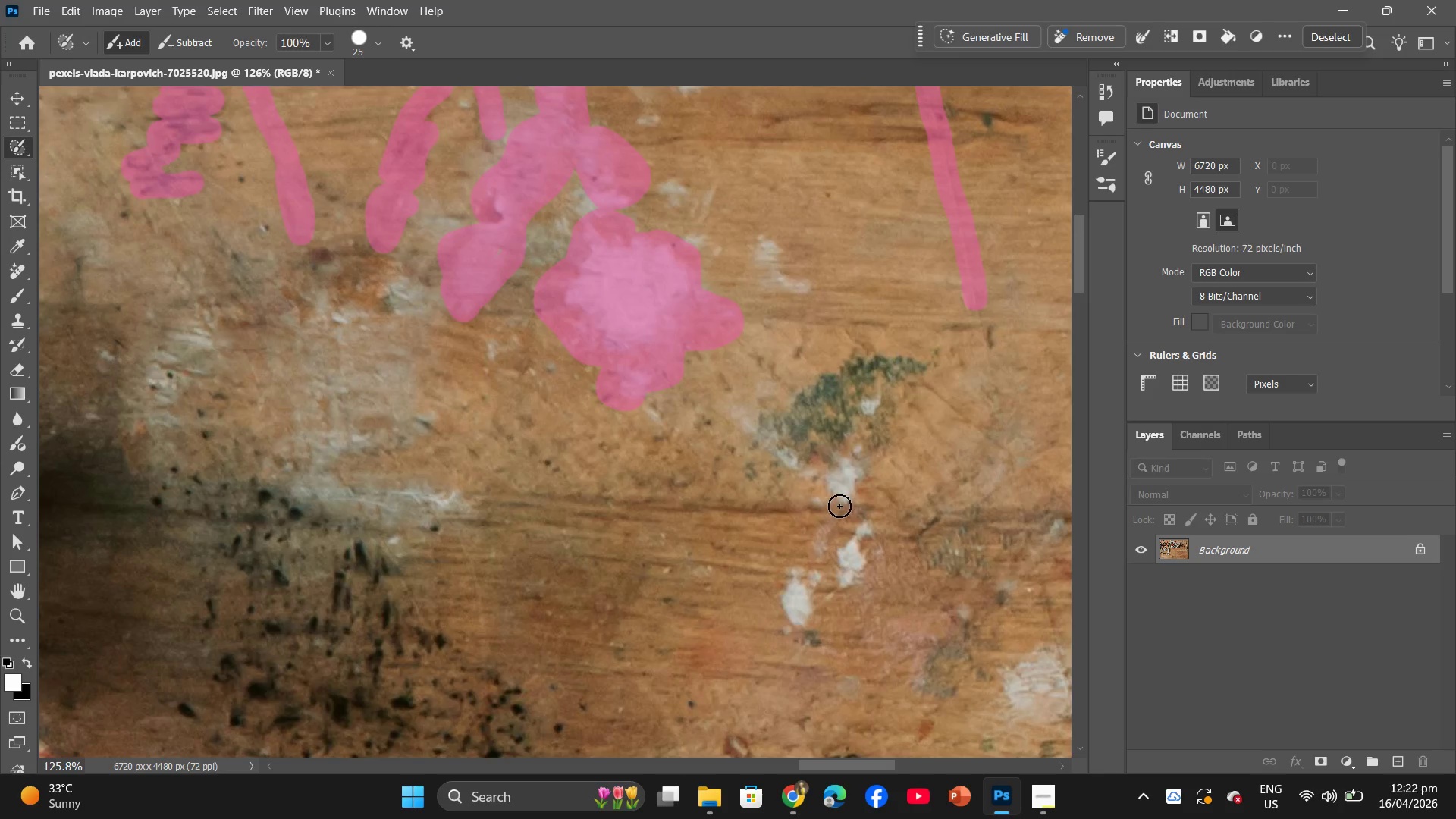 
left_click_drag(start_coordinate=[840, 500], to_coordinate=[850, 491])
 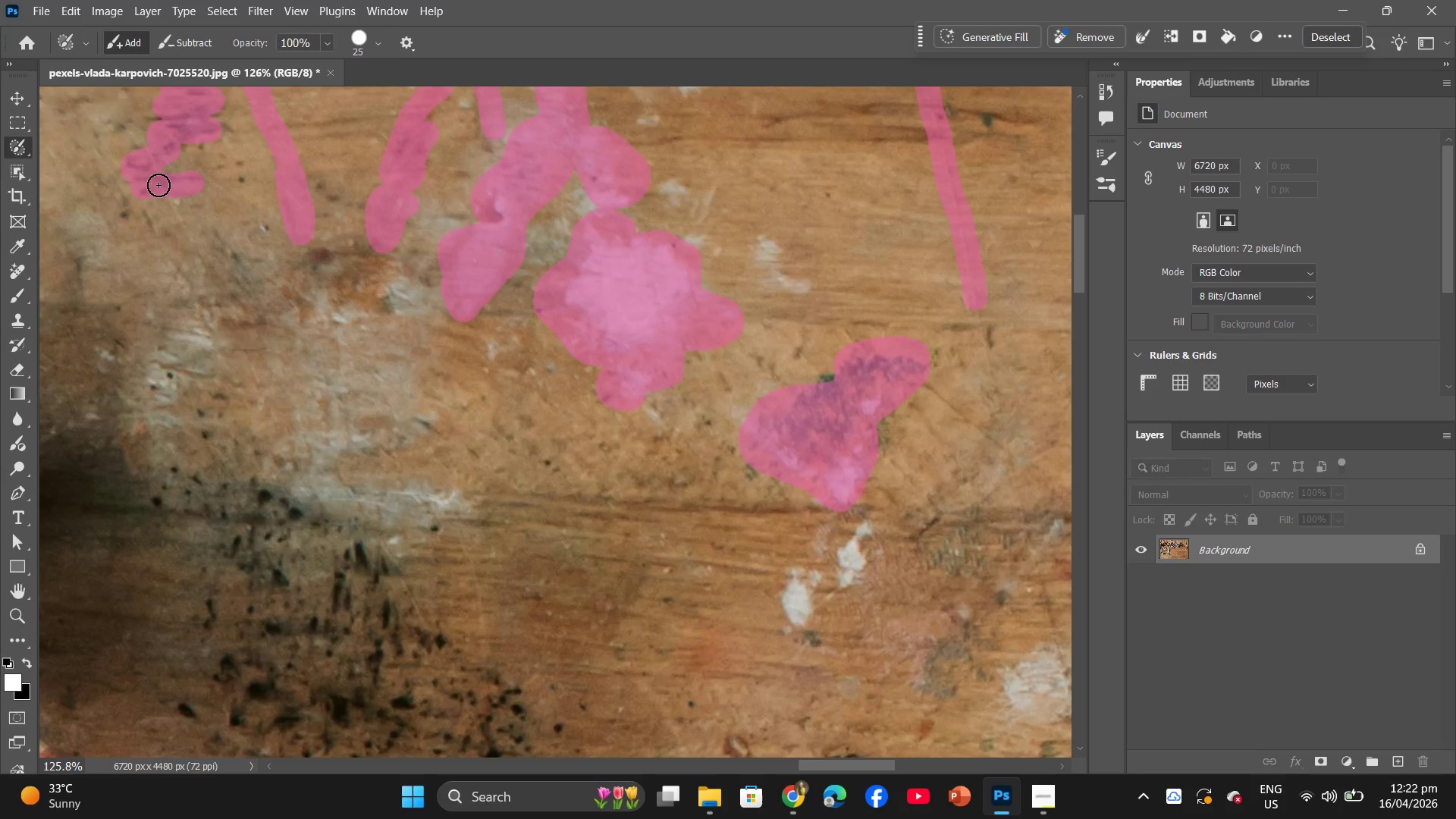 
left_click_drag(start_coordinate=[17, 146], to_coordinate=[107, 171])
 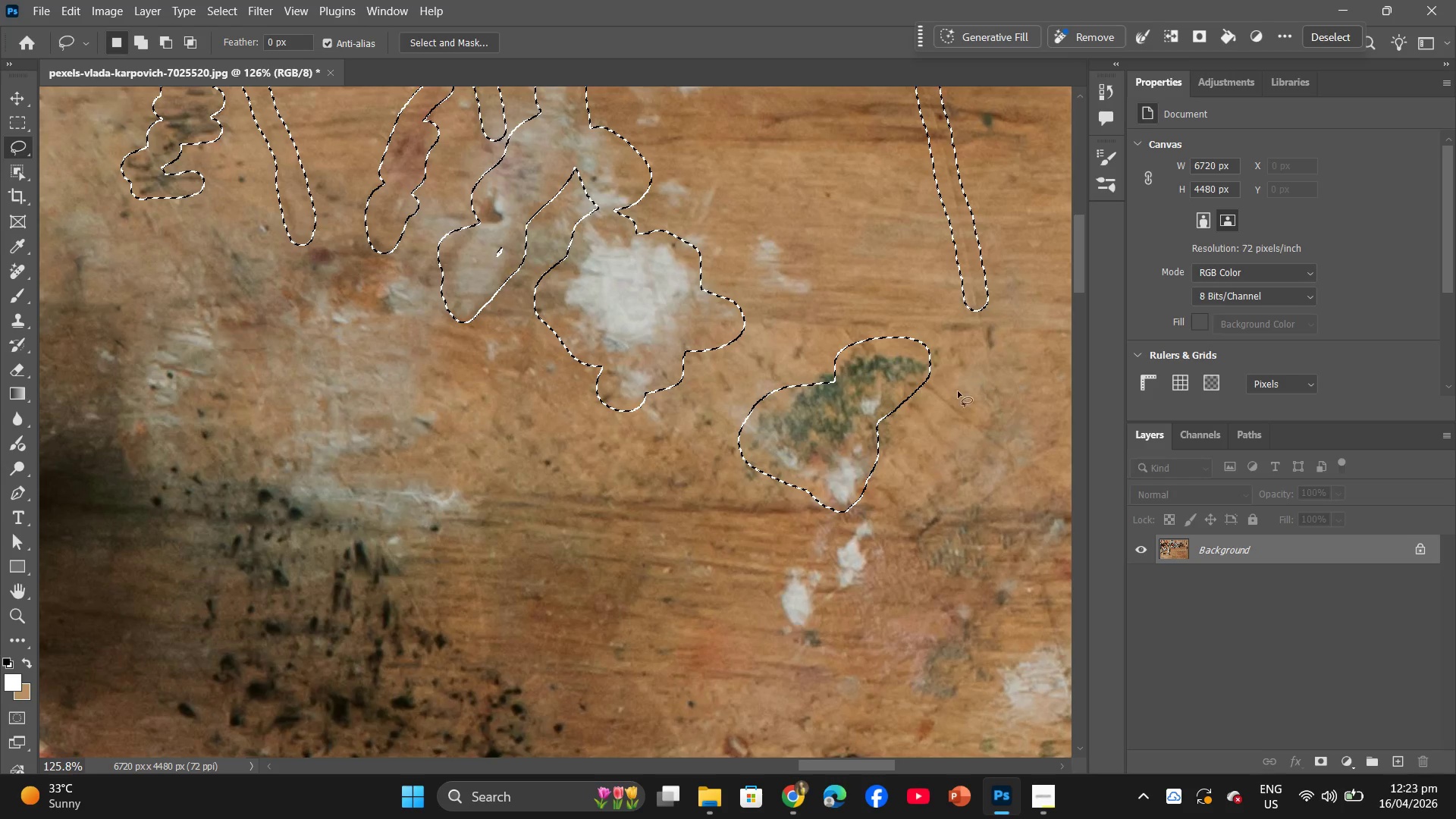 
right_click([843, 376])
 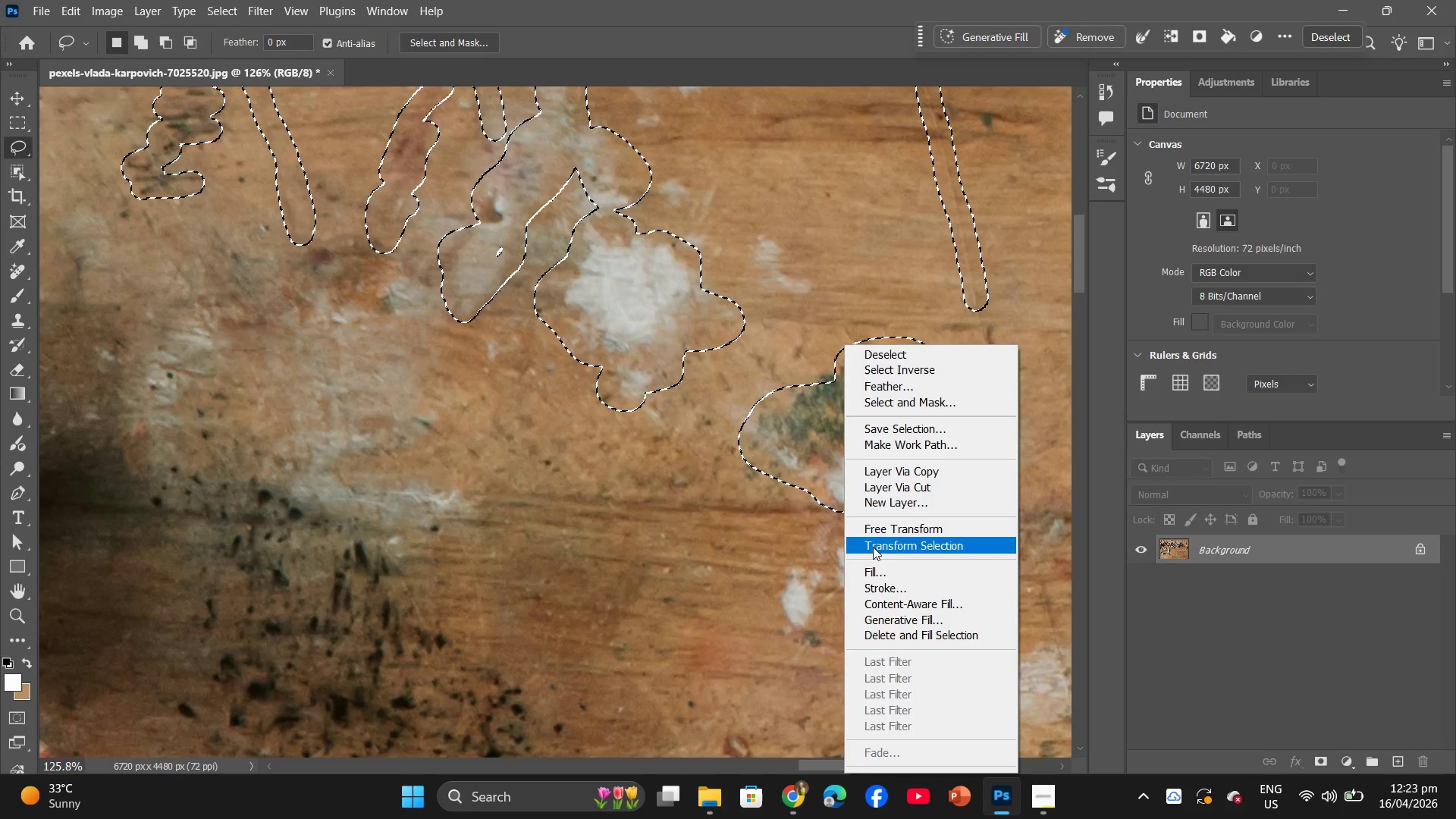 
left_click([873, 569])
 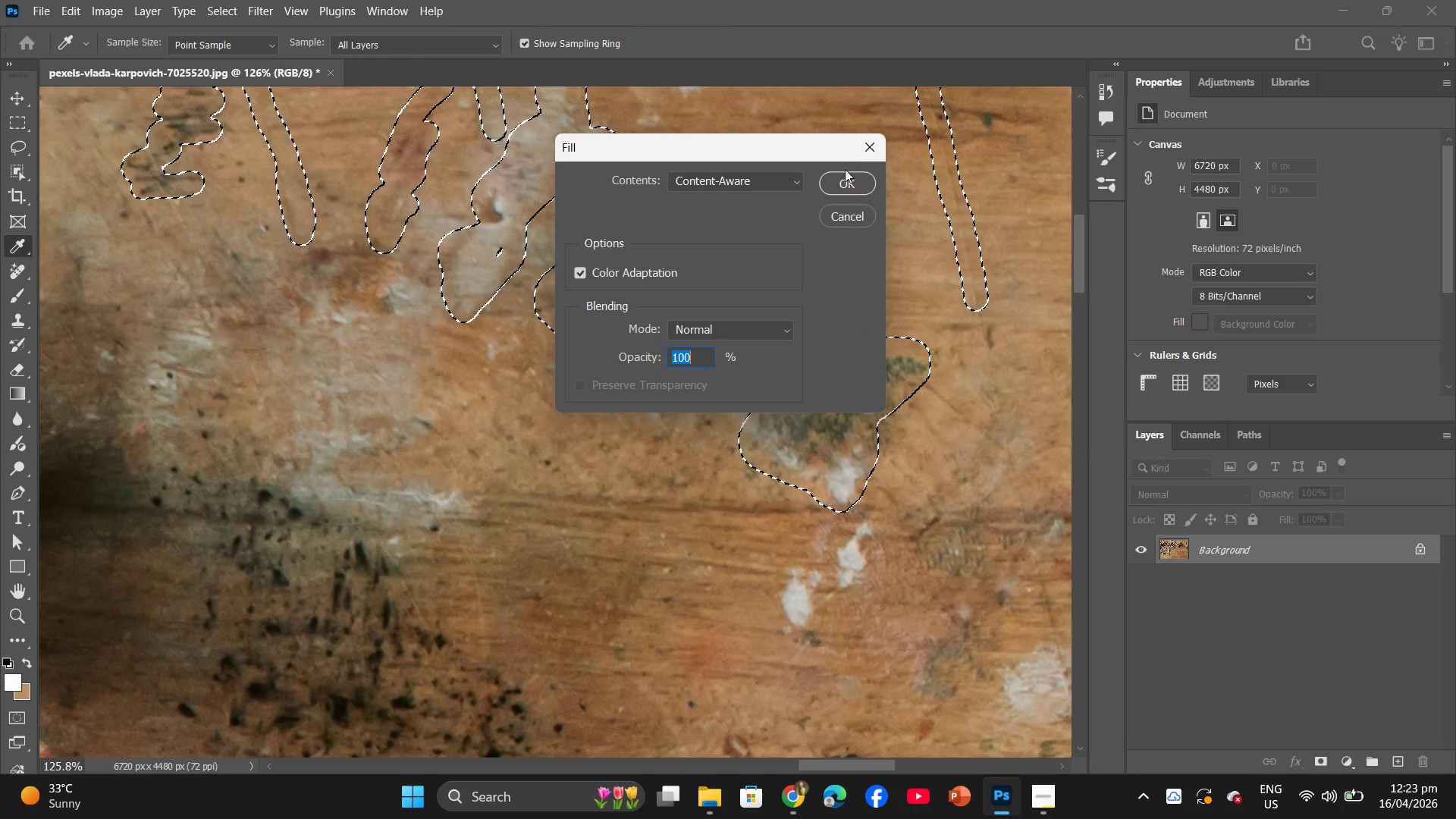 
left_click([842, 182])
 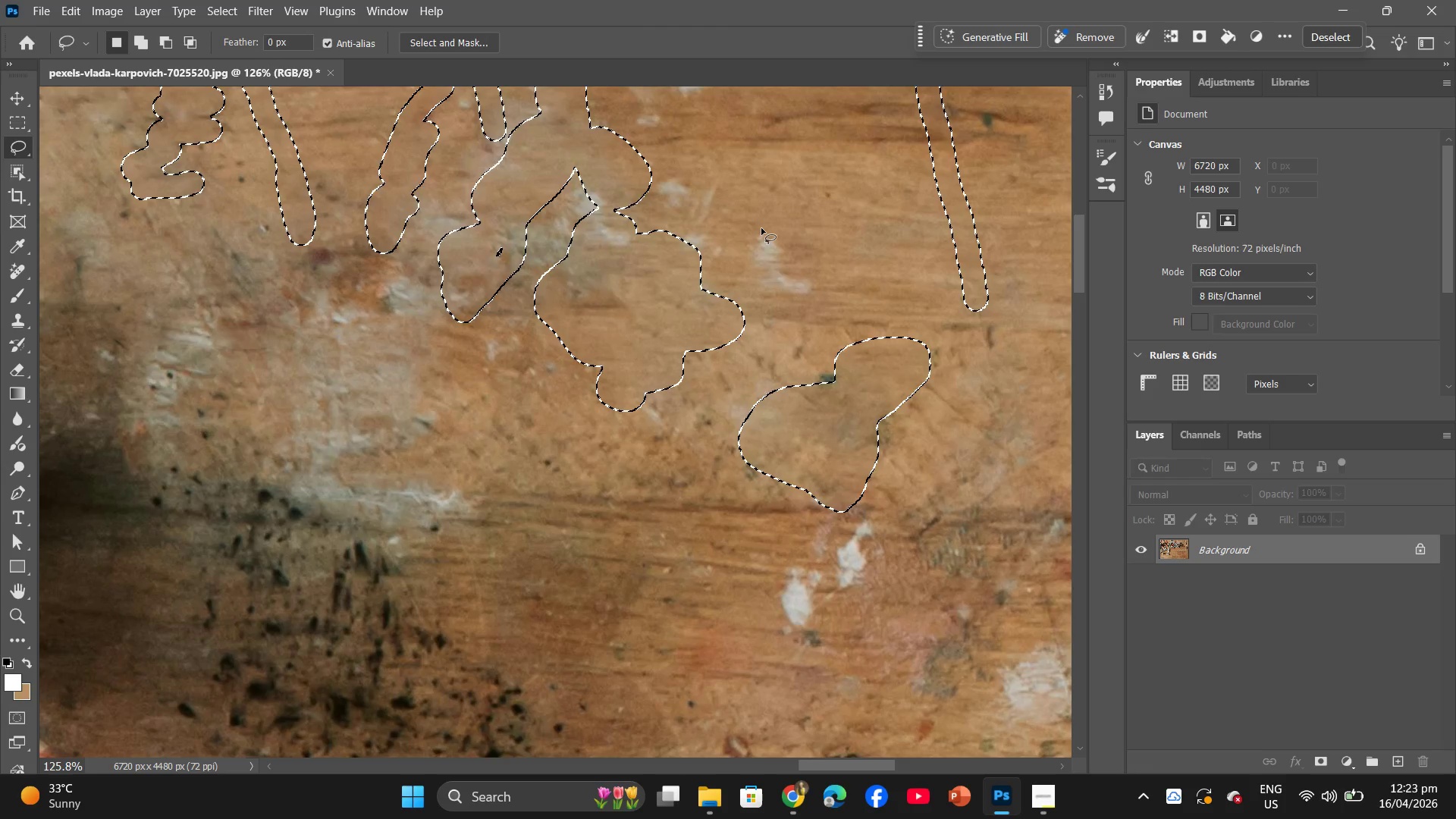 
hold_key(key=ControlLeft, duration=0.66)
scroll: coordinate [761, 228], scroll_direction: down, amount: 5.0
 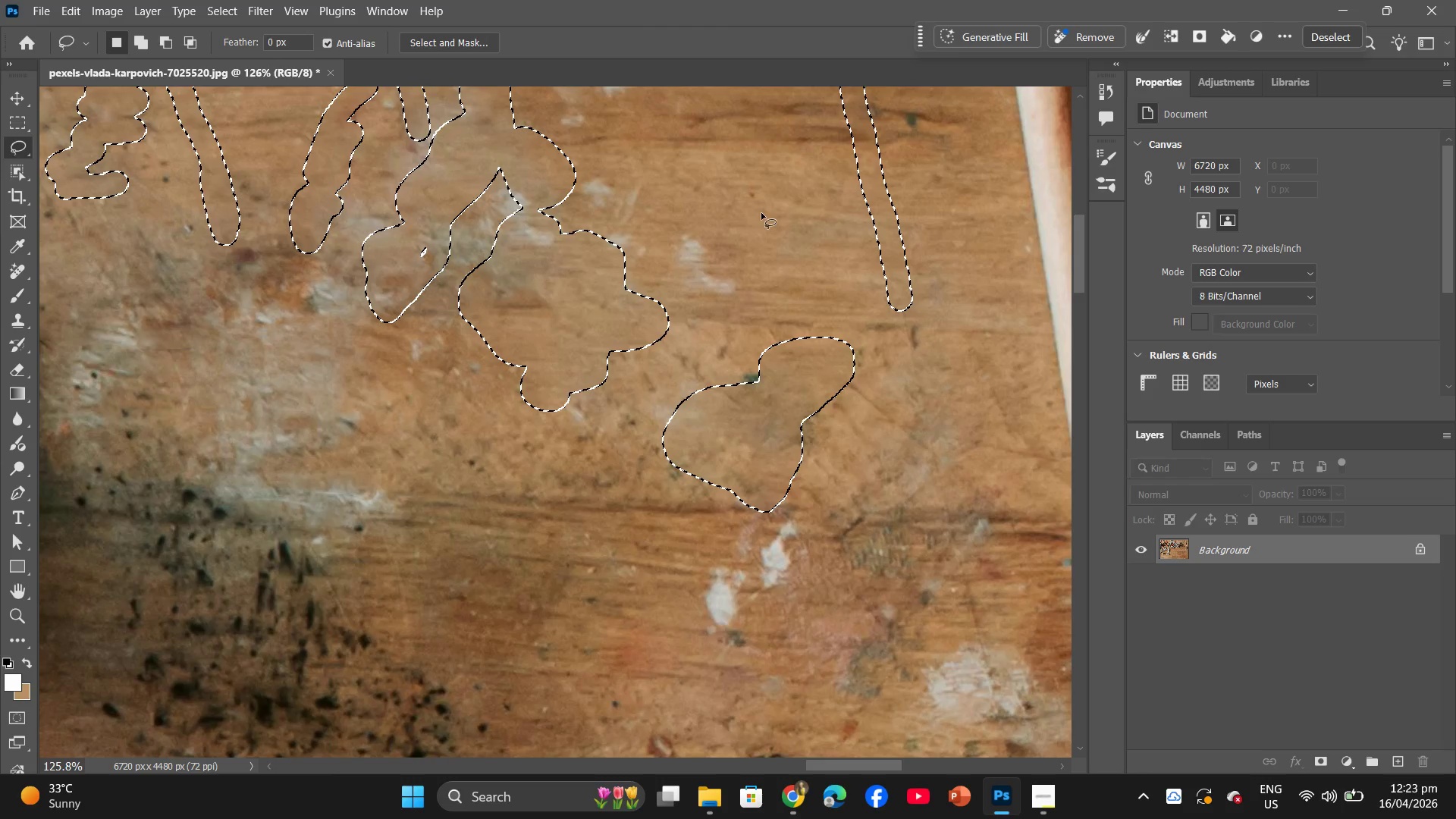 
key(Alt+AltLeft)
 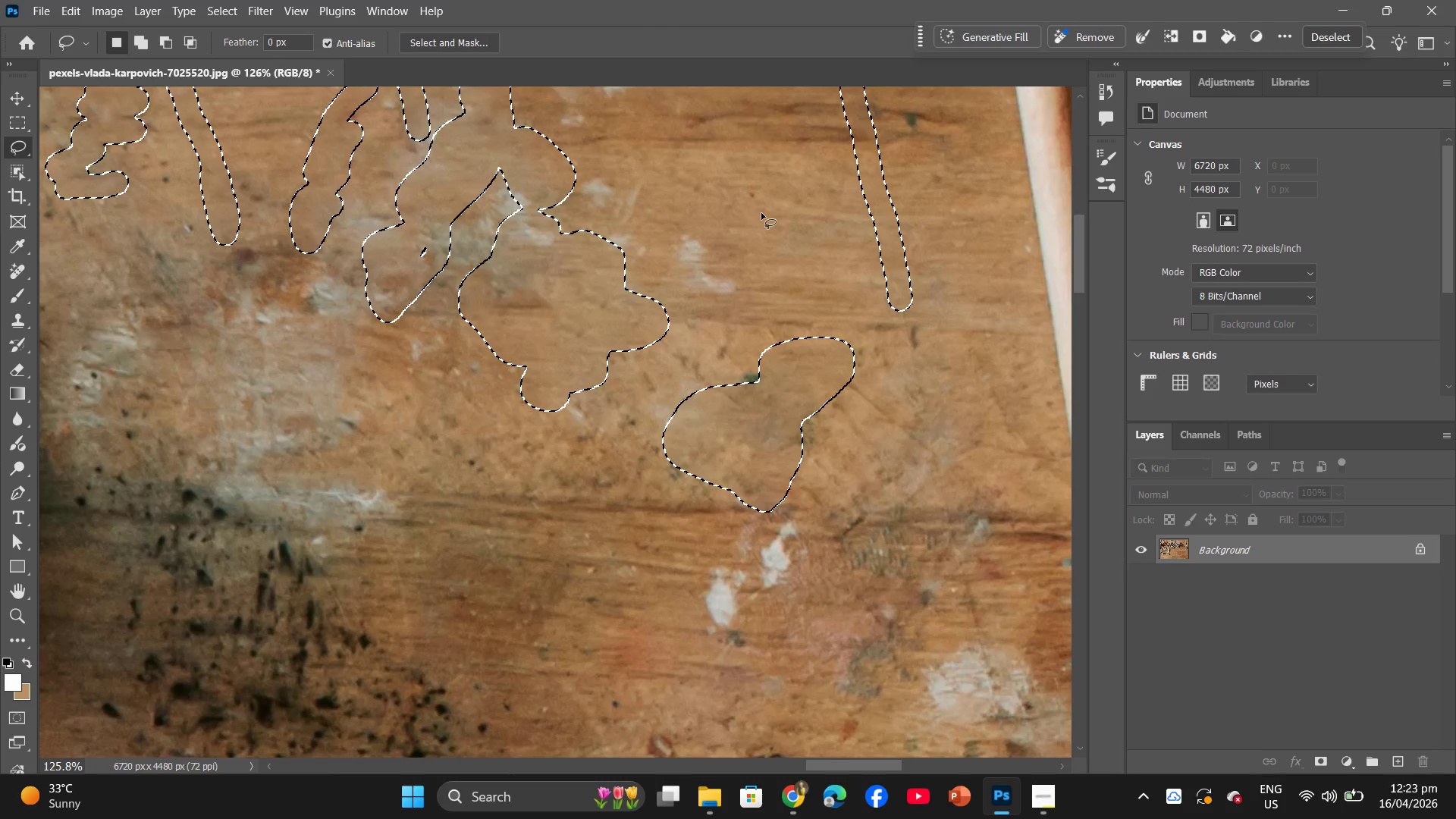 
hold_key(key=AltLeft, duration=0.64)
 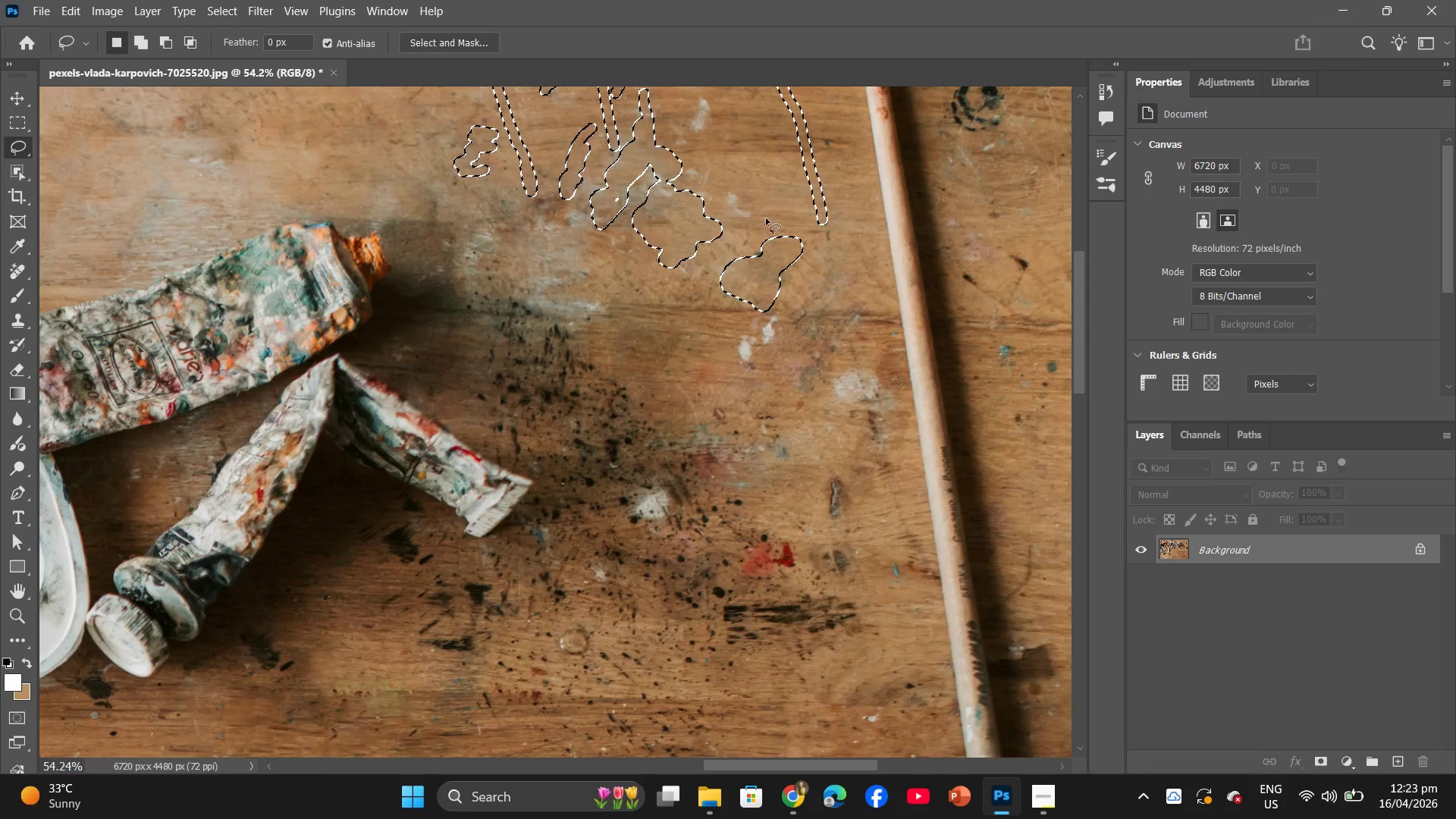 
left_click_drag(start_coordinate=[765, 217], to_coordinate=[767, 221])
 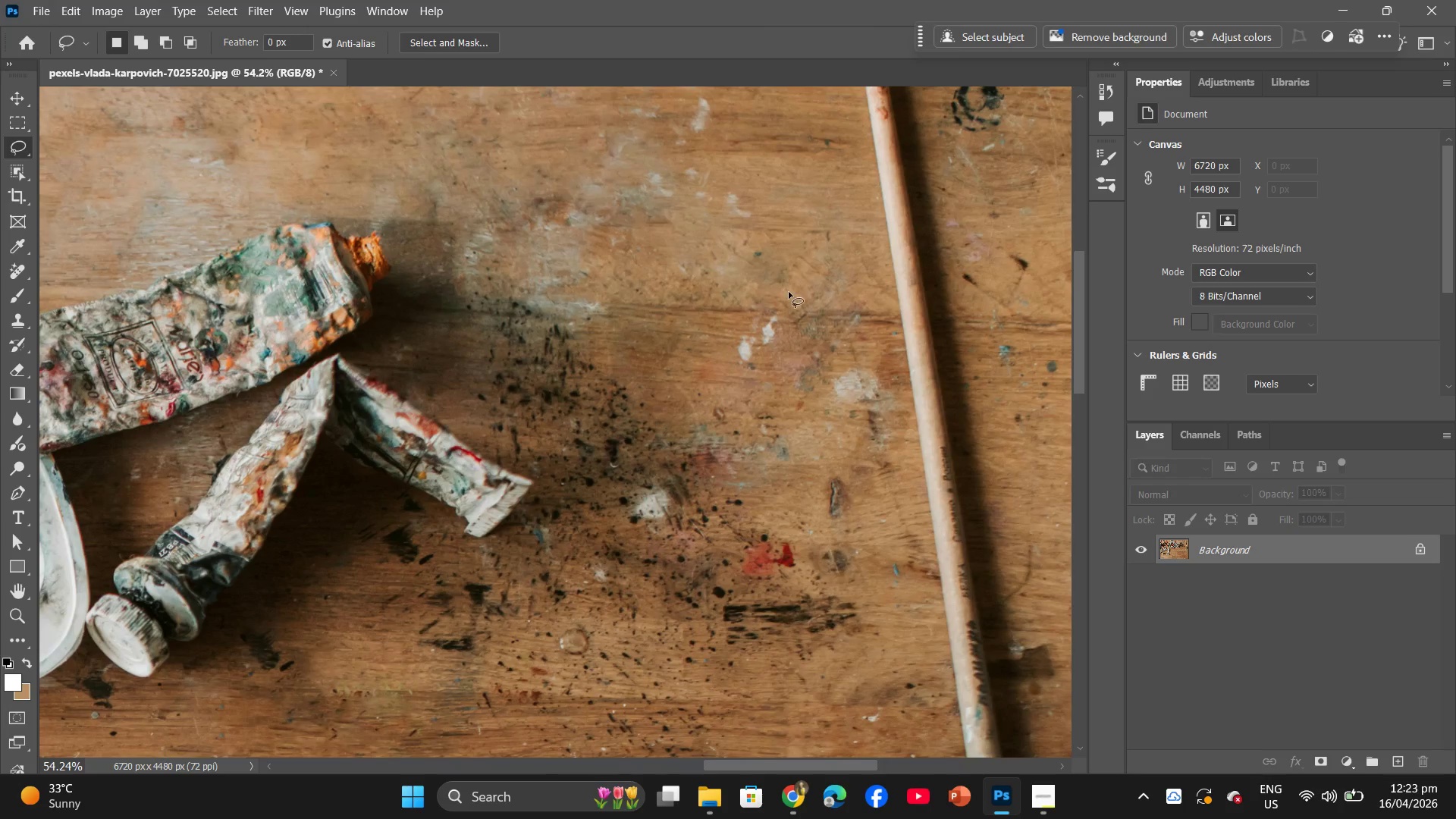 
scroll: coordinate [763, 209], scroll_direction: down, amount: 13.0
 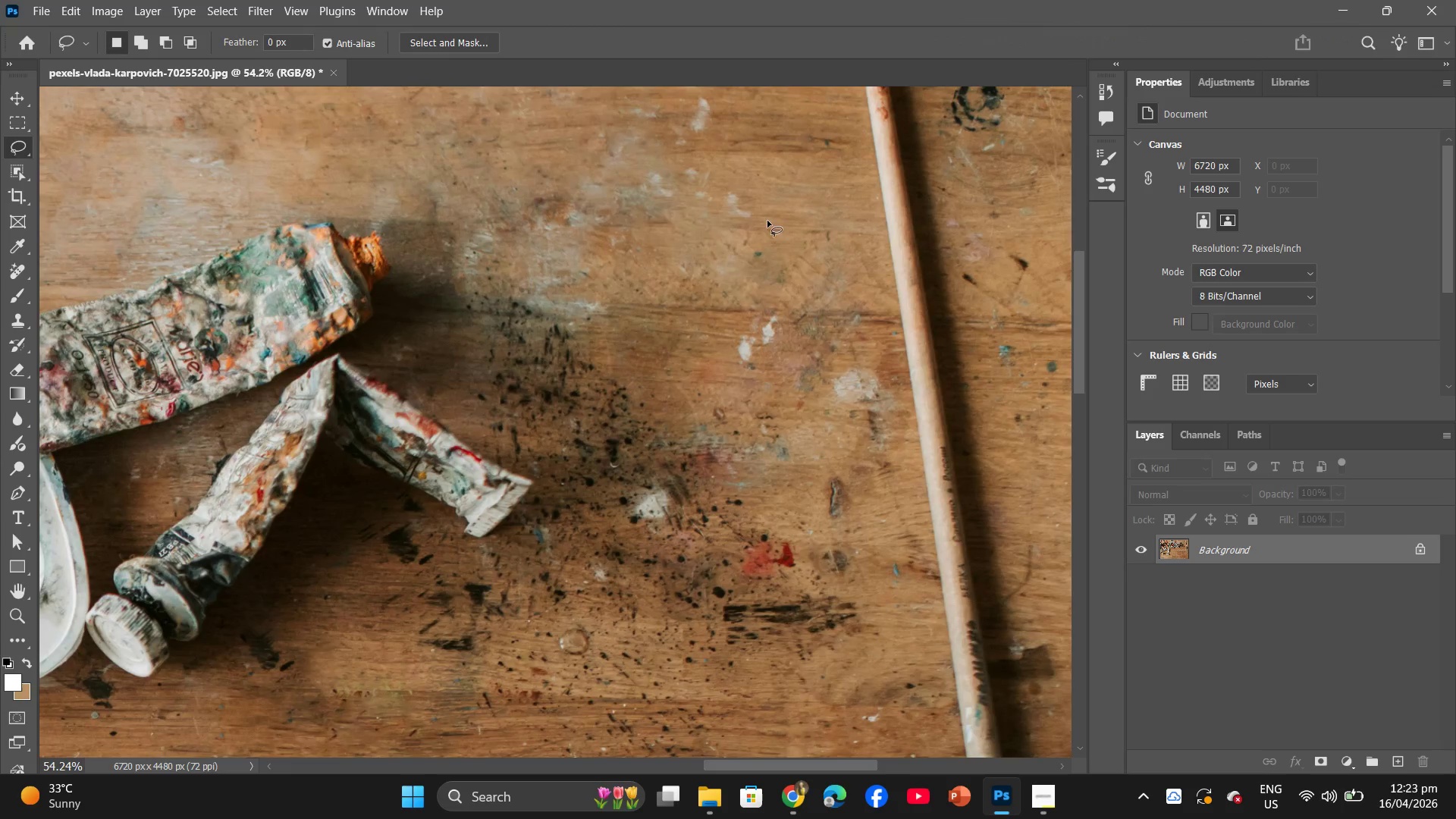 
hold_key(key=AltLeft, duration=0.64)
scroll: coordinate [741, 402], scroll_direction: down, amount: 17.0
 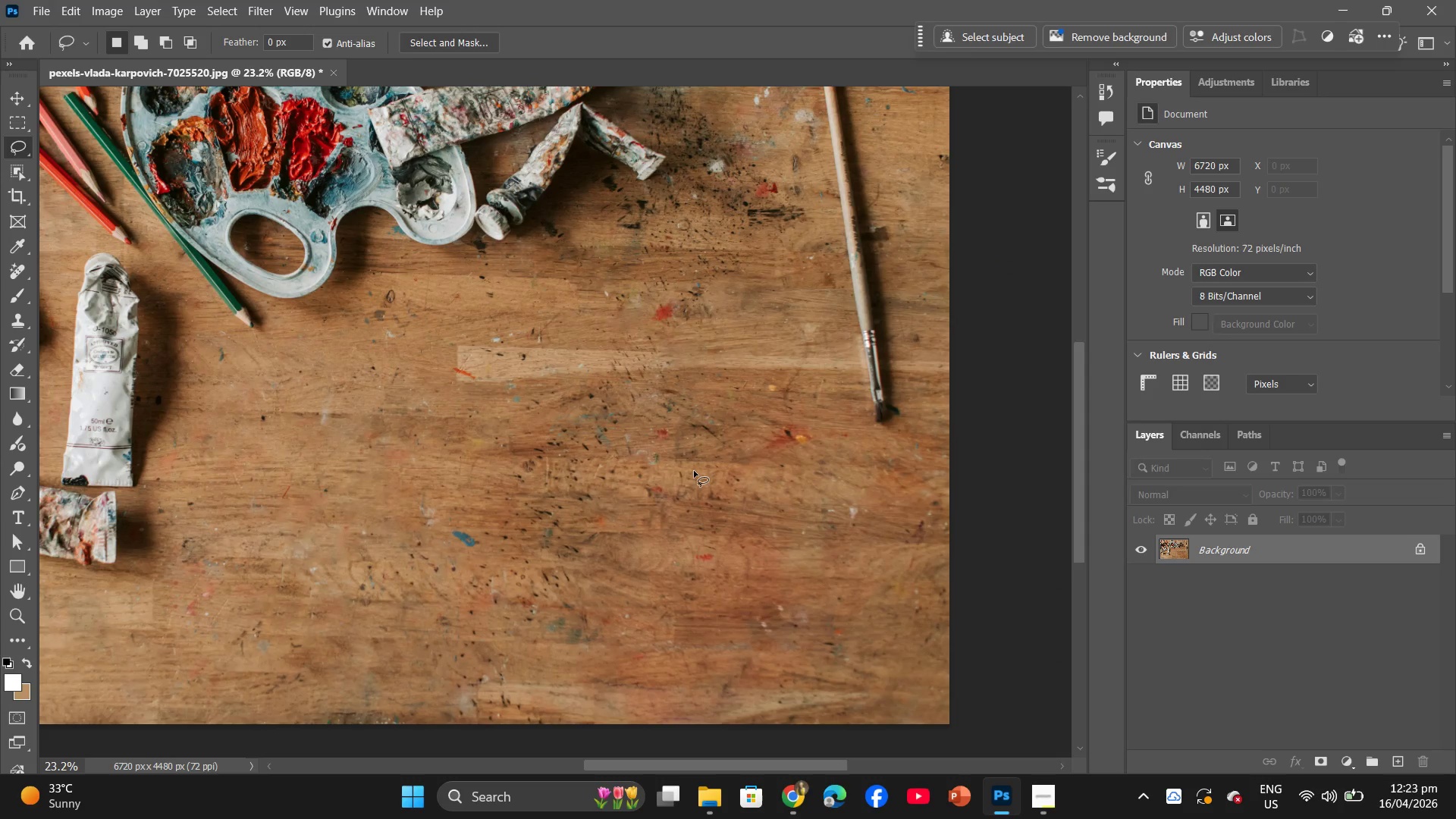 
hold_key(key=AltLeft, duration=0.66)
 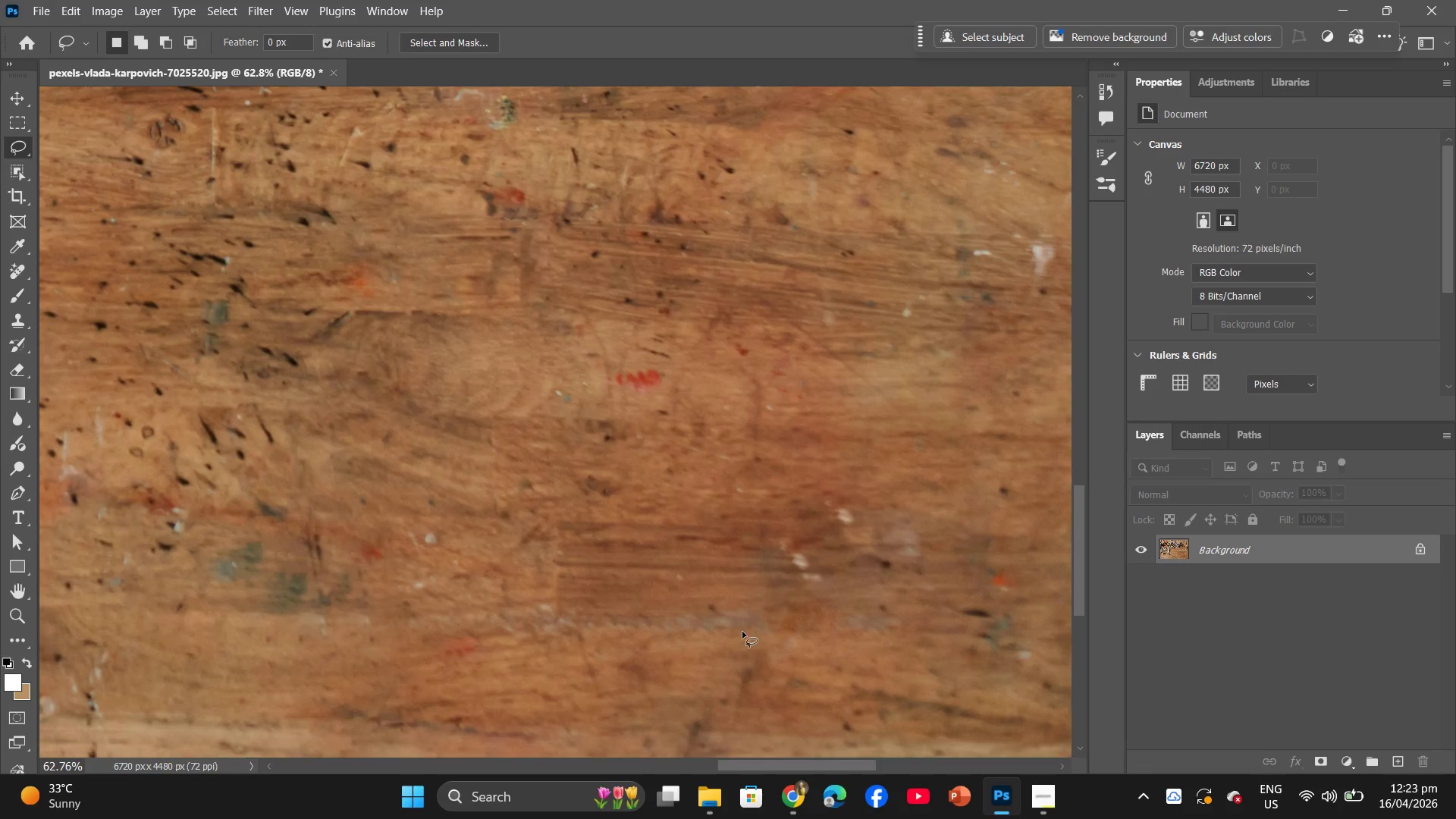 
hold_key(key=AltLeft, duration=0.33)
 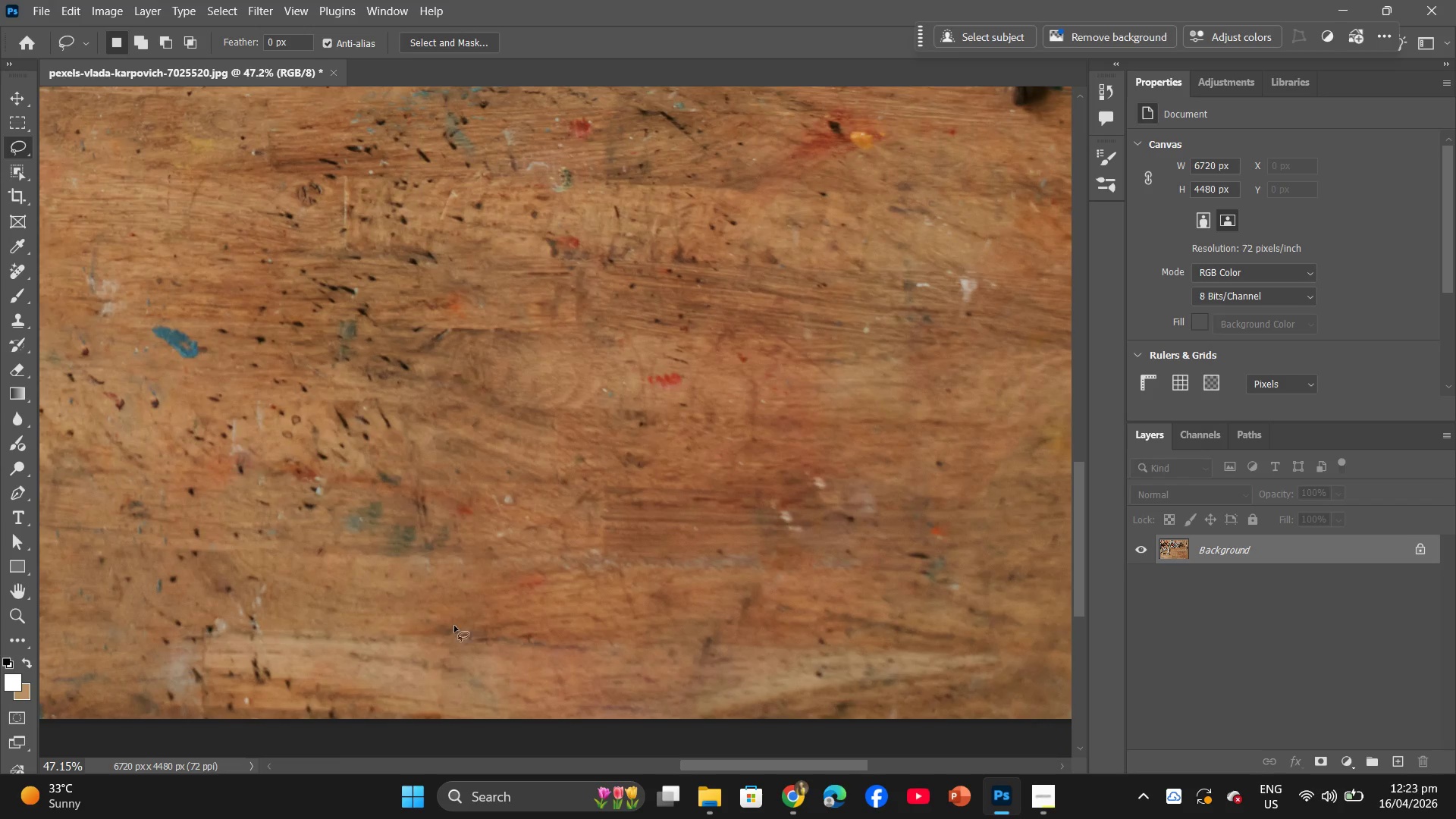 
hold_key(key=Space, duration=0.69)
 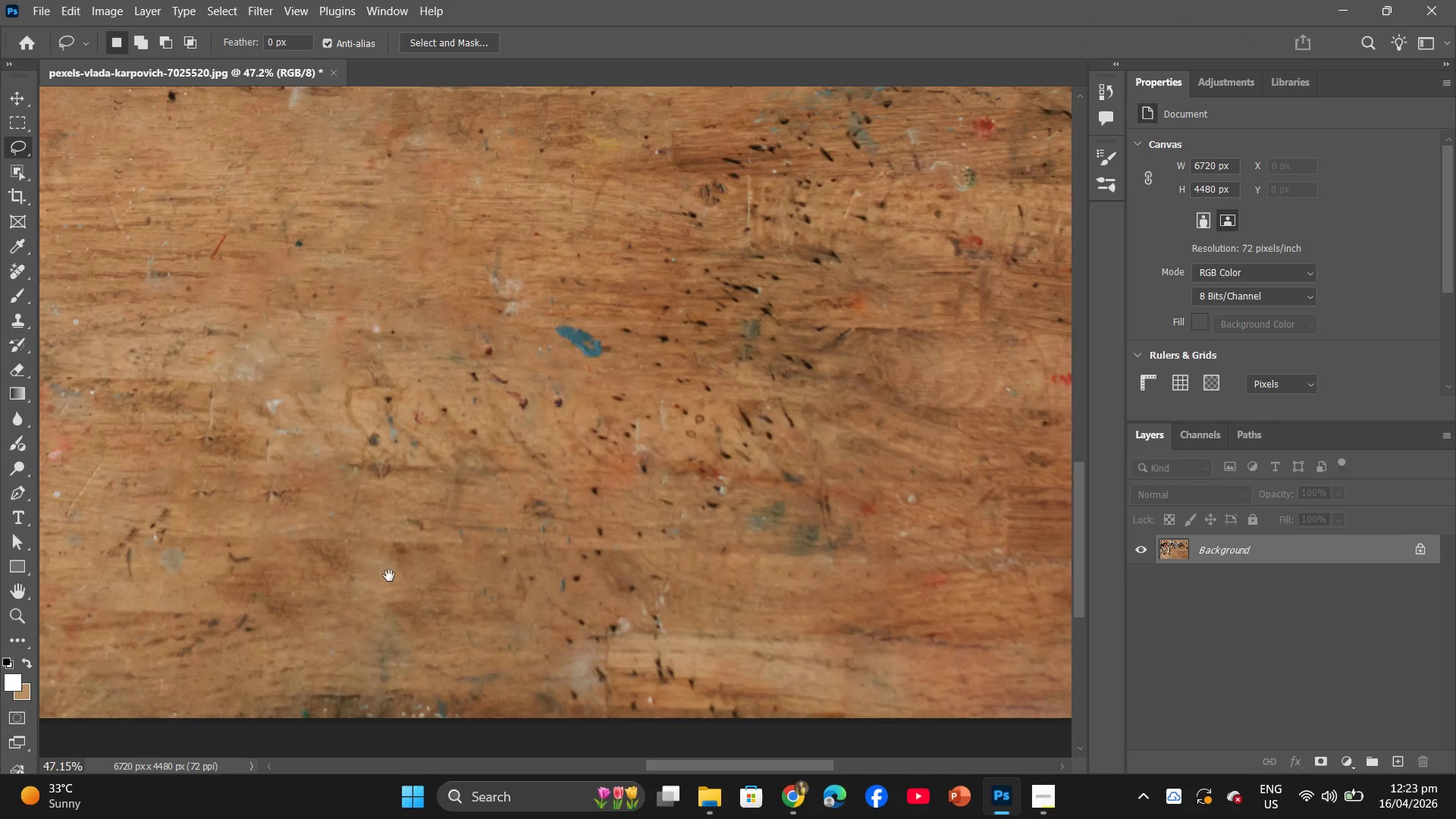 
scroll: coordinate [743, 625], scroll_direction: down, amount: 3.0
 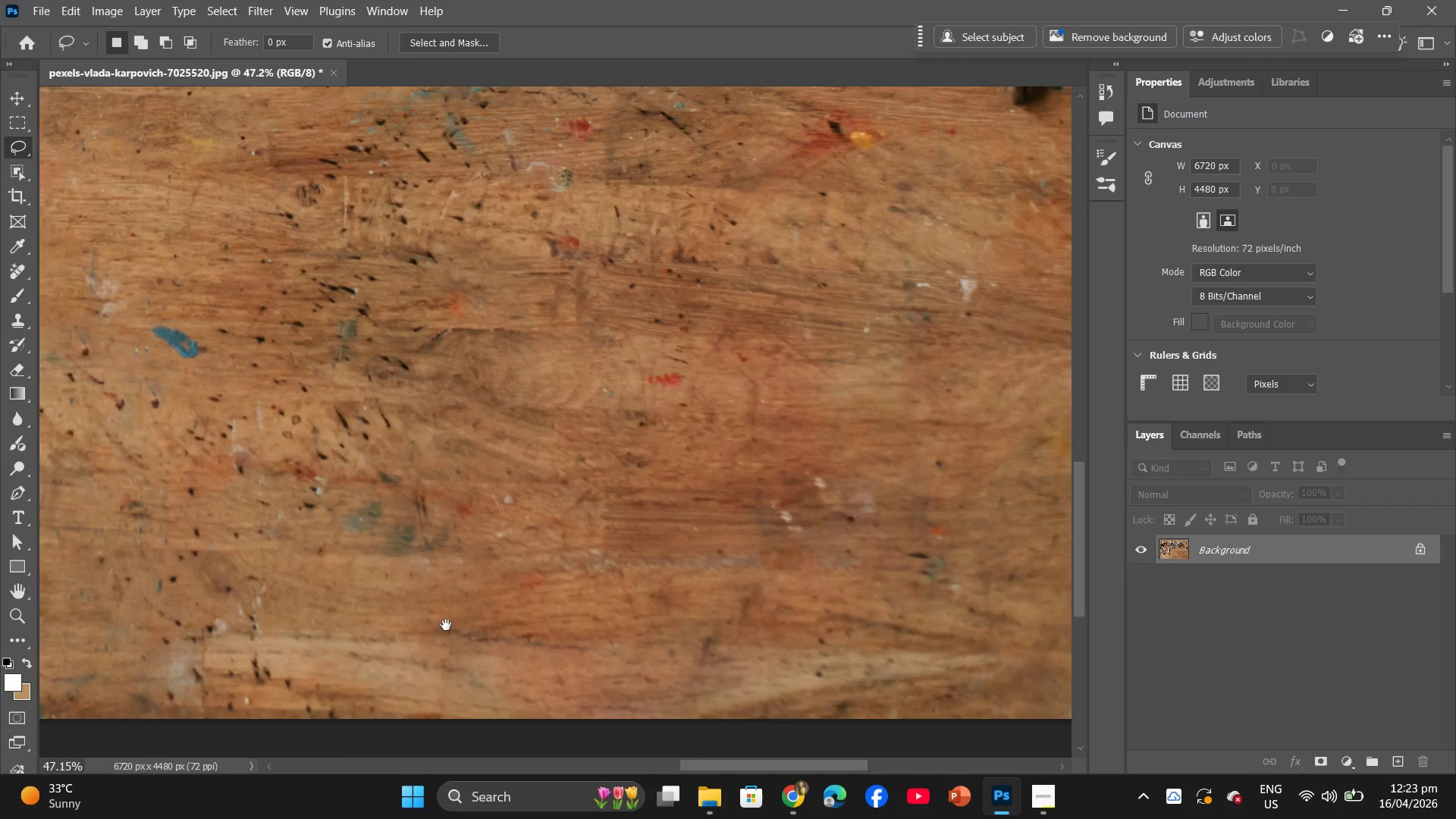 
left_click_drag(start_coordinate=[446, 625], to_coordinate=[633, 624])
 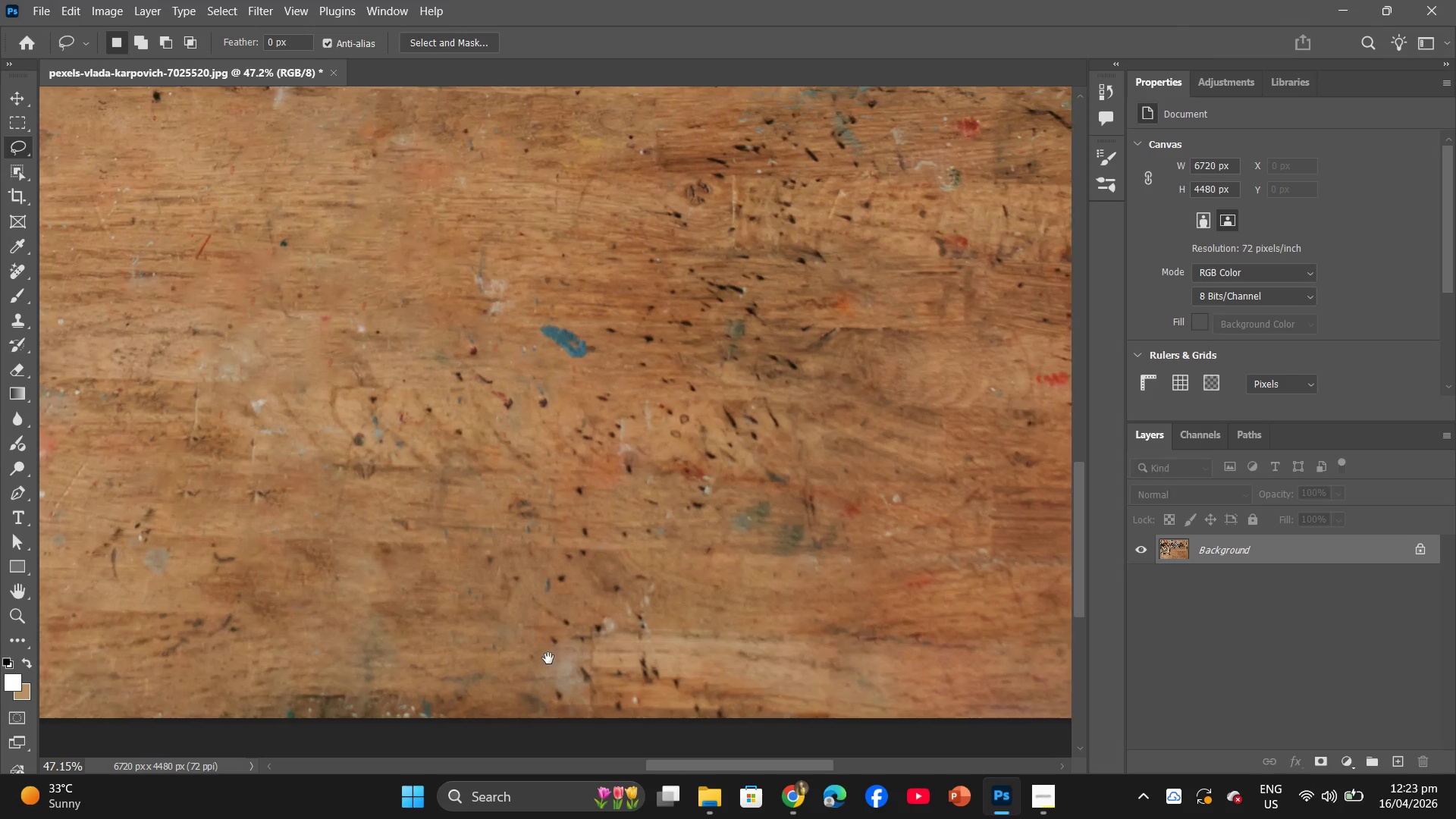 
key(Space)
 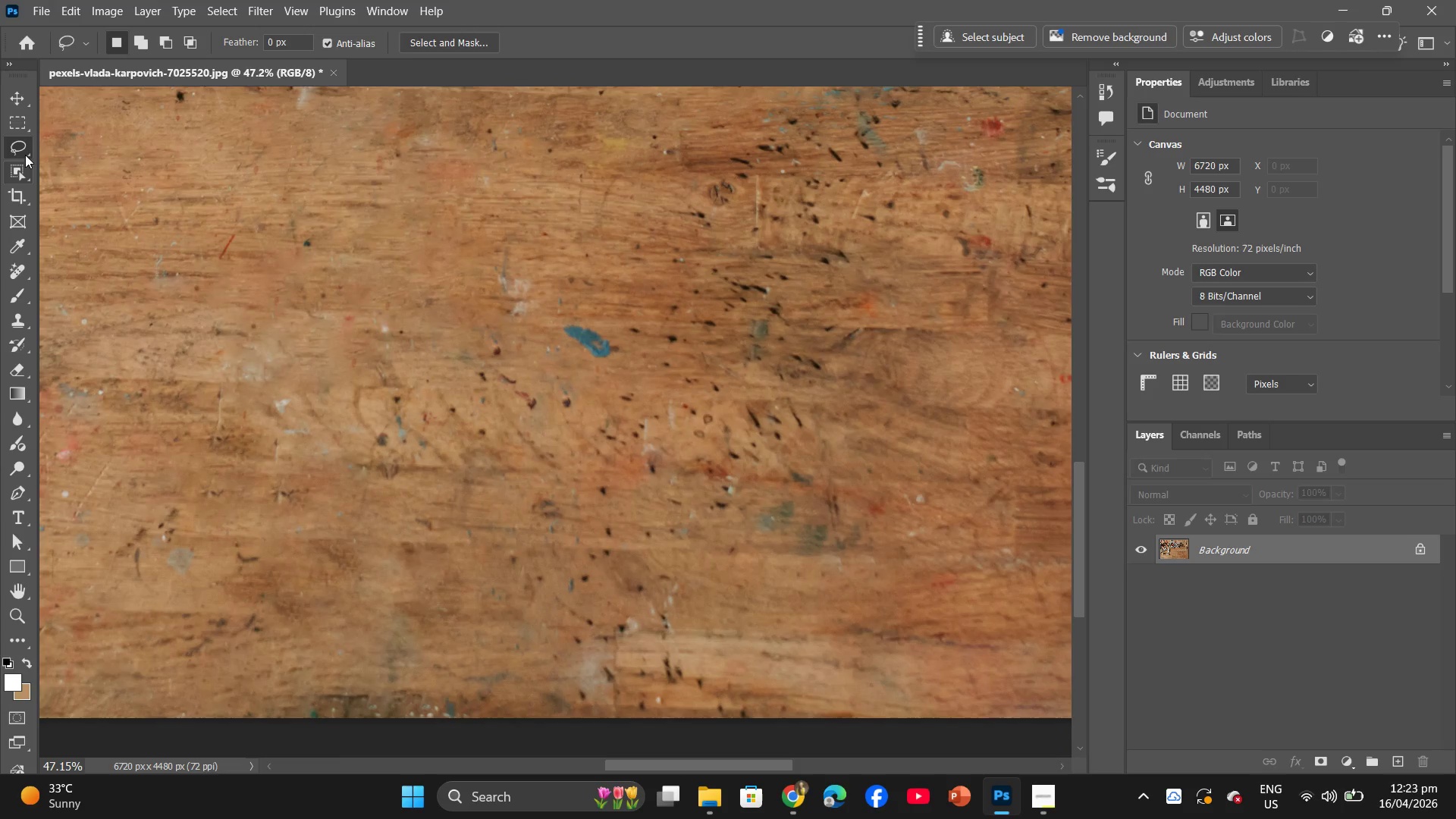 
left_click_drag(start_coordinate=[25, 149], to_coordinate=[105, 148])
 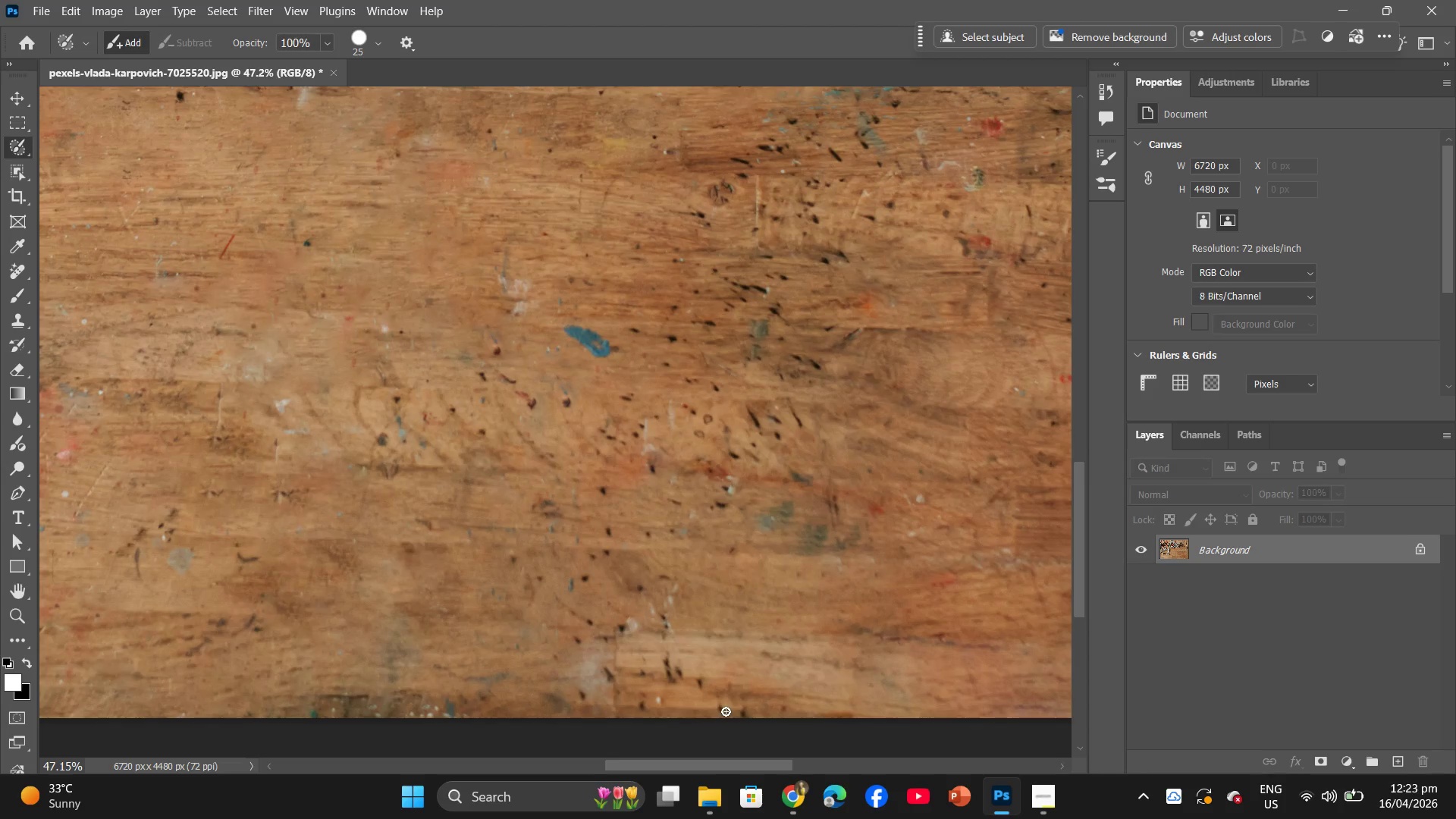 
left_click_drag(start_coordinate=[713, 705], to_coordinate=[775, 712])
 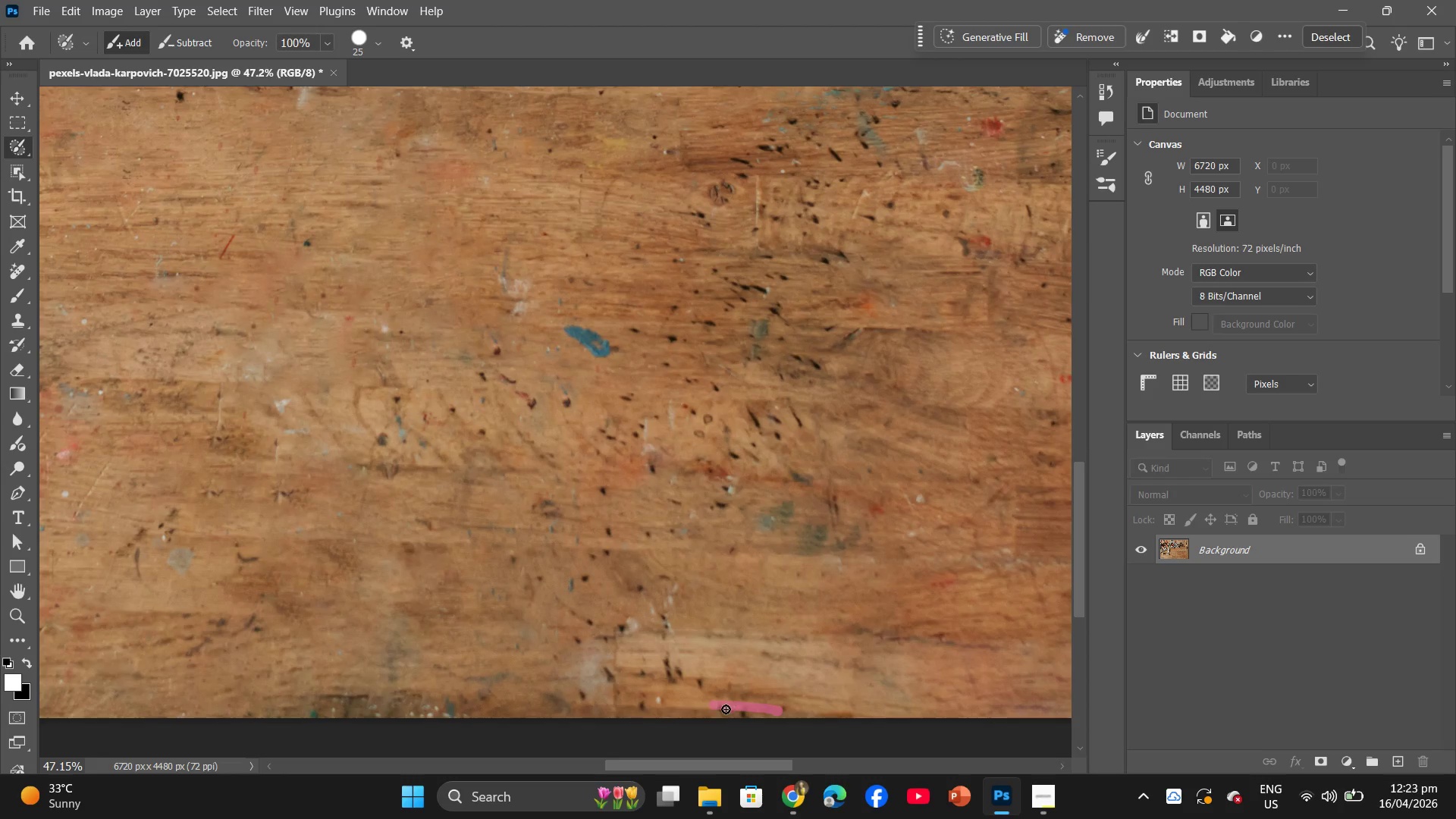 
left_click_drag(start_coordinate=[726, 709], to_coordinate=[754, 714])
 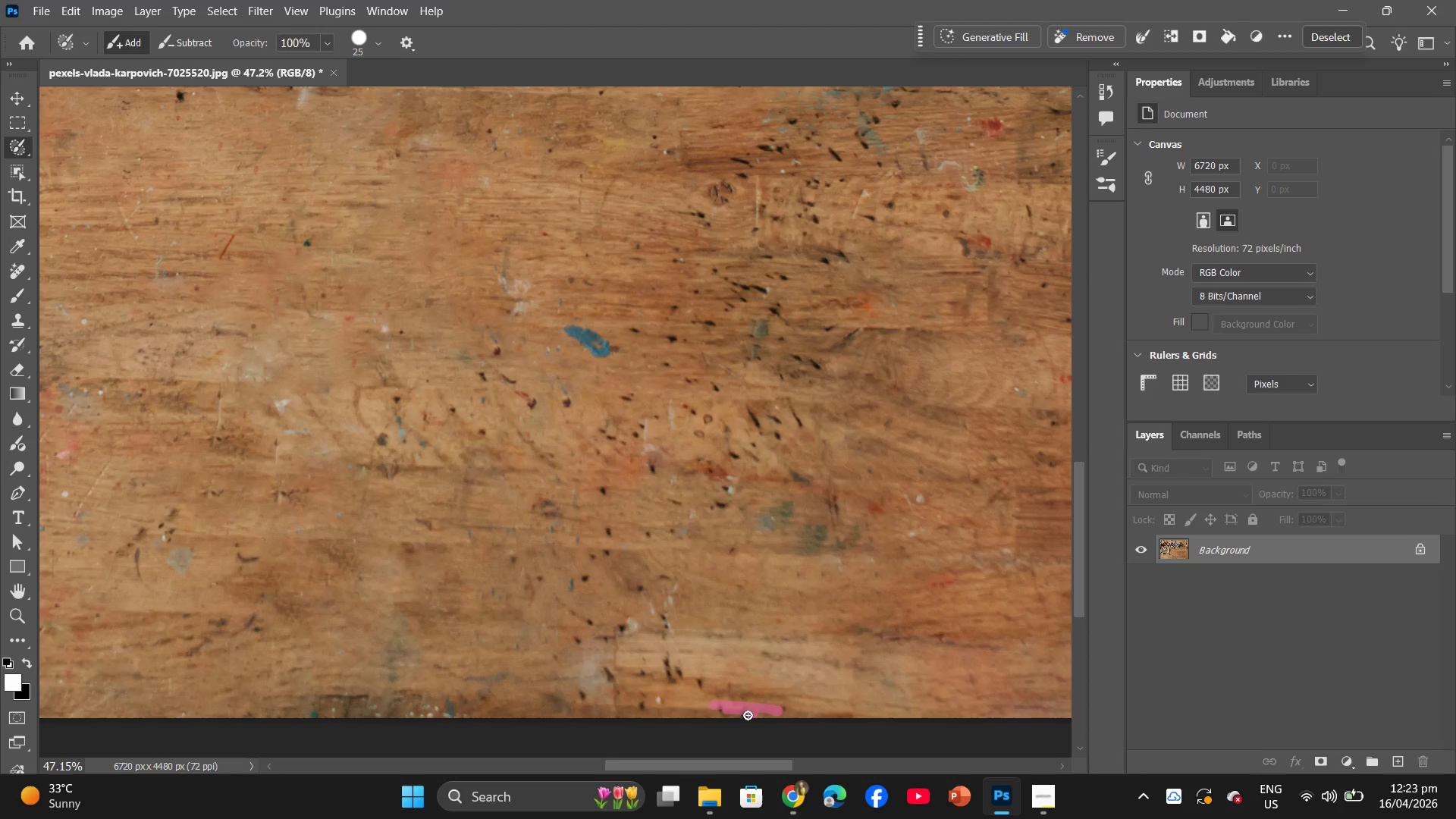 
left_click_drag(start_coordinate=[747, 715], to_coordinate=[734, 715])
 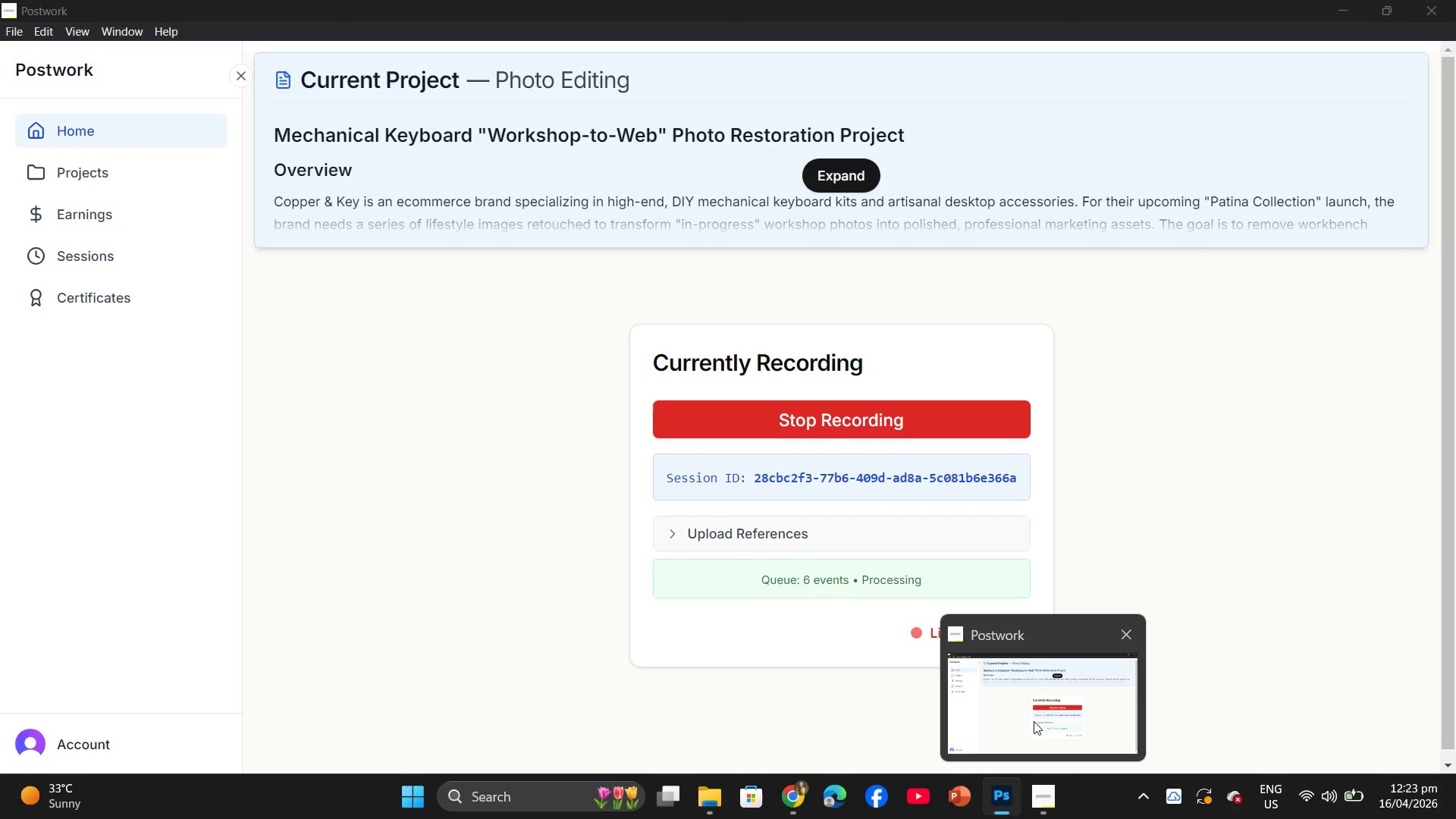 
wait(5.11)
 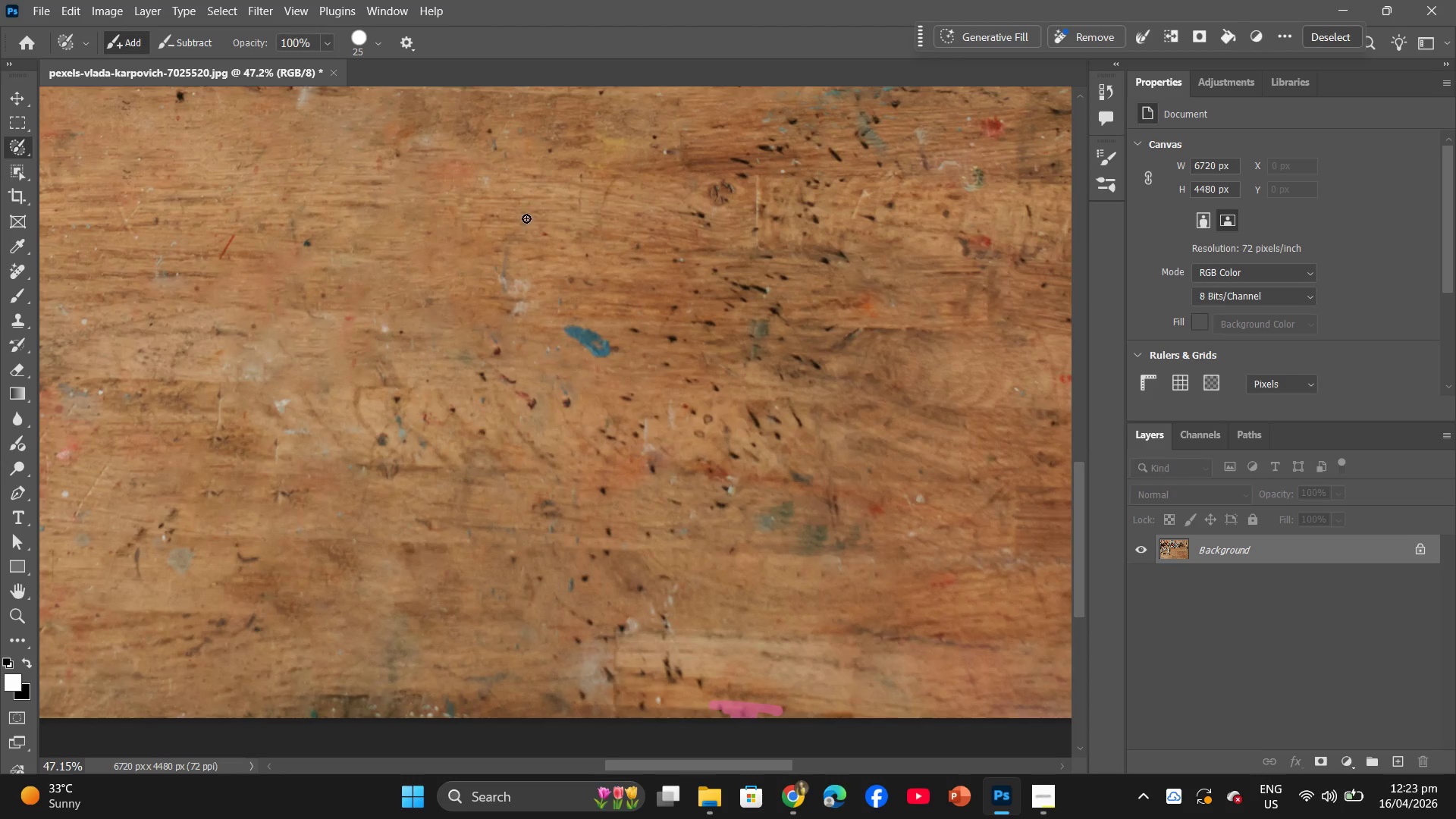 
left_click([1047, 700])